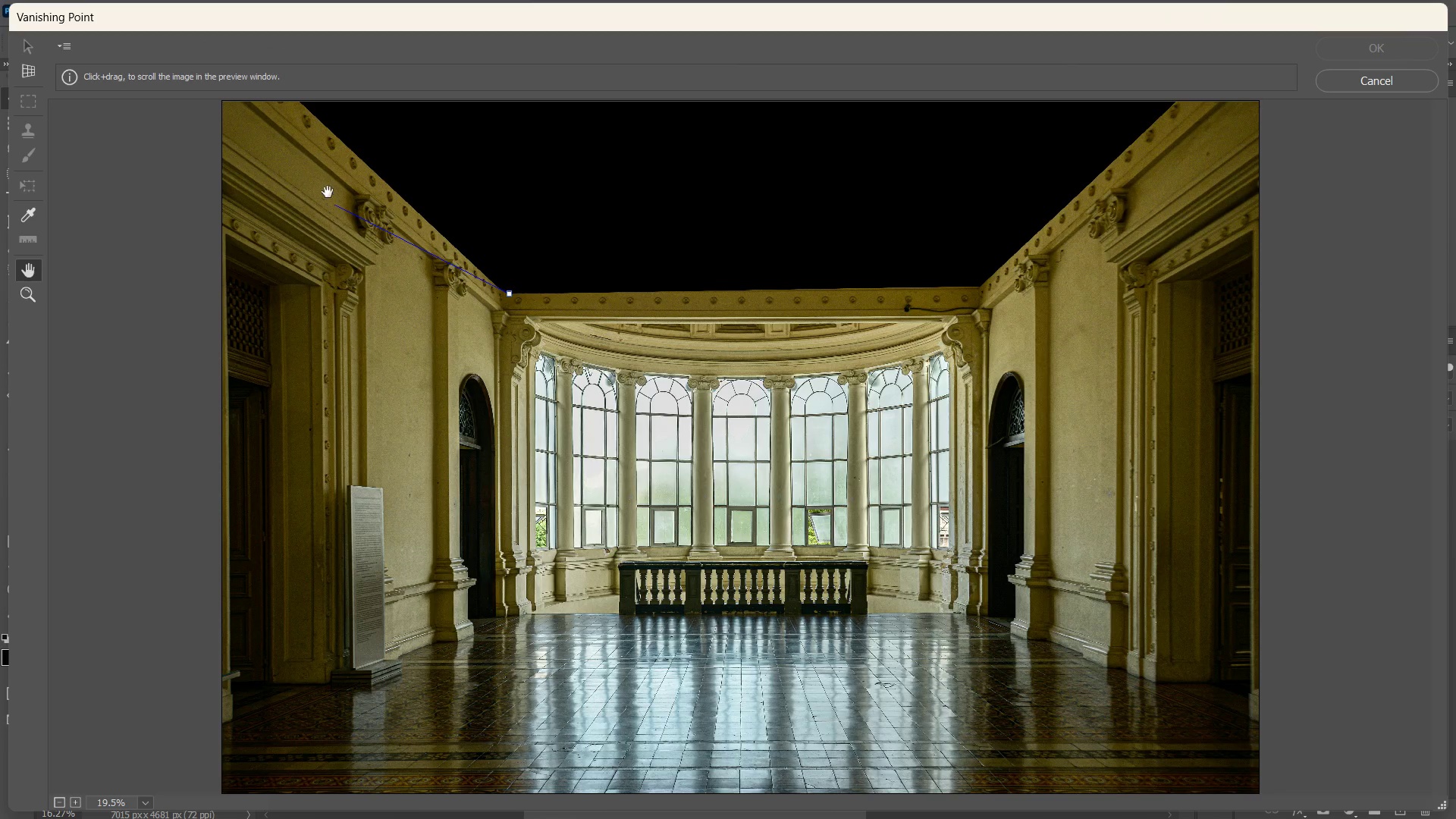 
left_click_drag(start_coordinate=[324, 137], to_coordinate=[384, 288])
 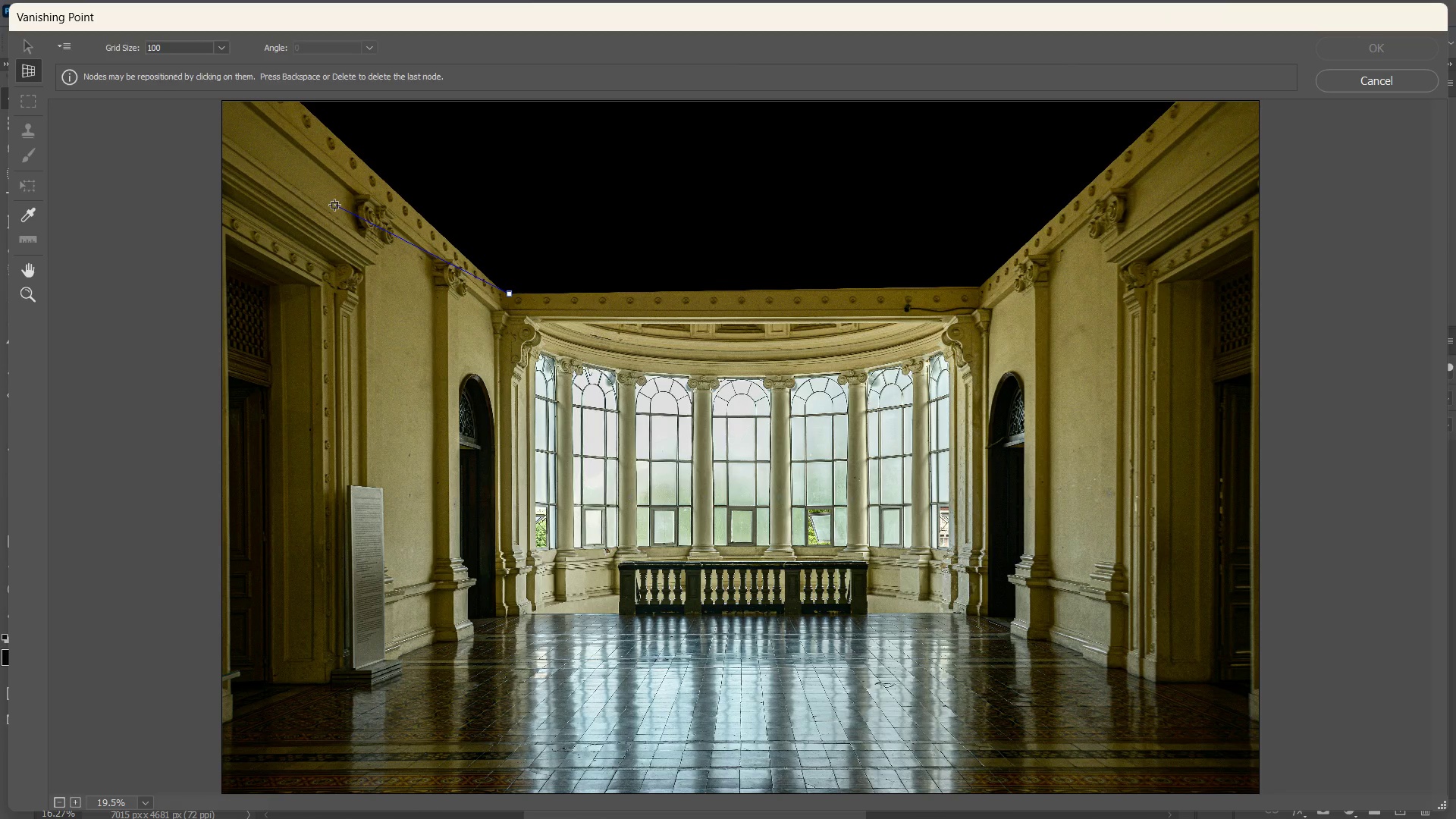 
hold_key(key=Space, duration=0.8)
 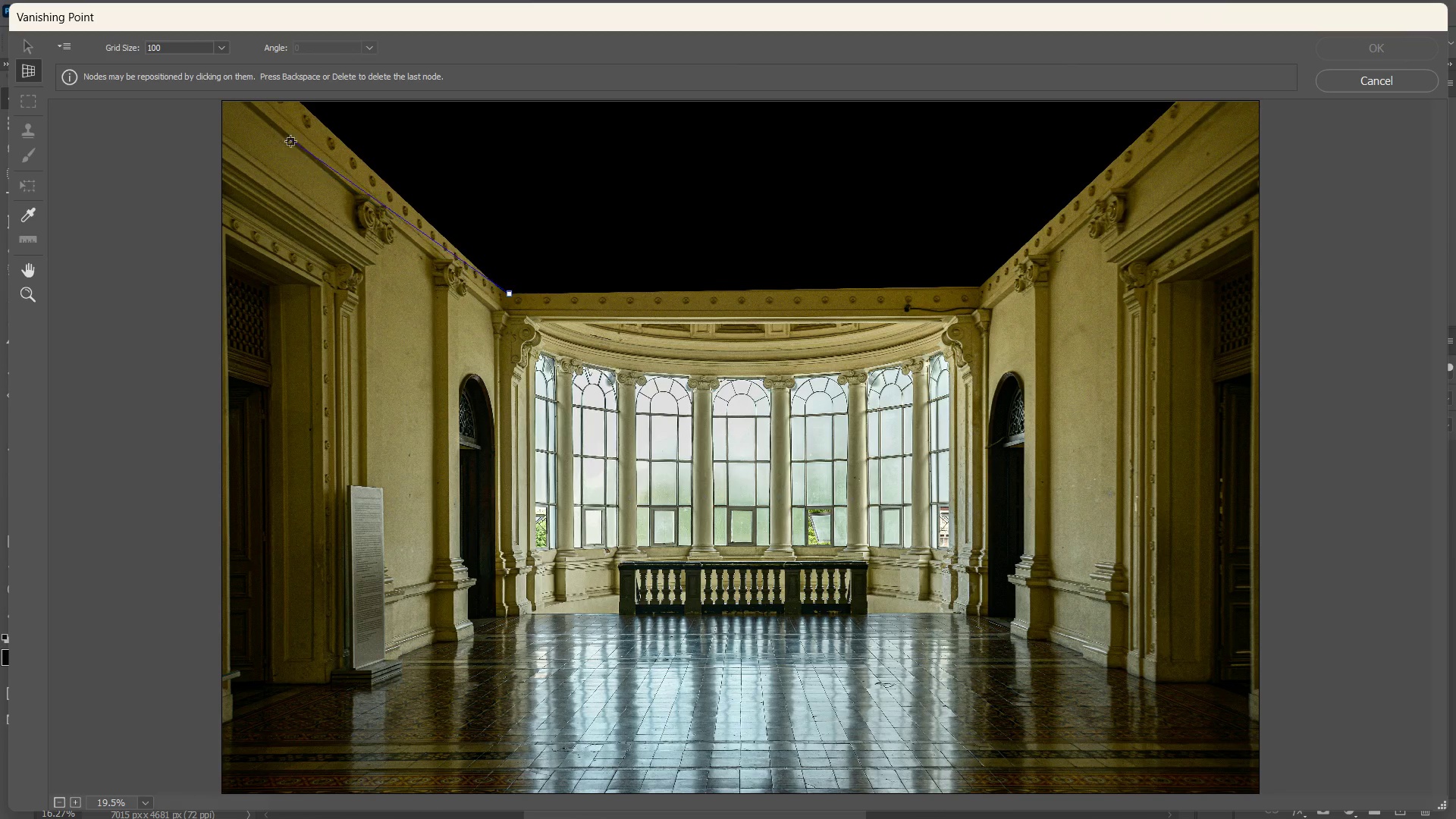 
left_click_drag(start_coordinate=[328, 190], to_coordinate=[384, 388])
 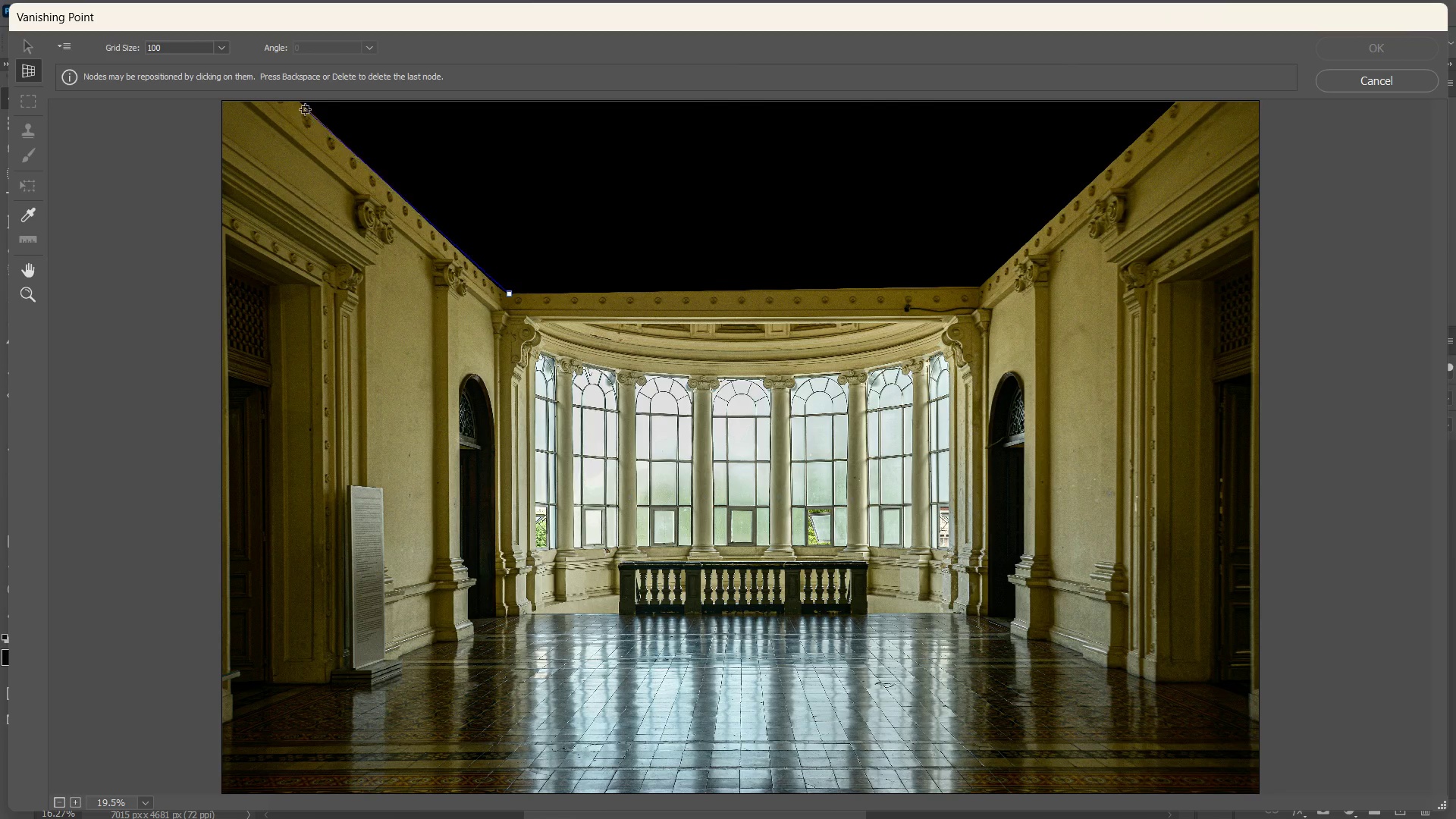 
hold_key(key=ControlLeft, duration=0.39)
hold_key(key=AltLeft, duration=0.66)
scroll: coordinate [427, 233], scroll_direction: down, amount: 13.0
 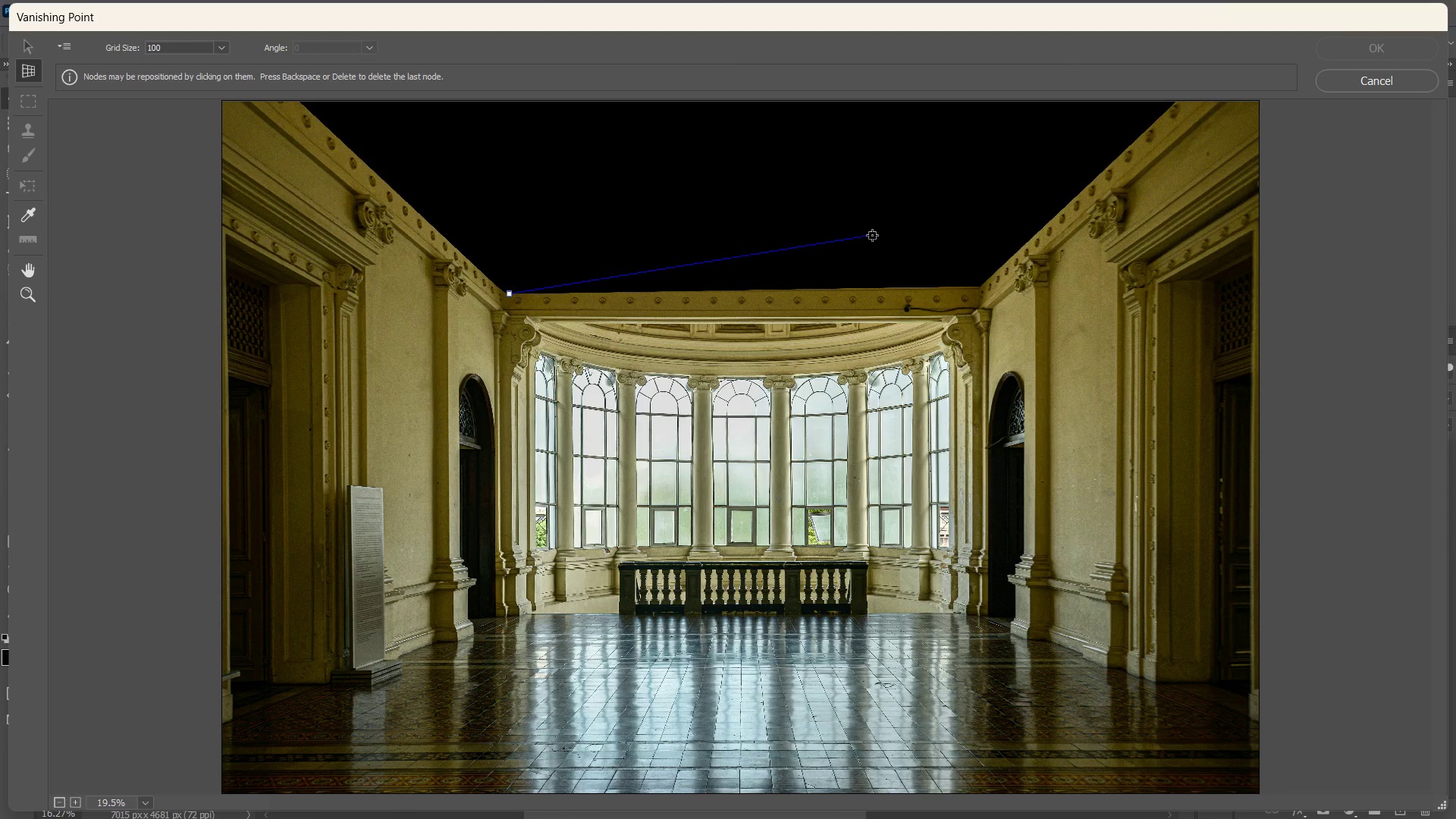 
left_click([984, 286])
 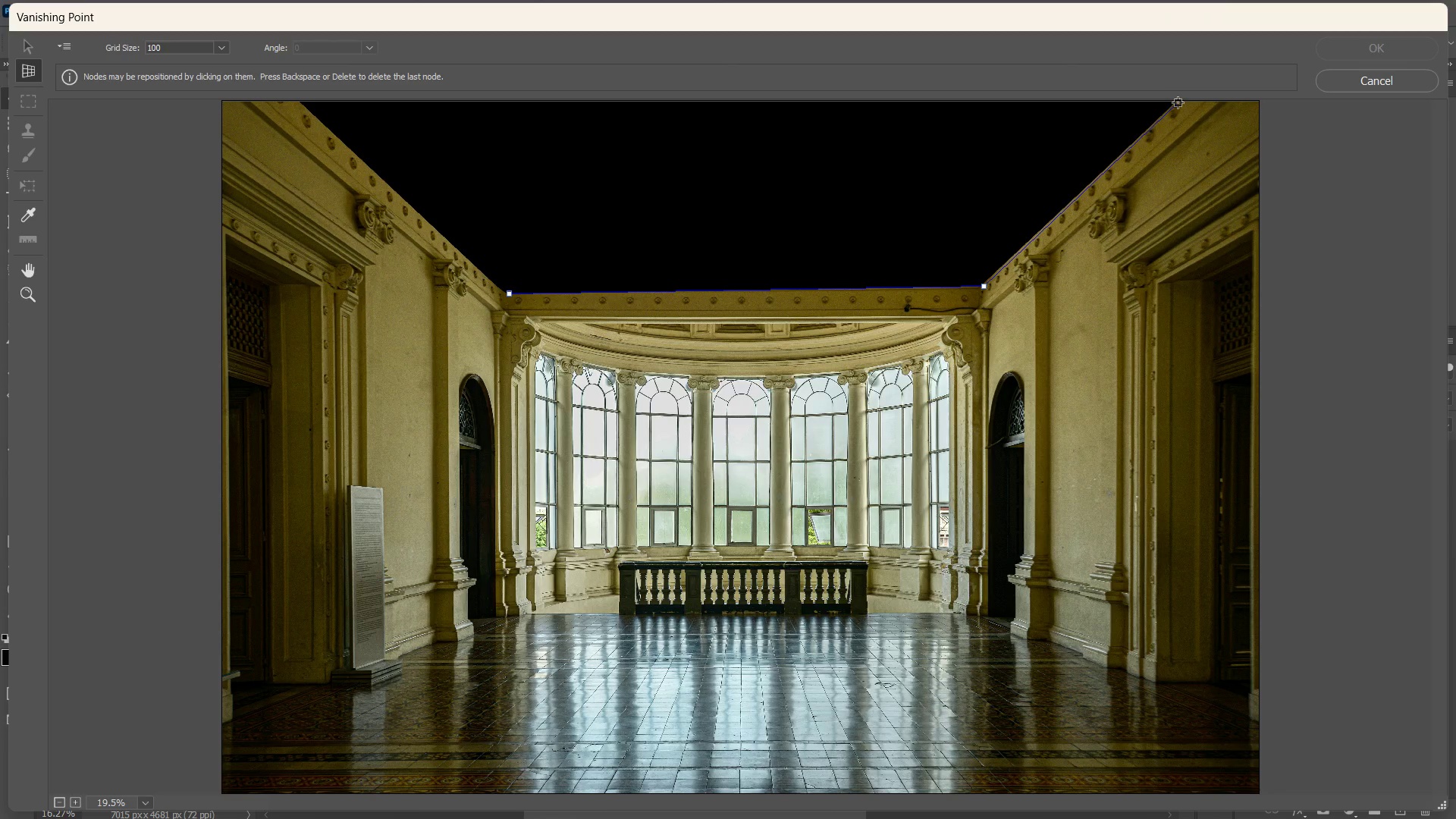 
left_click([1173, 99])
 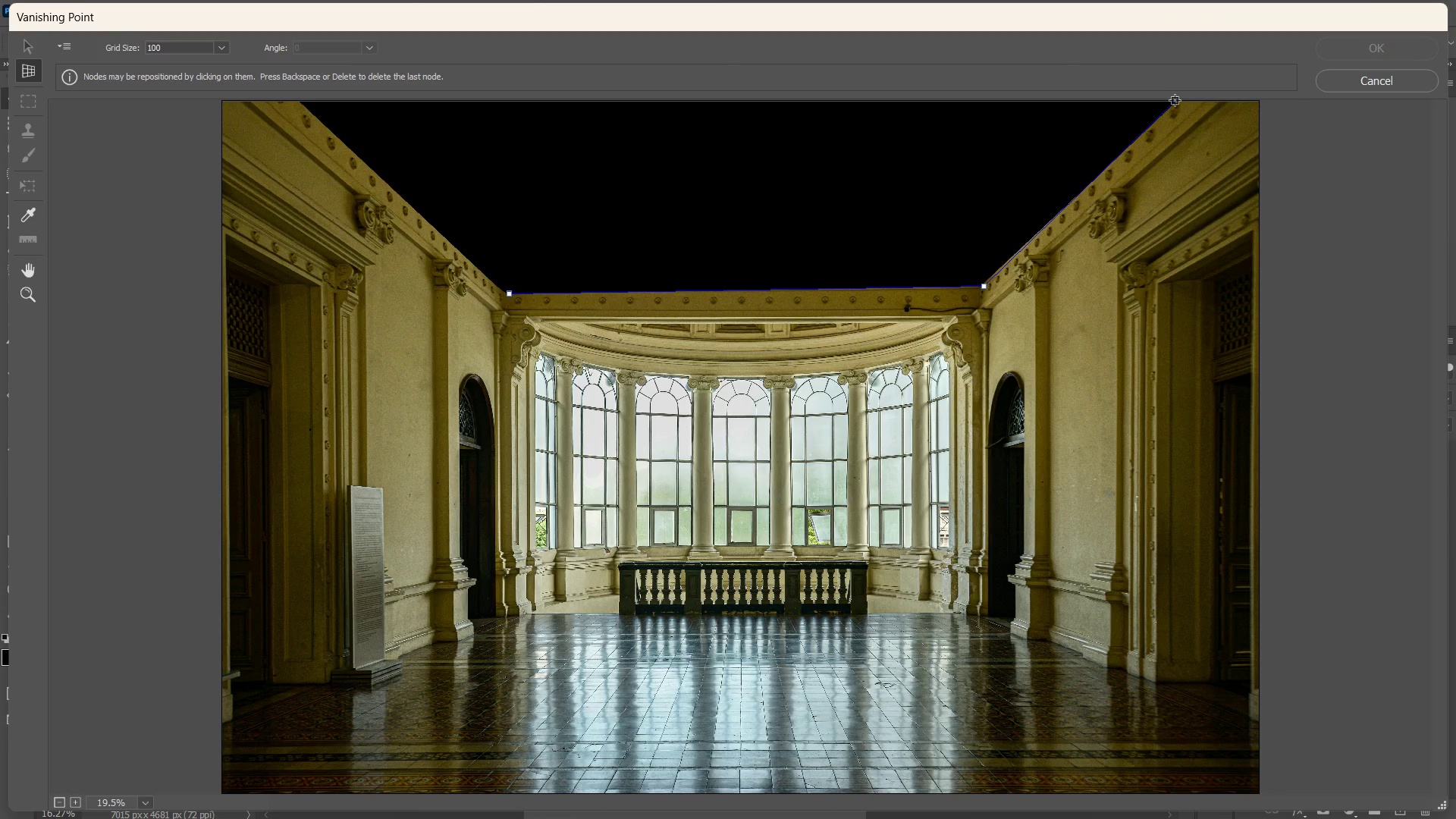 
left_click([1175, 100])
 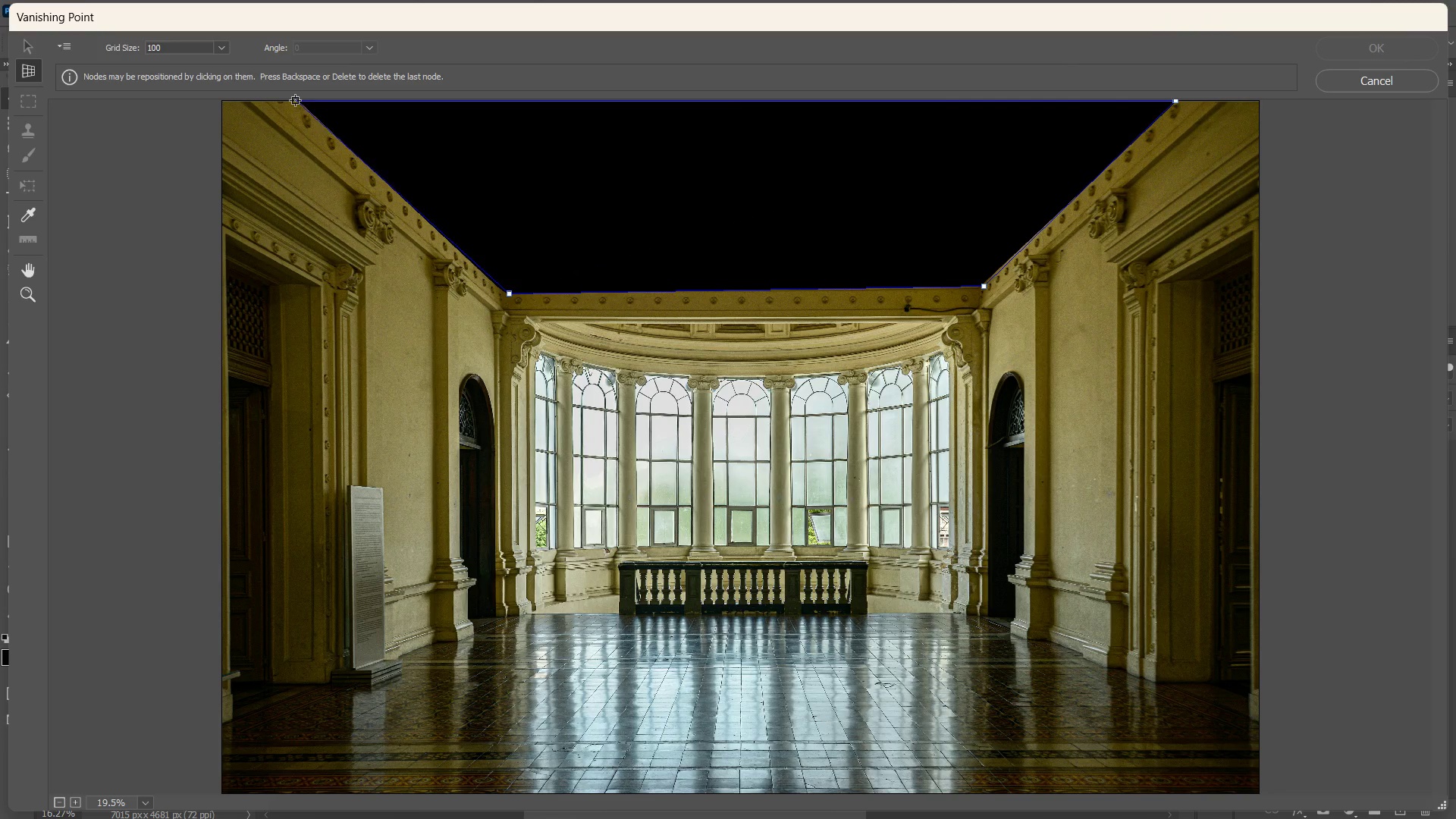 
left_click([295, 100])
 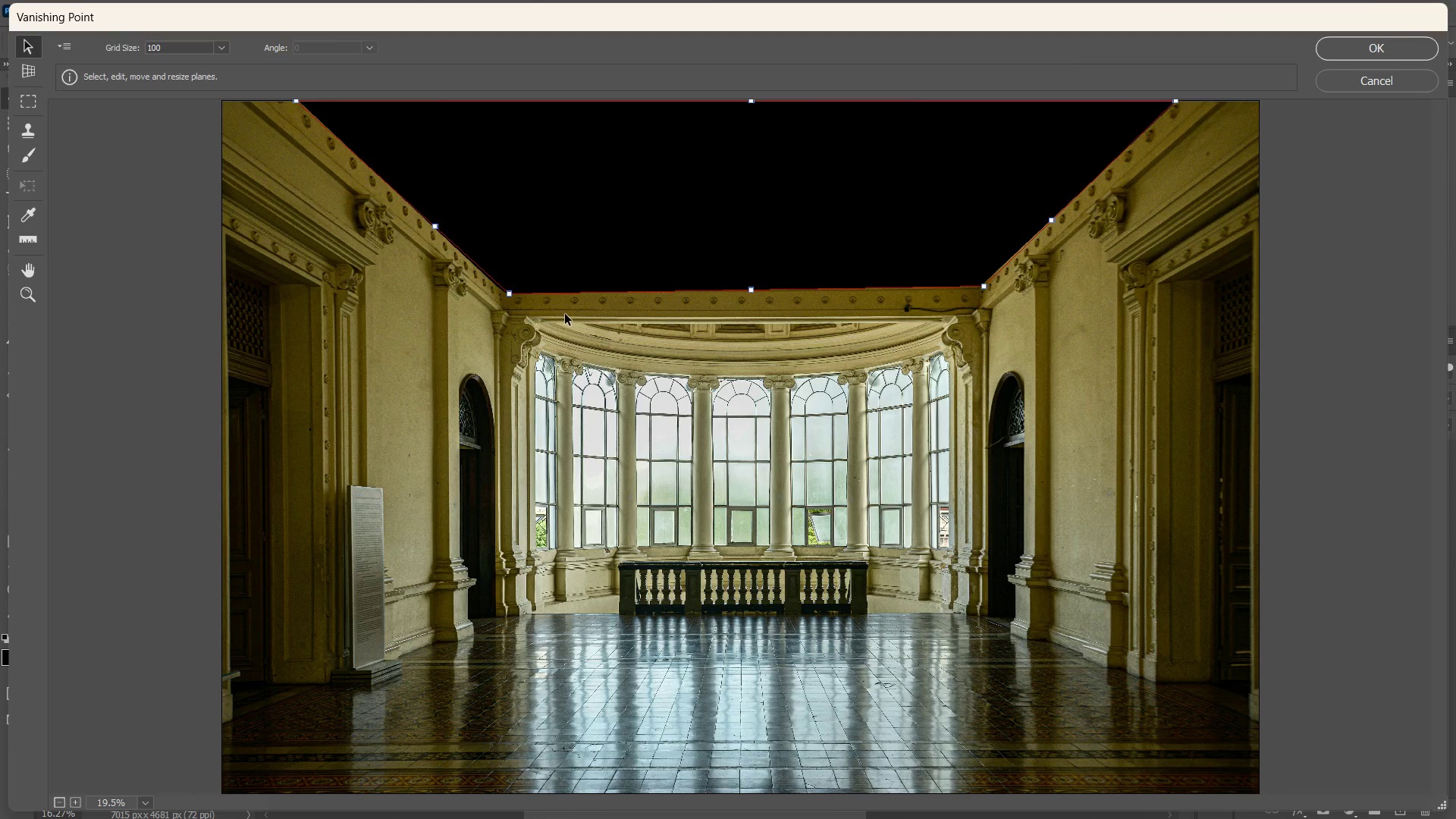 
hold_key(key=Space, duration=0.98)
 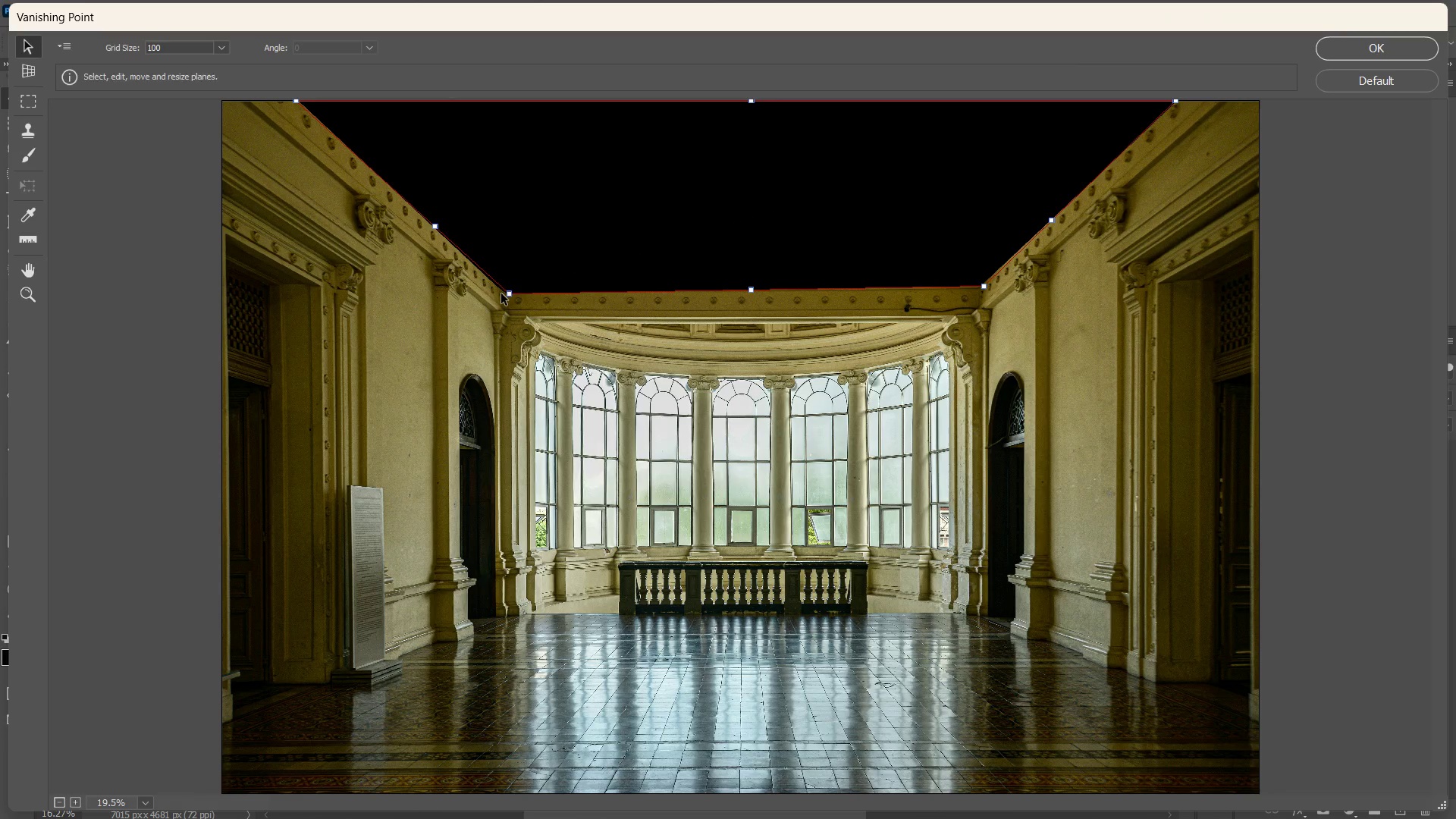 
left_click_drag(start_coordinate=[571, 293], to_coordinate=[557, 429])
 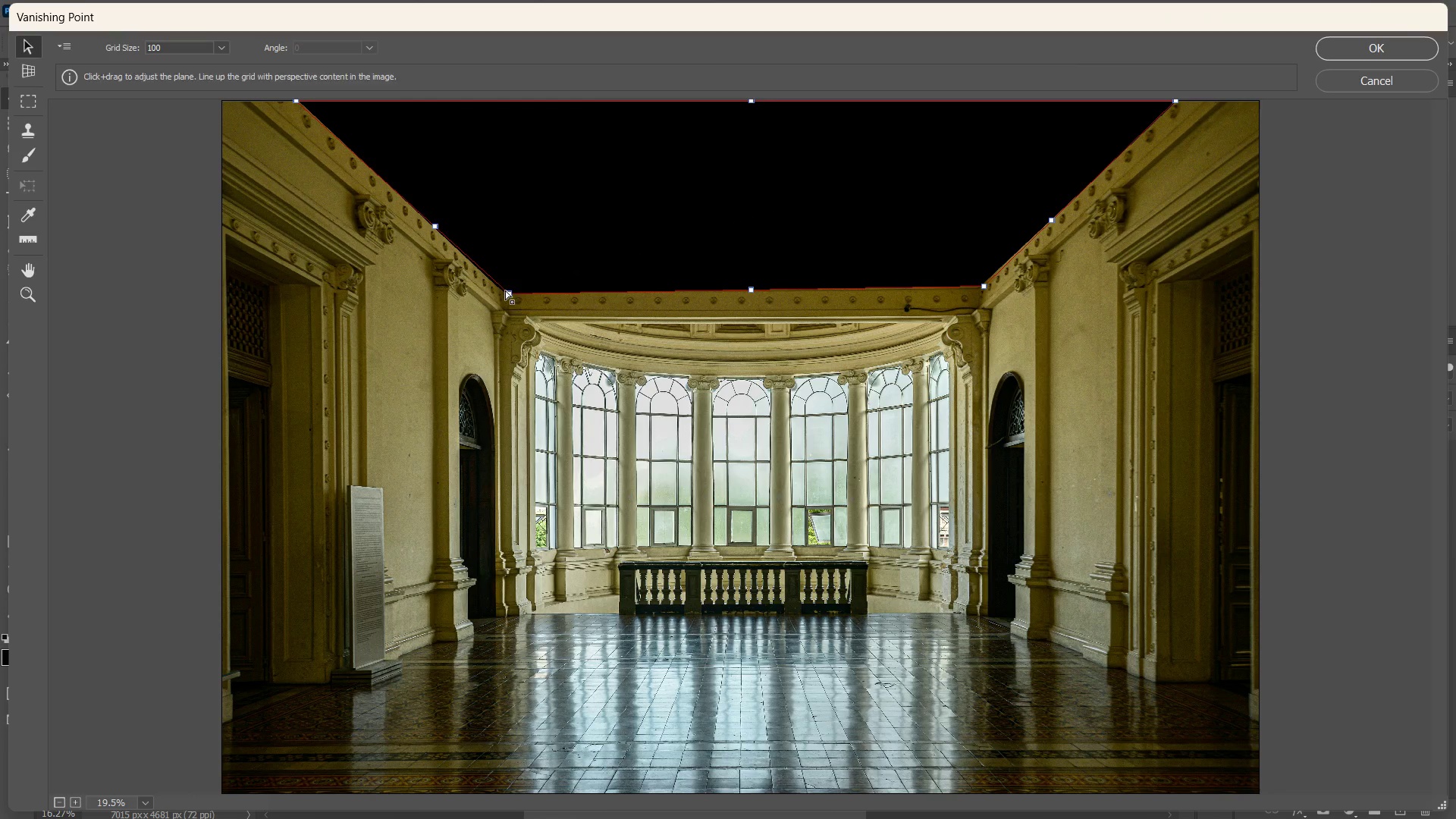 
scroll: coordinate [565, 314], scroll_direction: down, amount: 2.0
 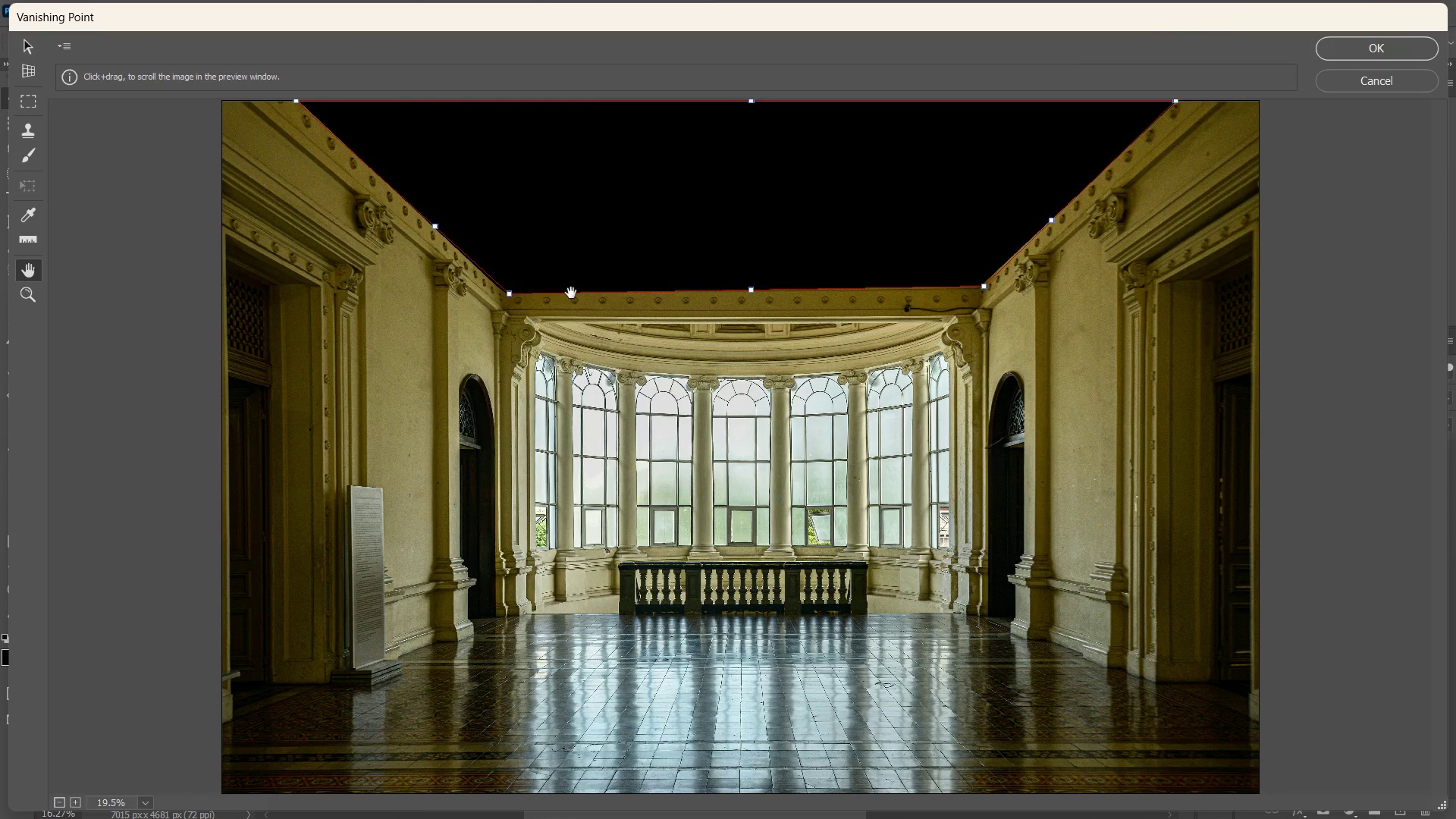 
hold_key(key=ControlLeft, duration=3.69)
left_click_drag(start_coordinate=[510, 293], to_coordinate=[503, 294])
 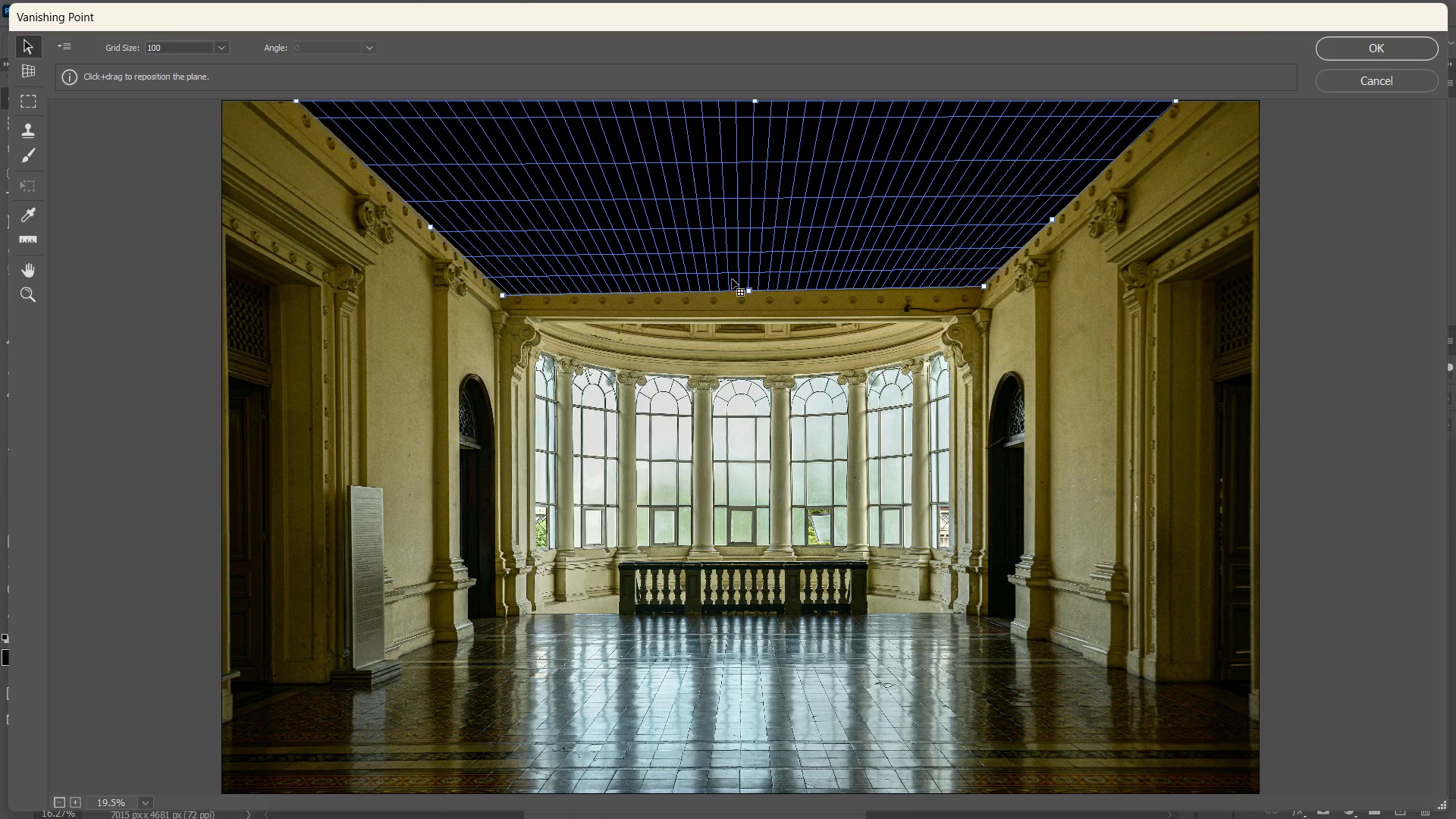 
key(Control+V)
 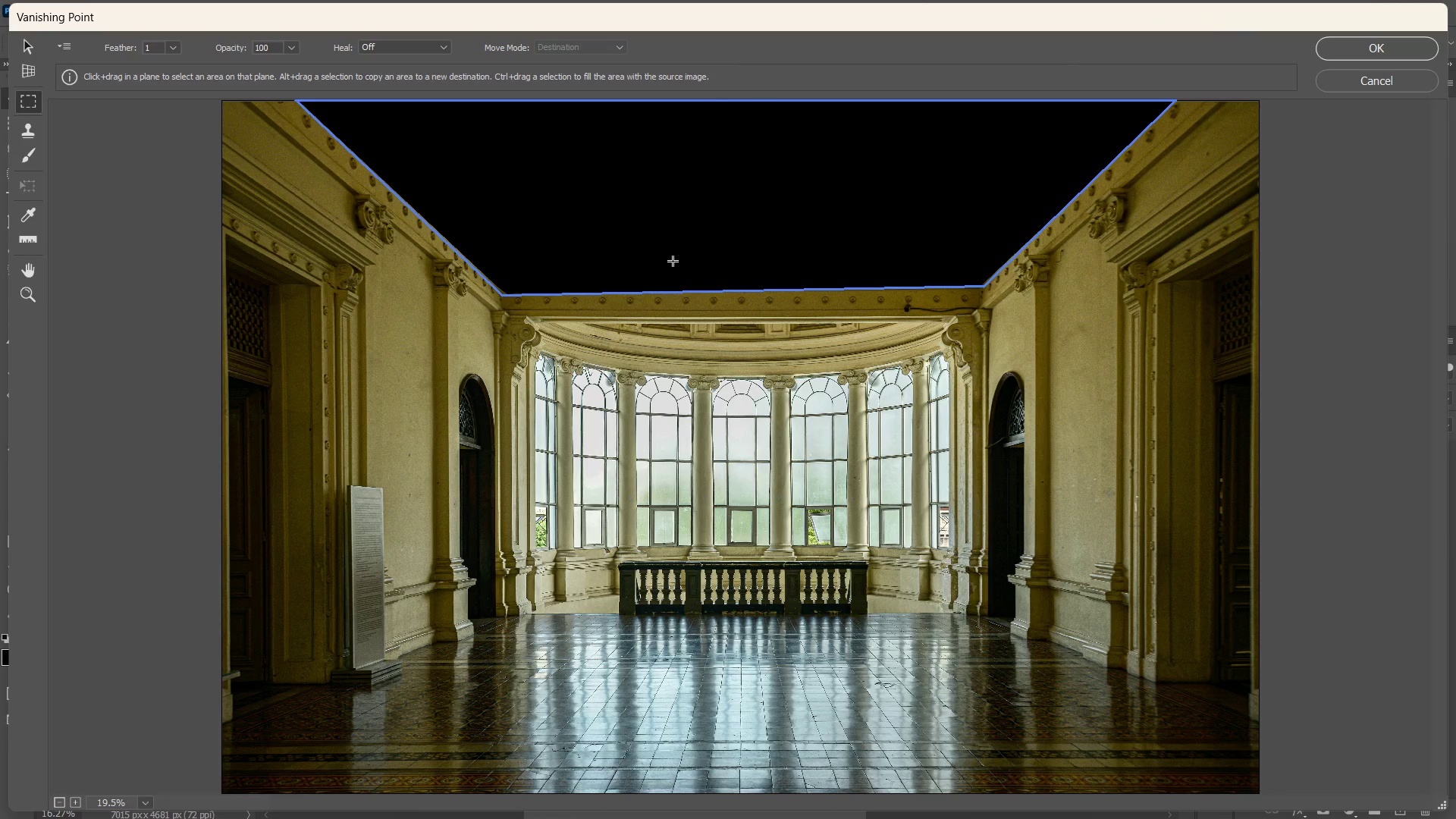 
key(Control+Z)
 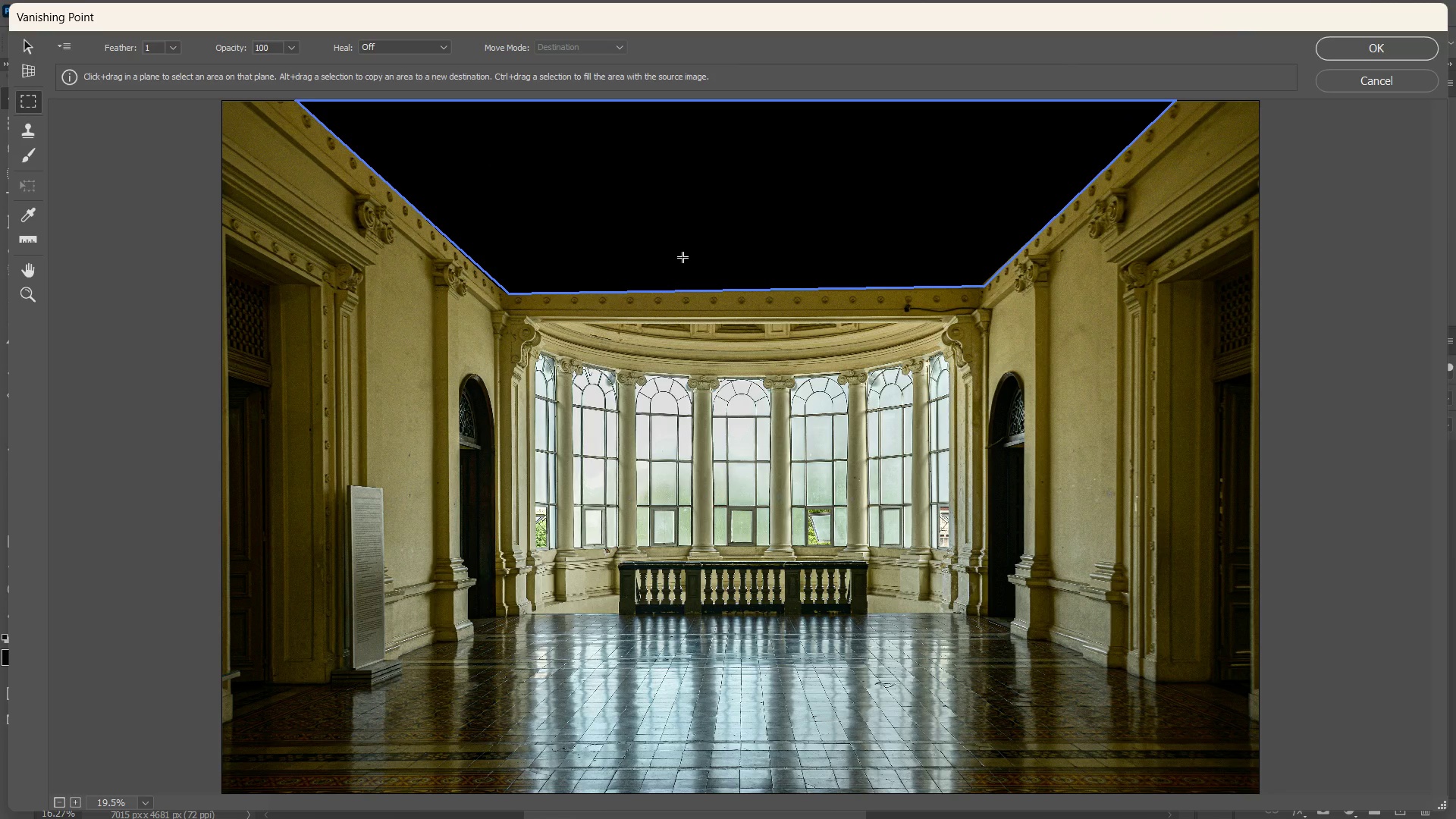 
key(Shift+Z)
 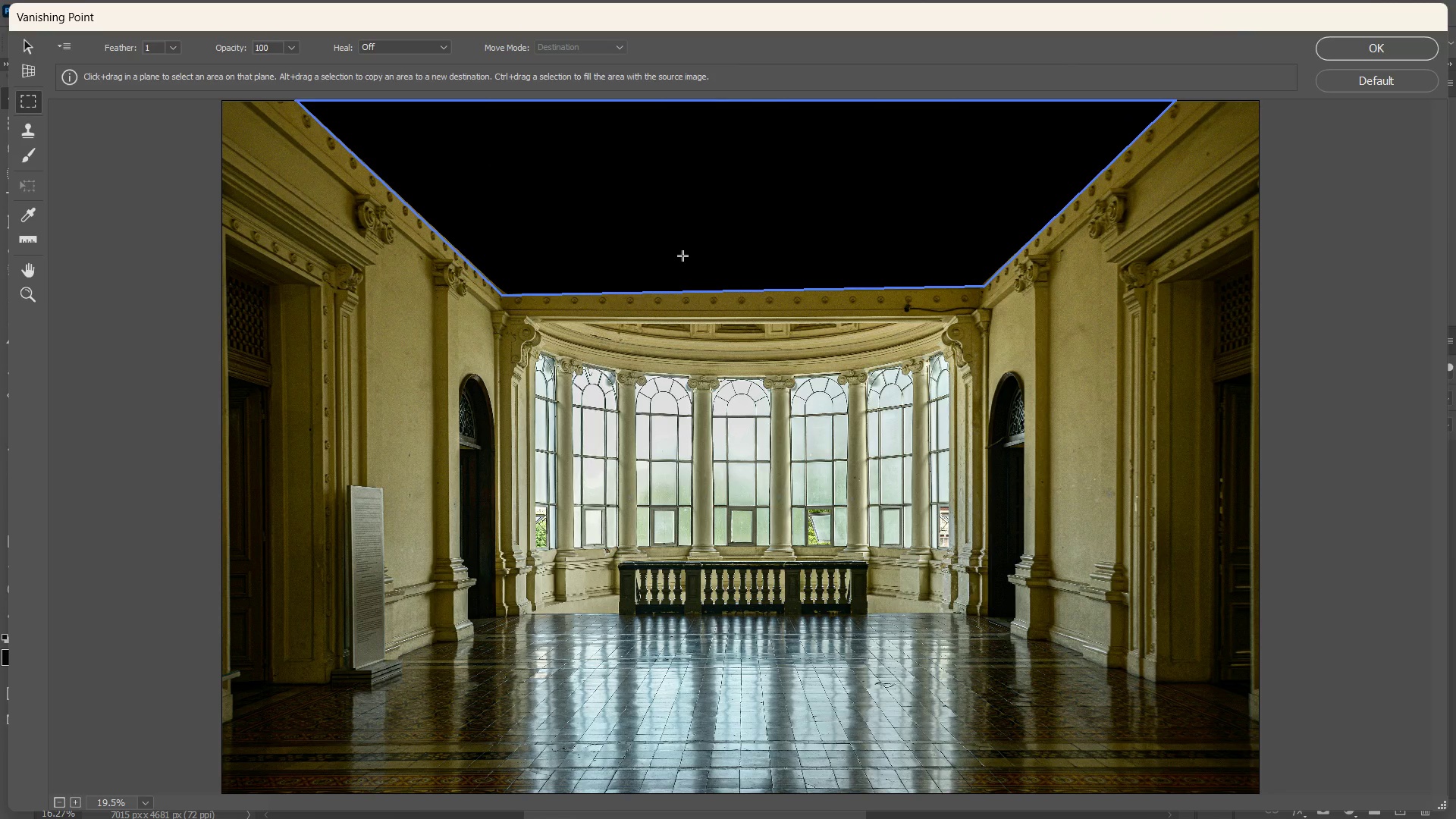 
key(Control+Shift+Z)
 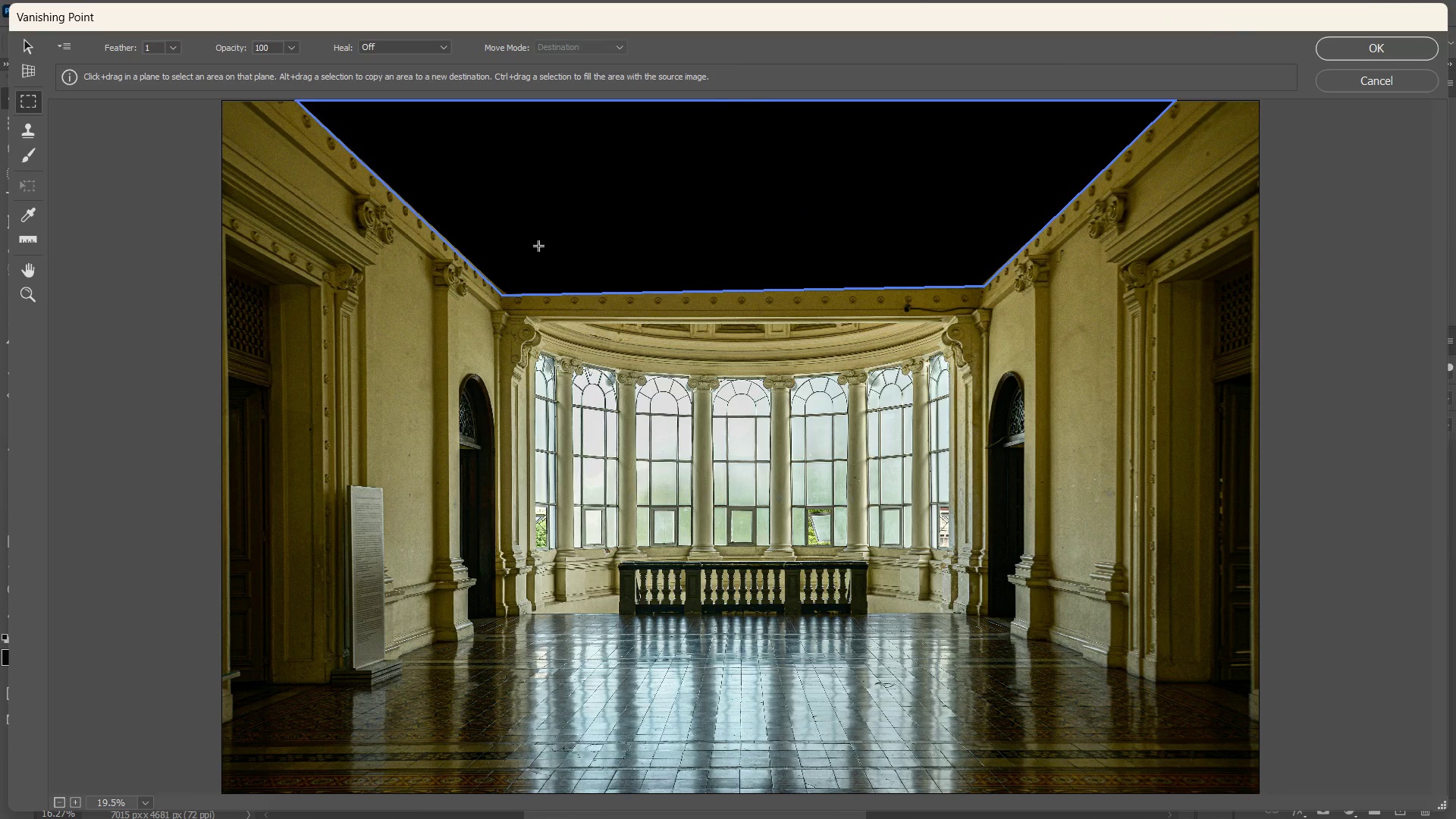 
left_click([539, 244])
 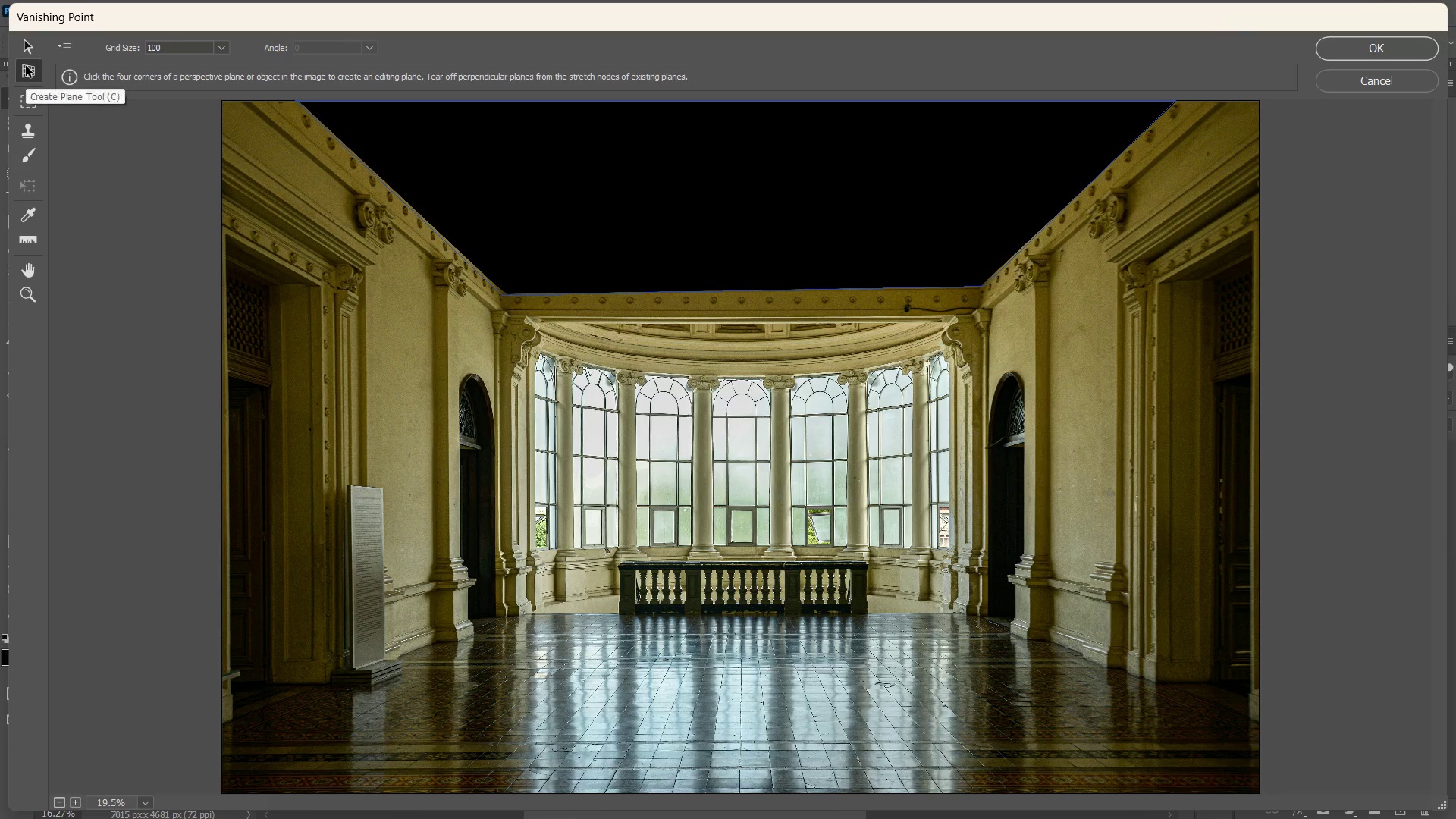 
double_click([27, 67])
 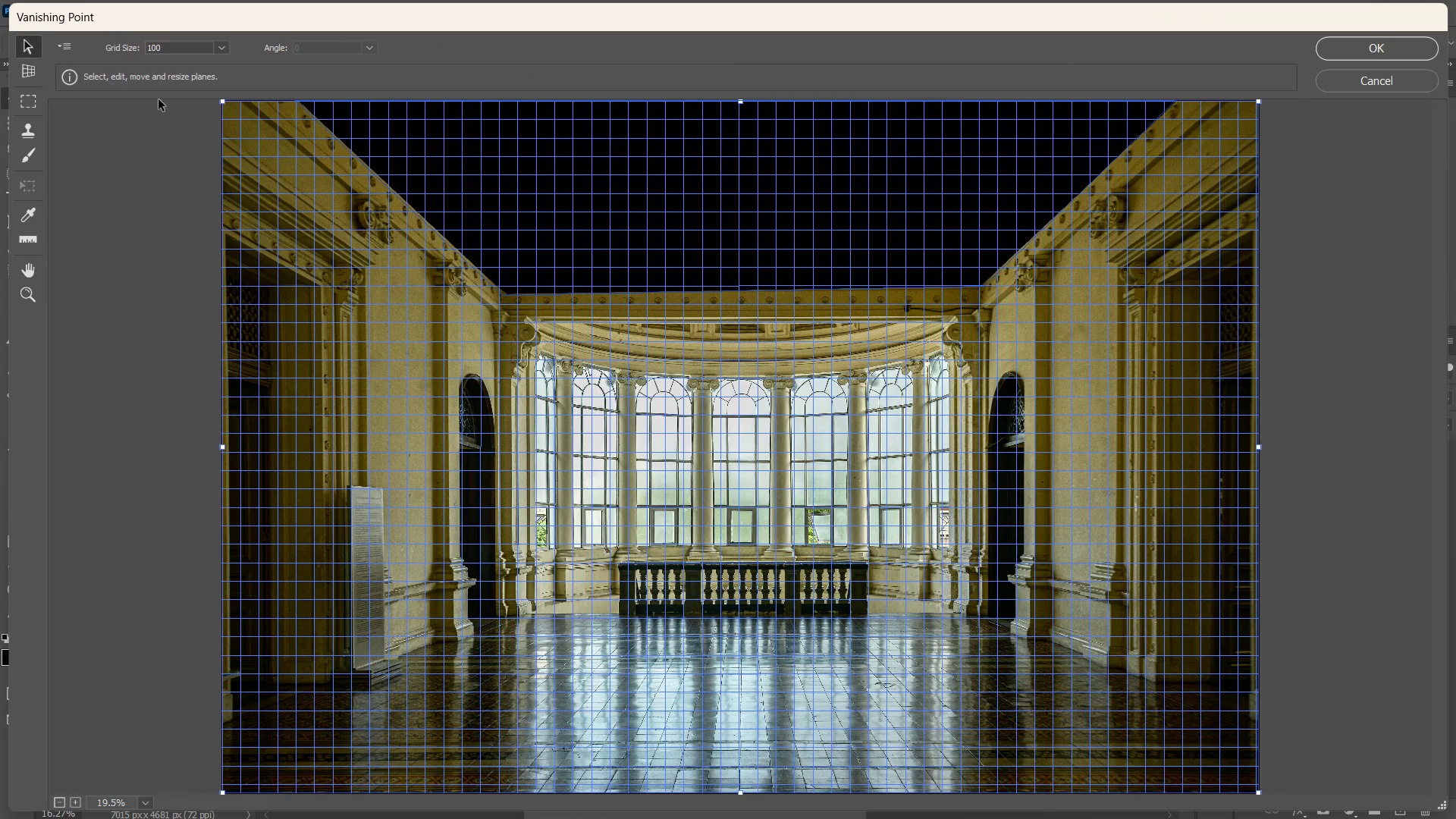 
key(Control+ControlLeft)
 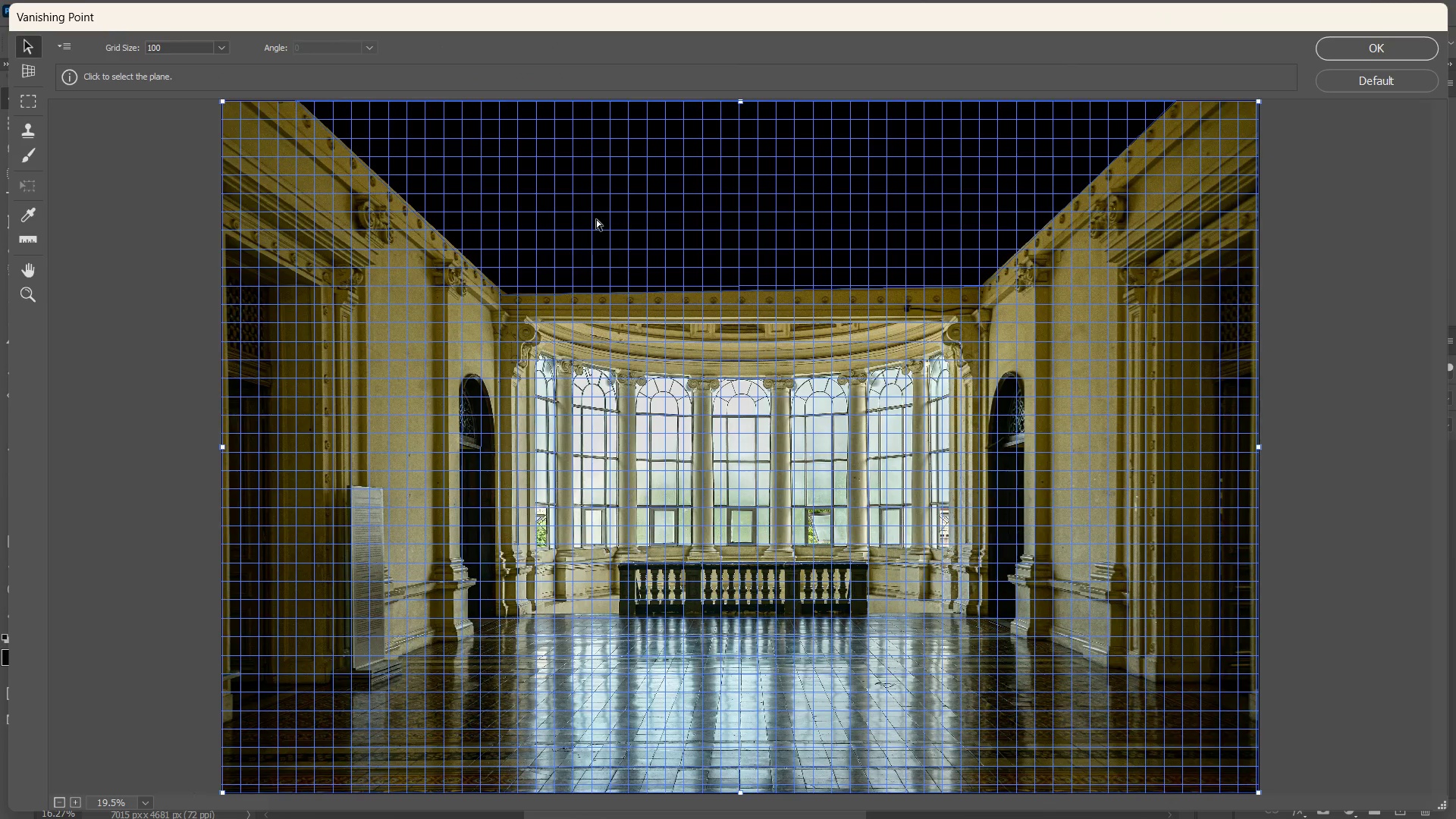 
key(Control+Z)
 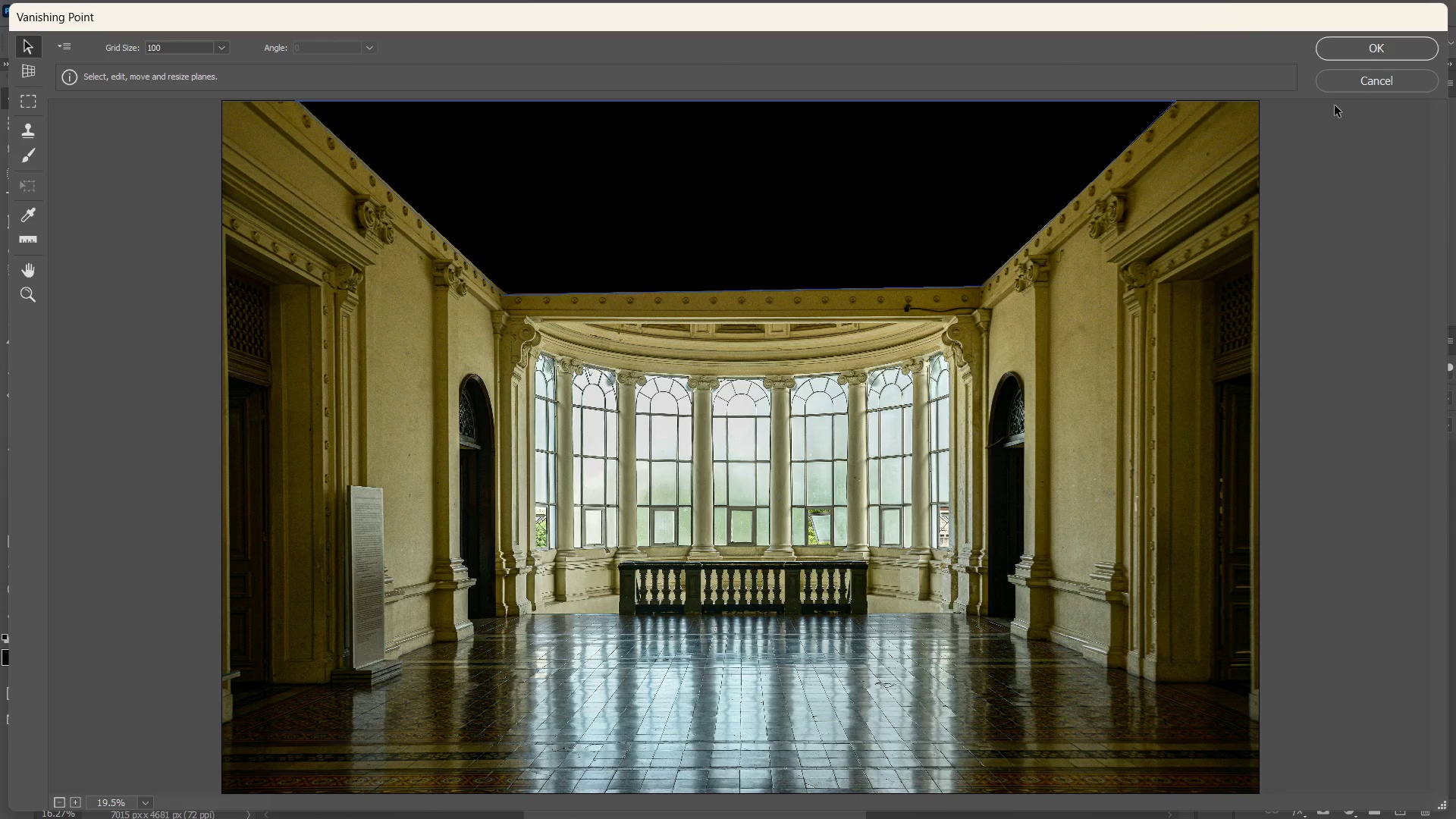 
left_click([1370, 55])
 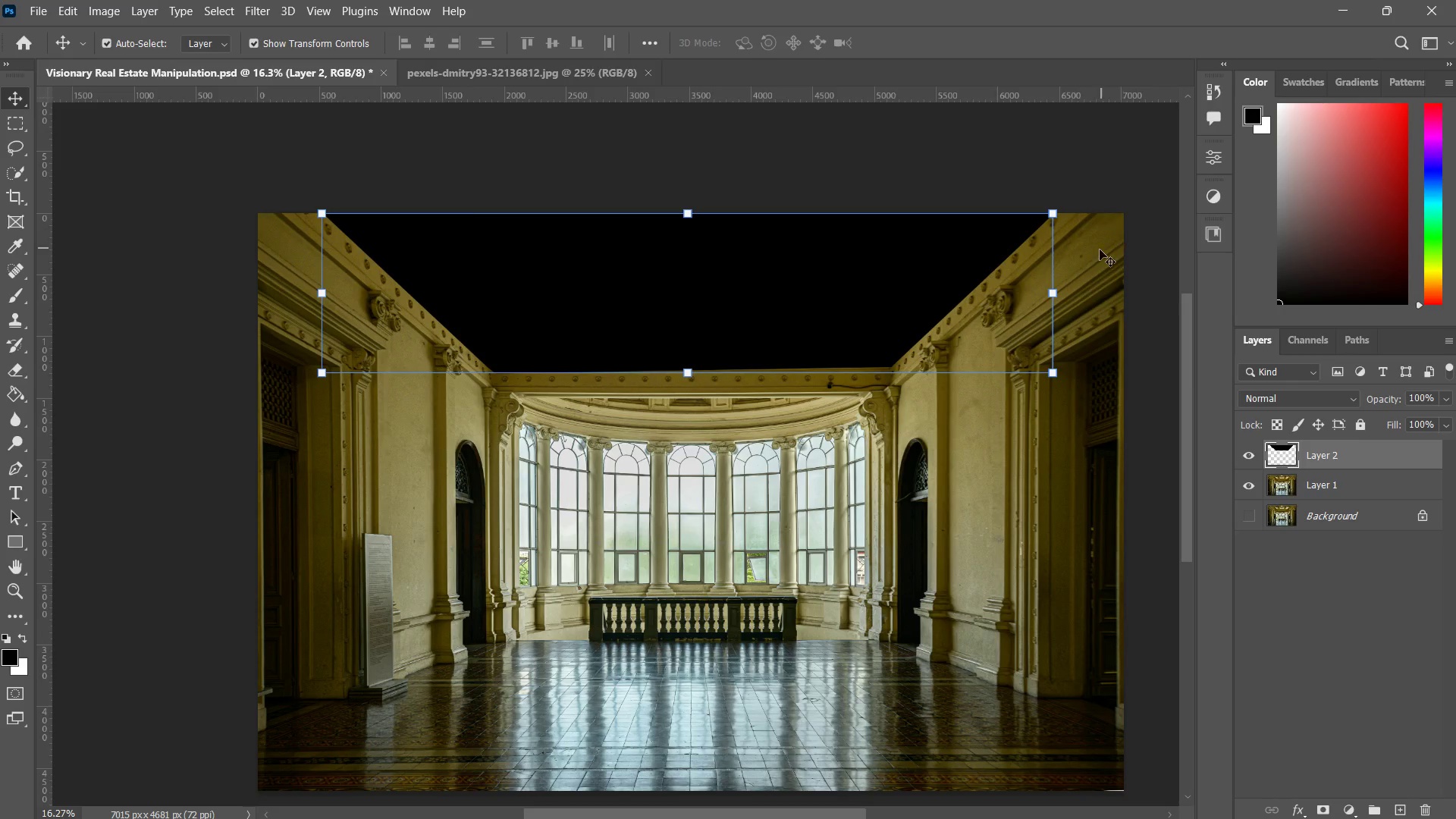 
hold_key(key=ControlLeft, duration=1.12)
 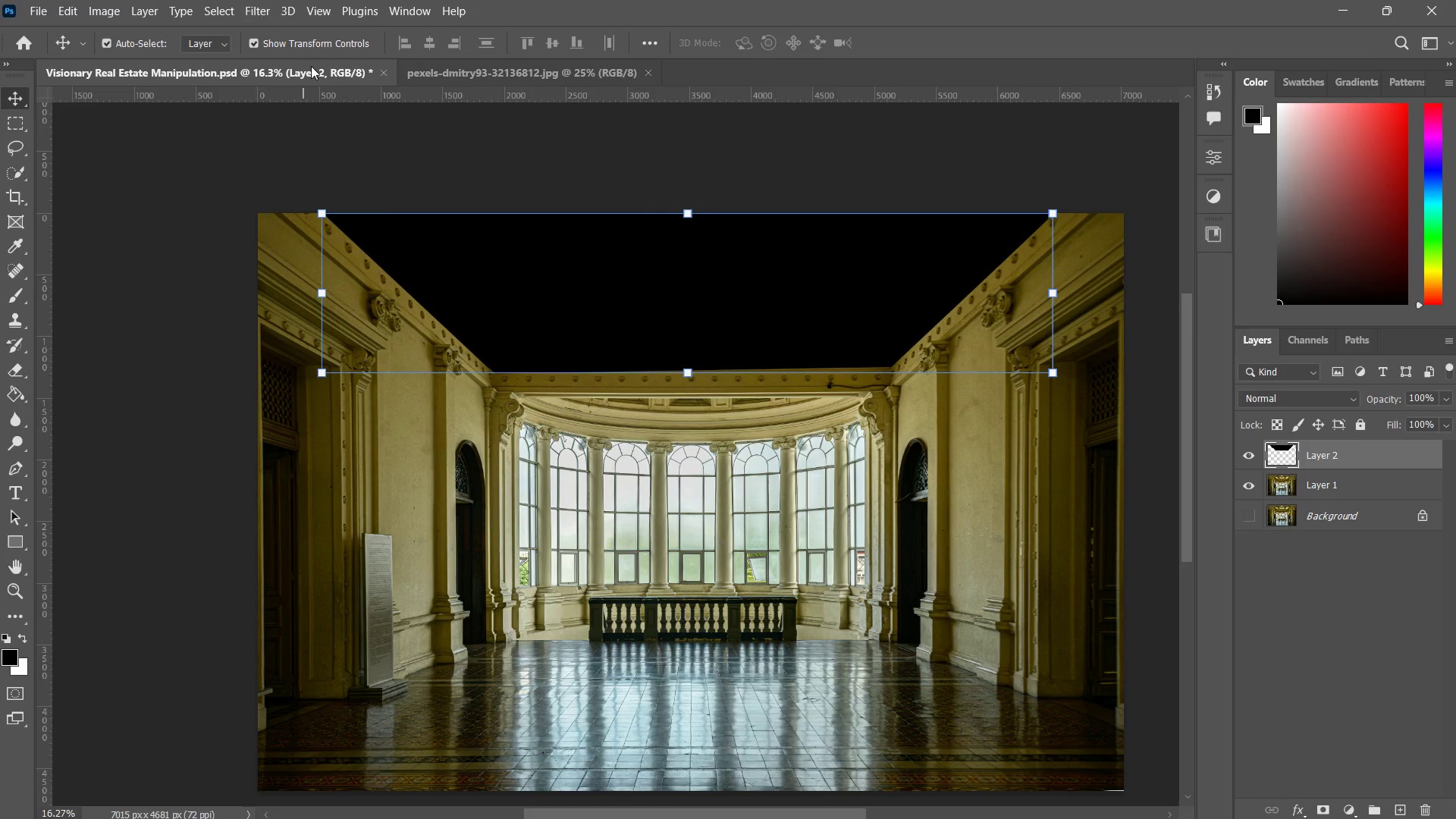 
left_click([464, 79])
 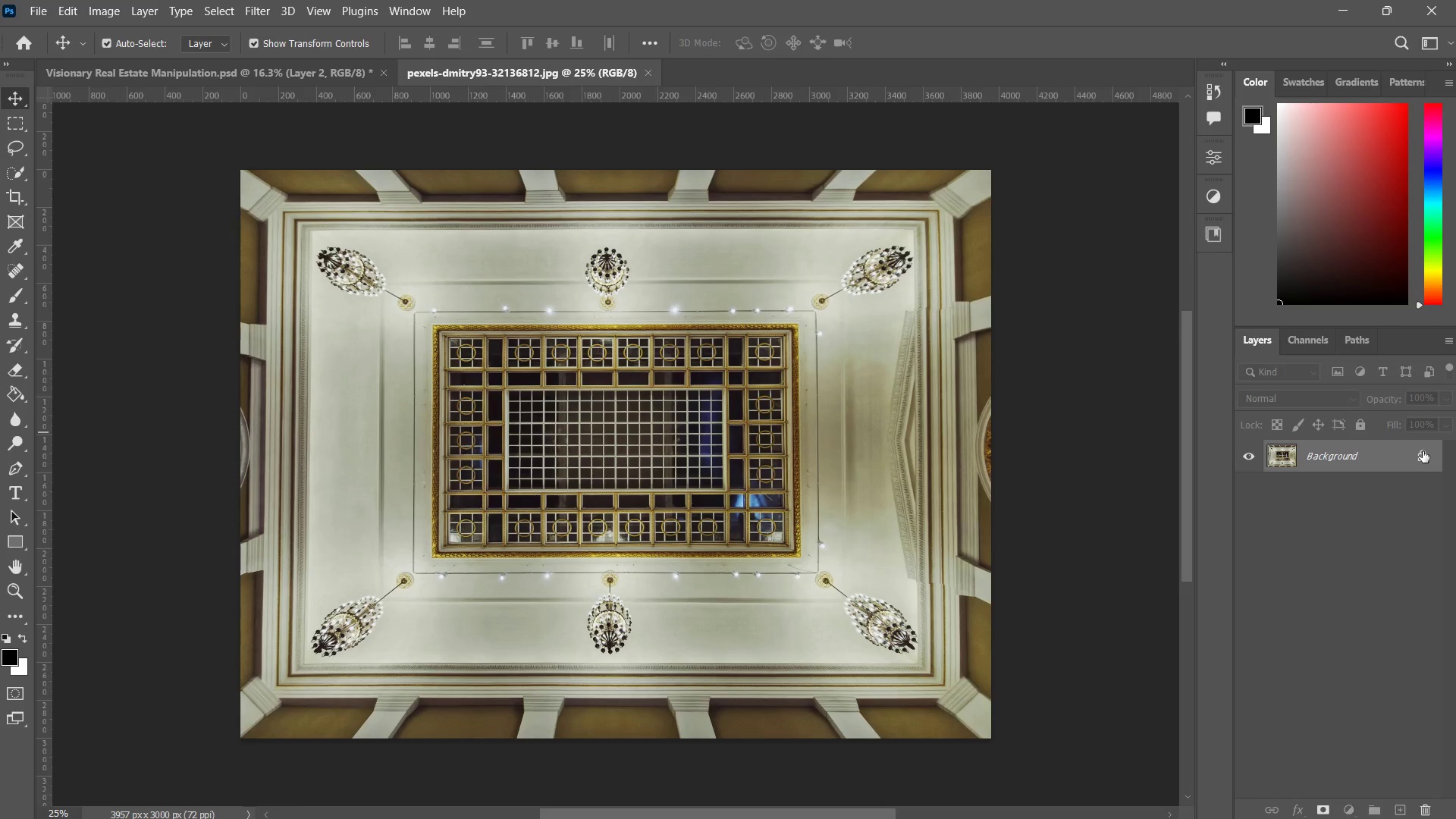 
key(Control+A)
 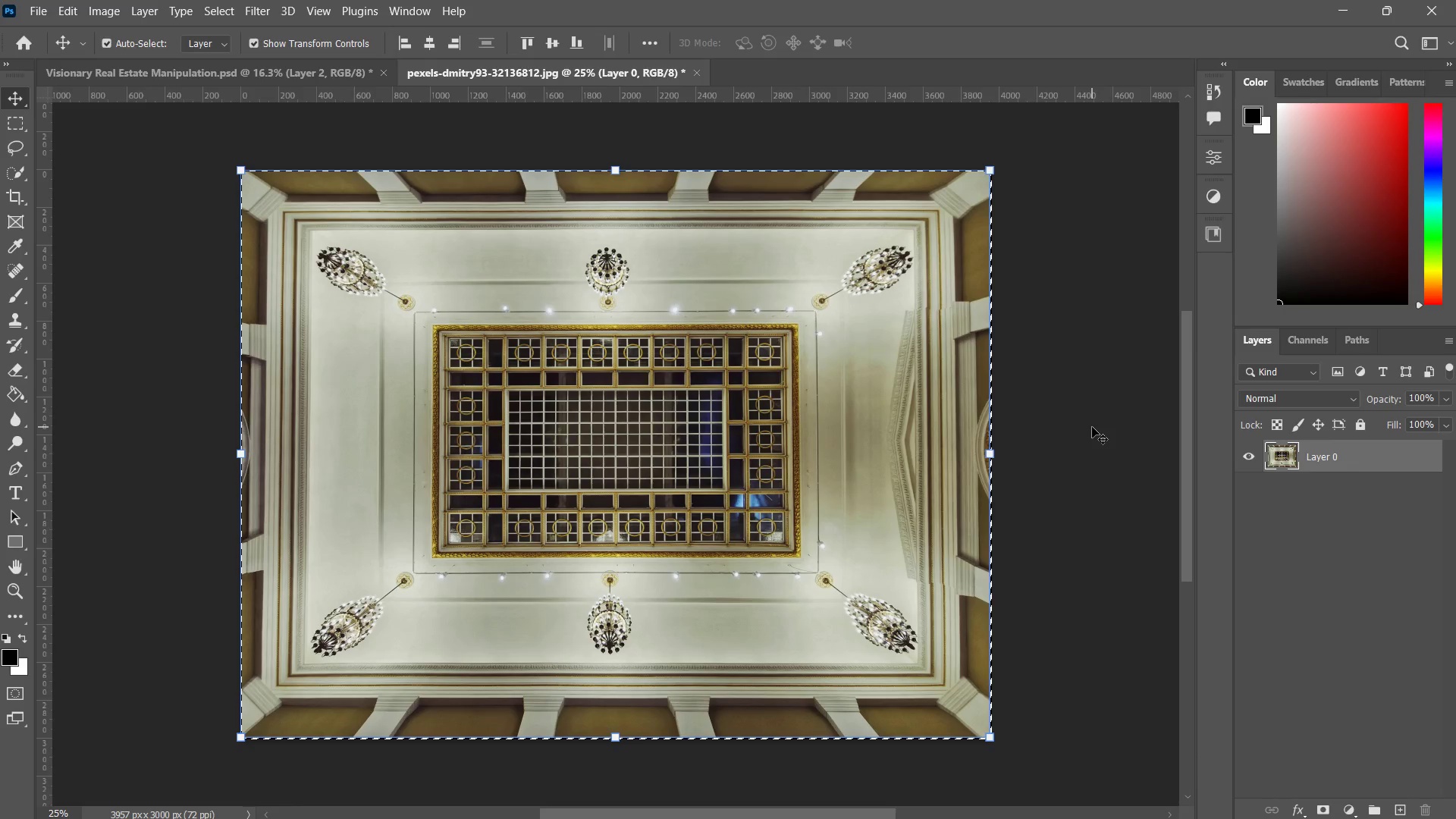 
key(Control+C)
 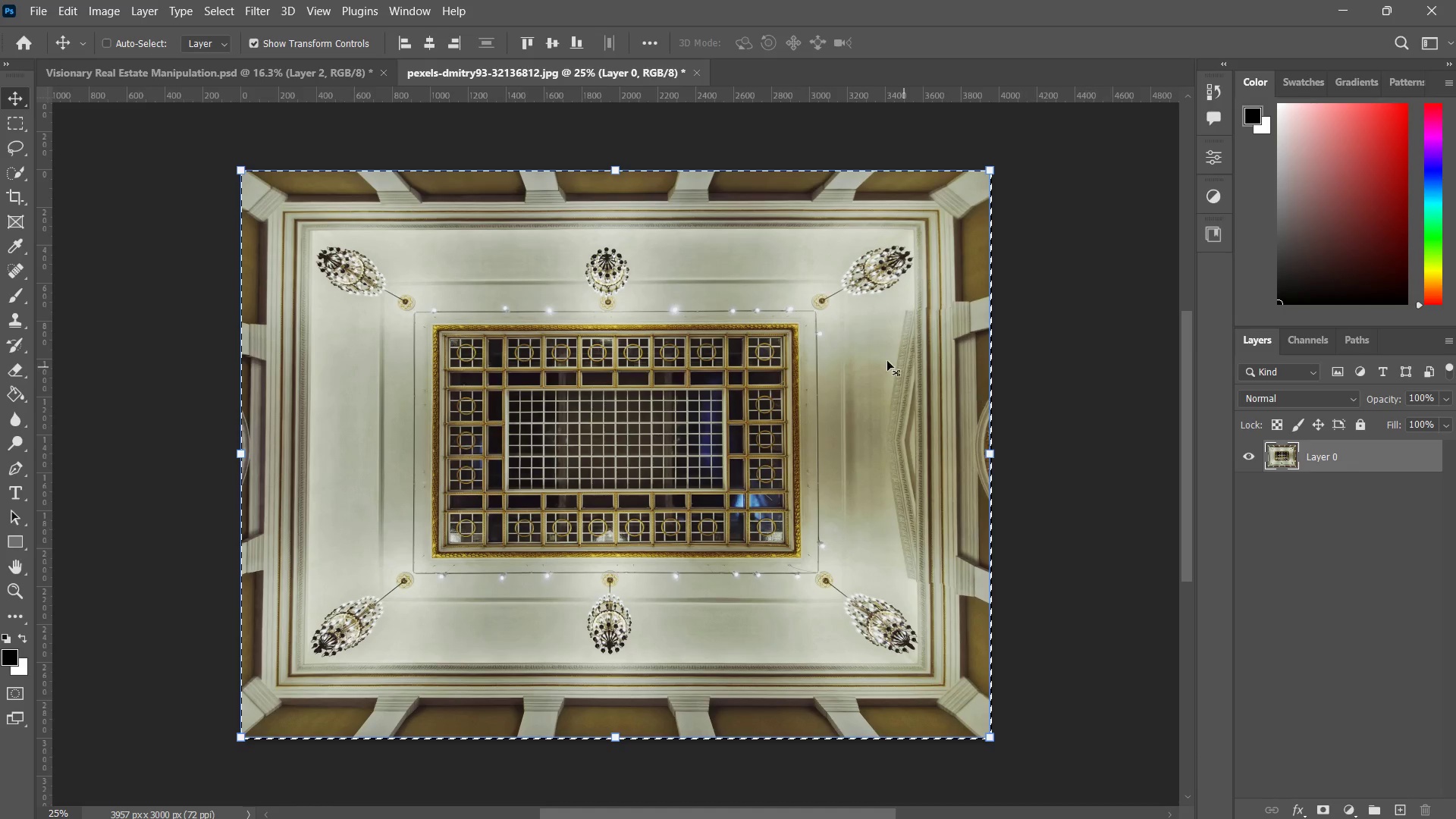 
key(Control+C)
 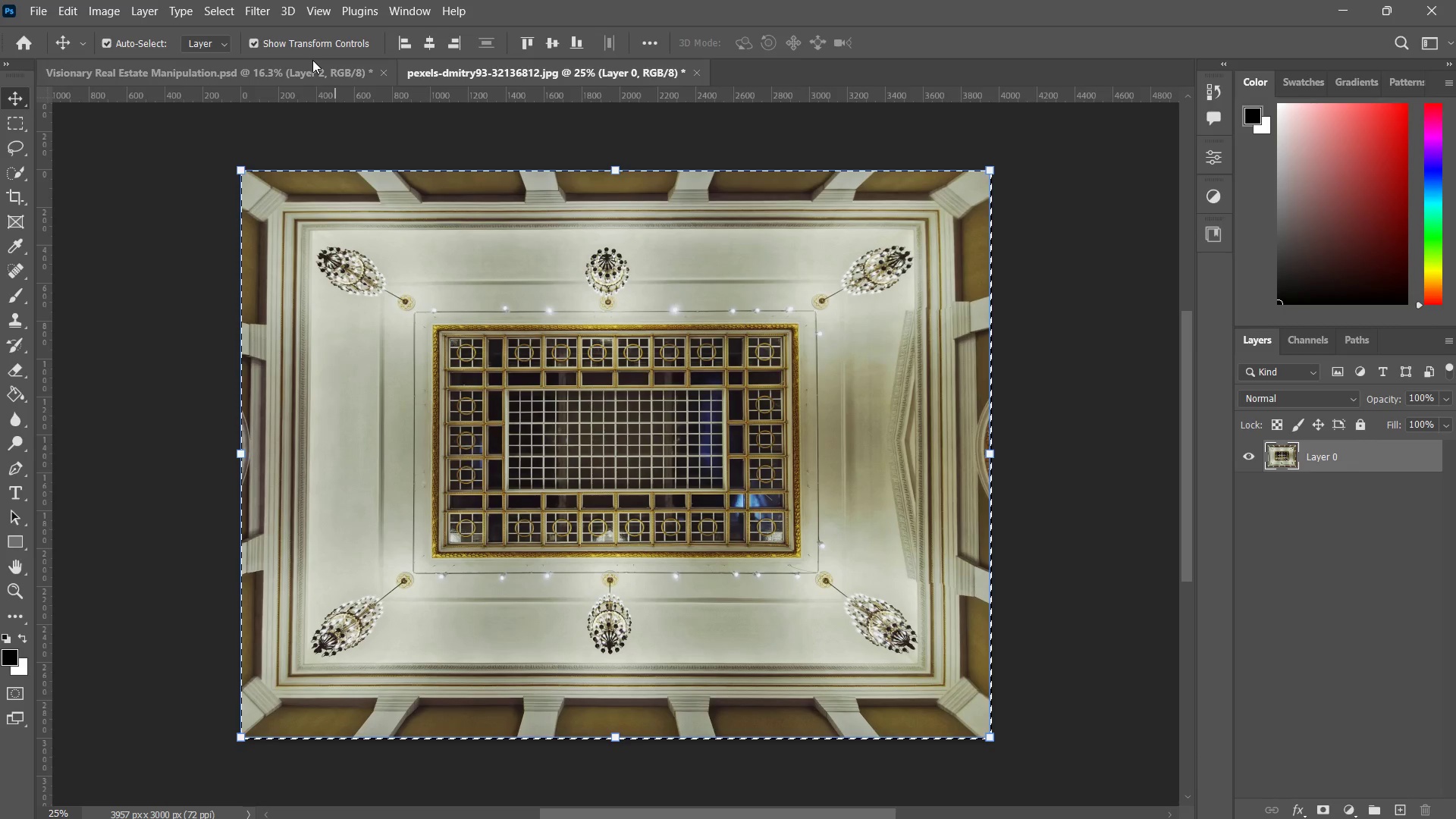 
left_click([312, 61])
 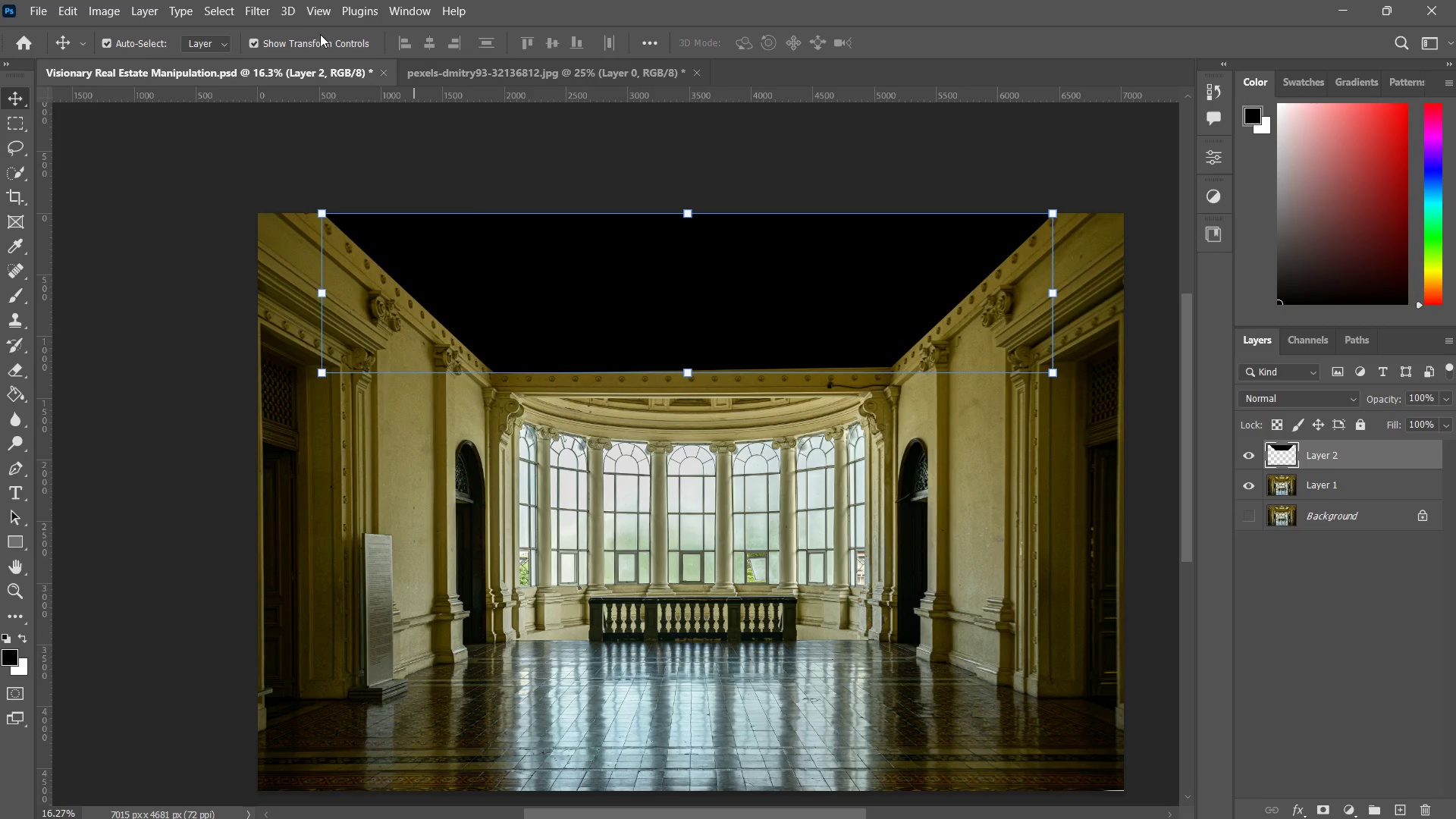 
left_click([265, 14])
 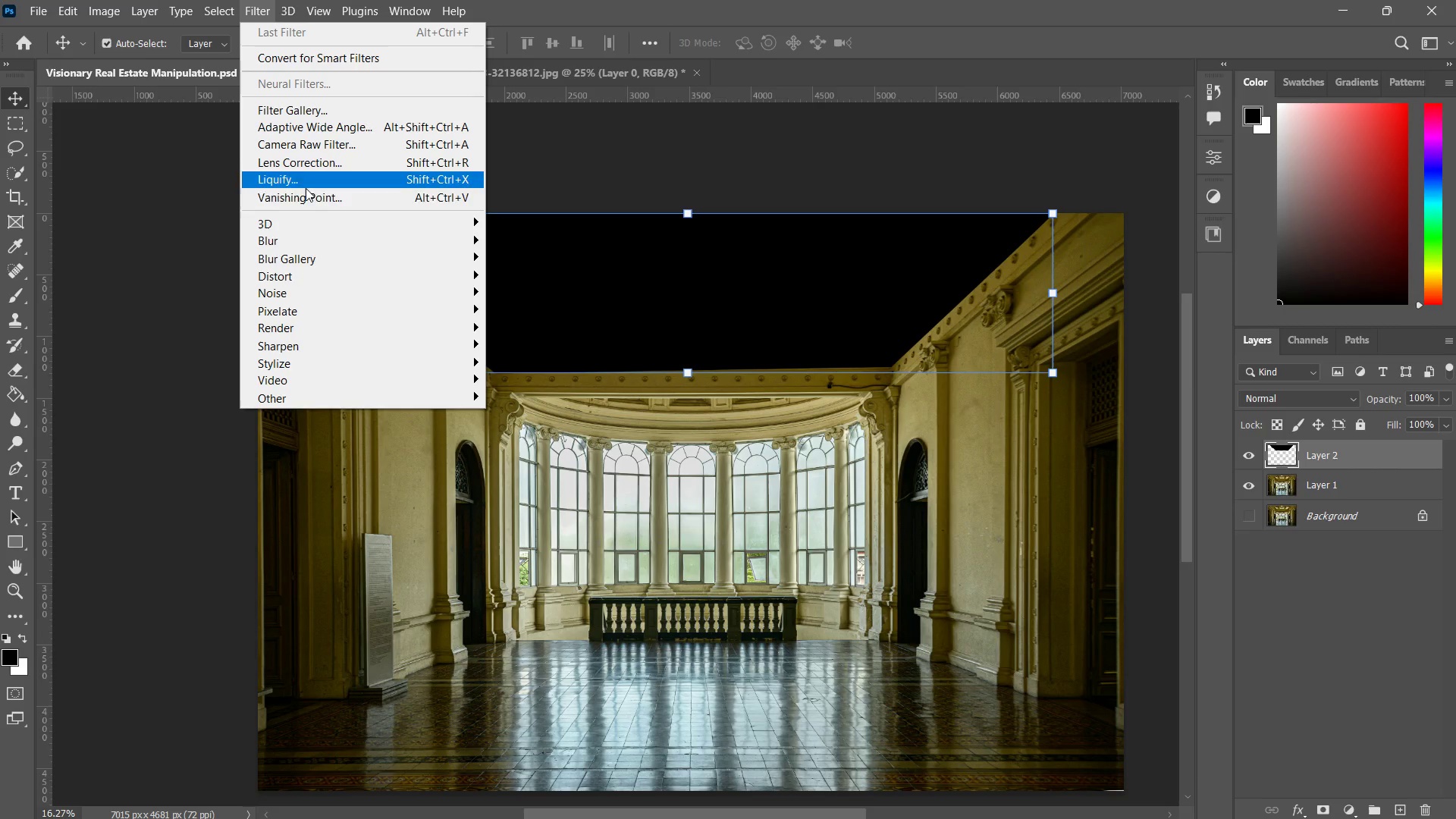 
left_click([304, 197])
 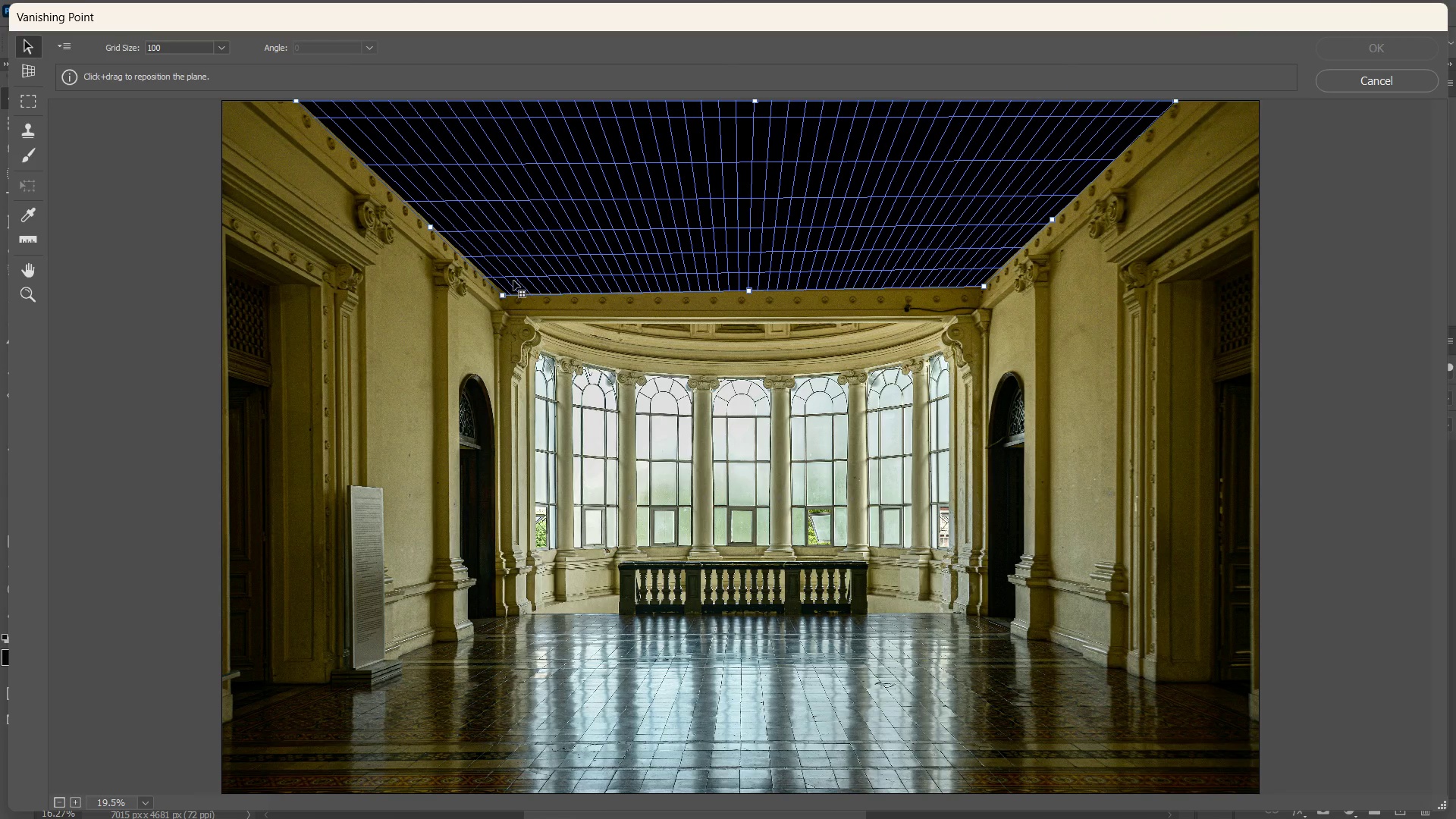 
key(Control+V)
 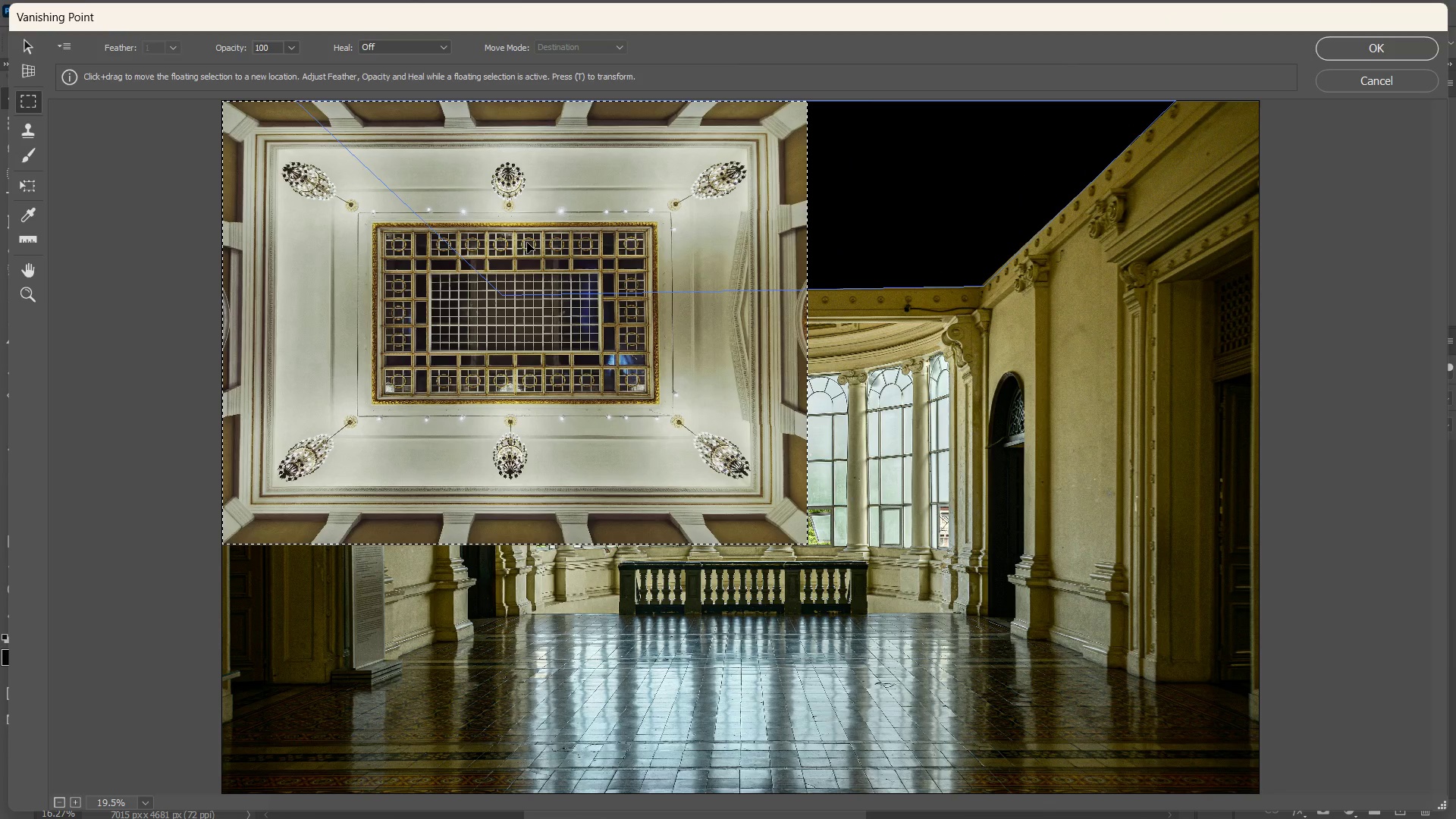 
left_click_drag(start_coordinate=[552, 364], to_coordinate=[985, 221])
 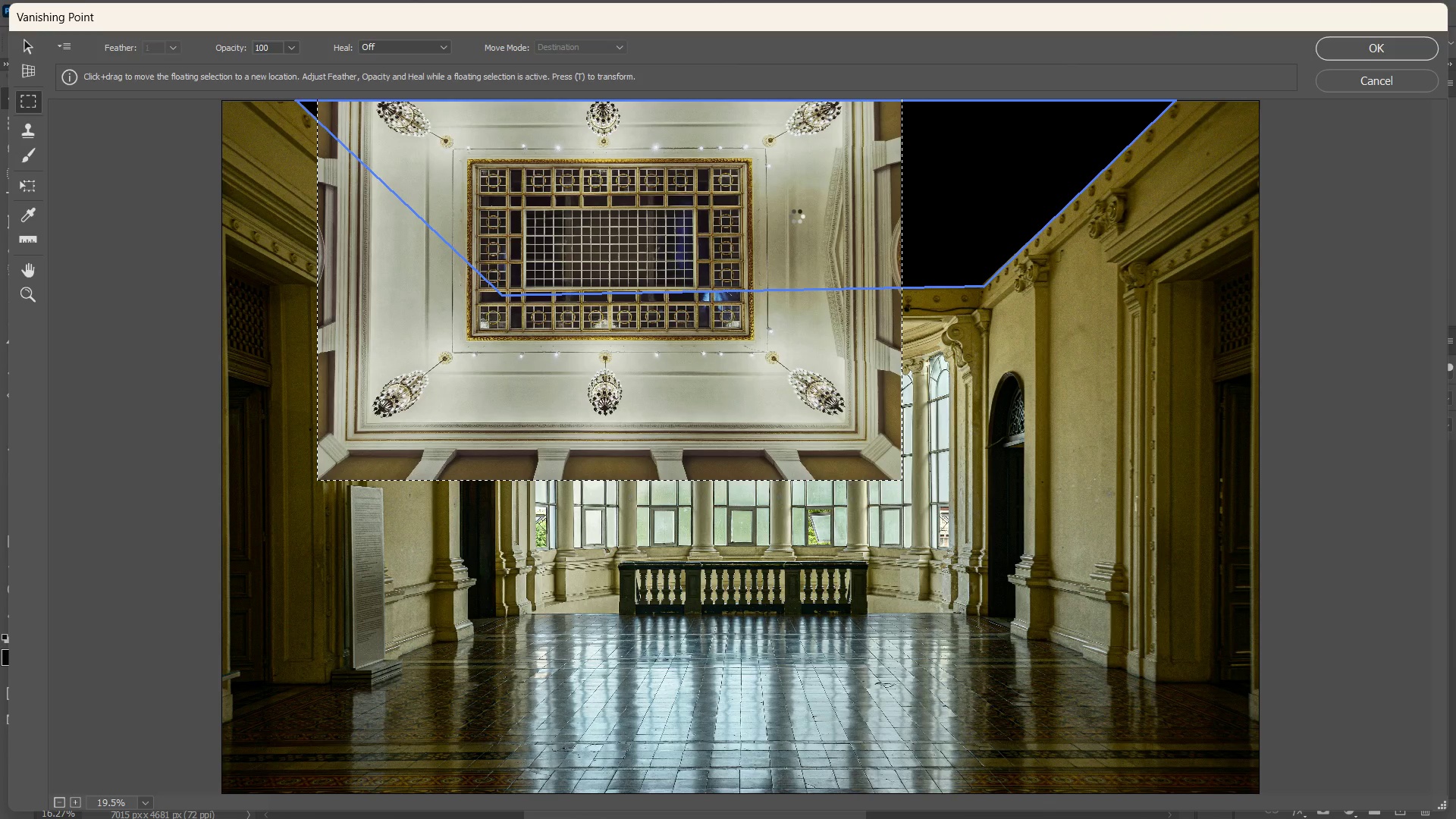 
left_click_drag(start_coordinate=[796, 217], to_coordinate=[902, 176])
 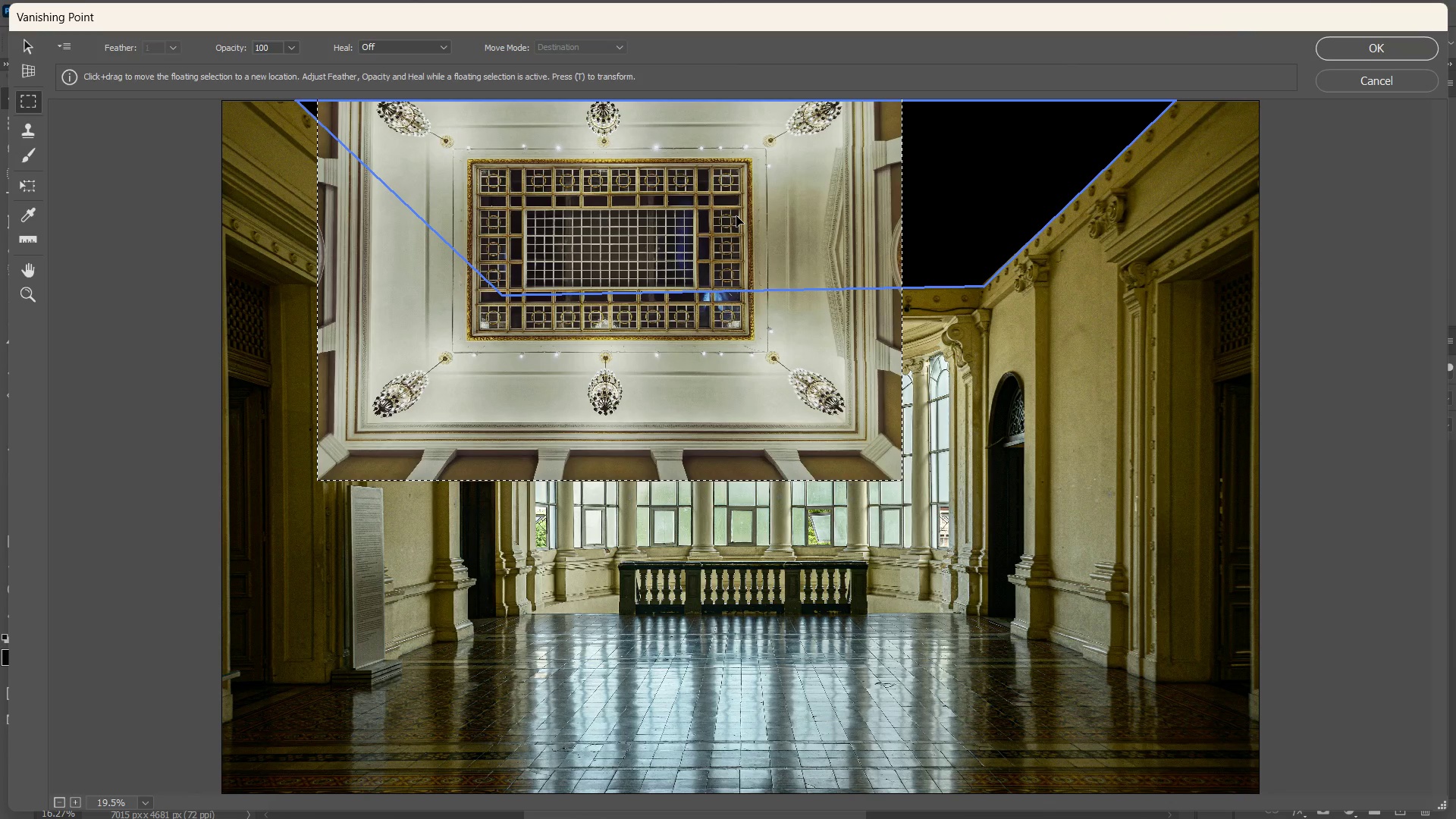 
left_click_drag(start_coordinate=[735, 216], to_coordinate=[871, 168])
 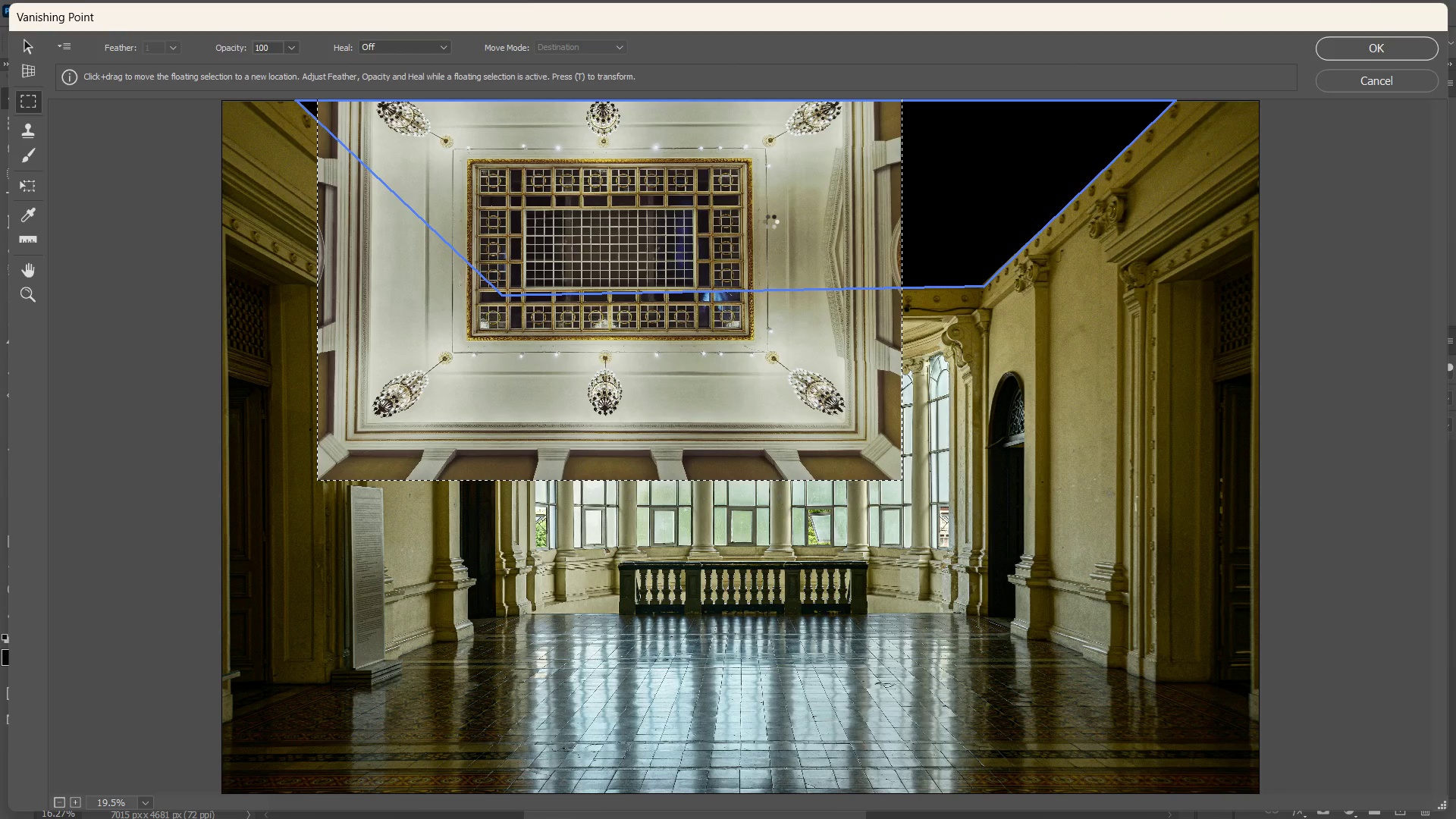 
left_click_drag(start_coordinate=[770, 221], to_coordinate=[930, 152])
 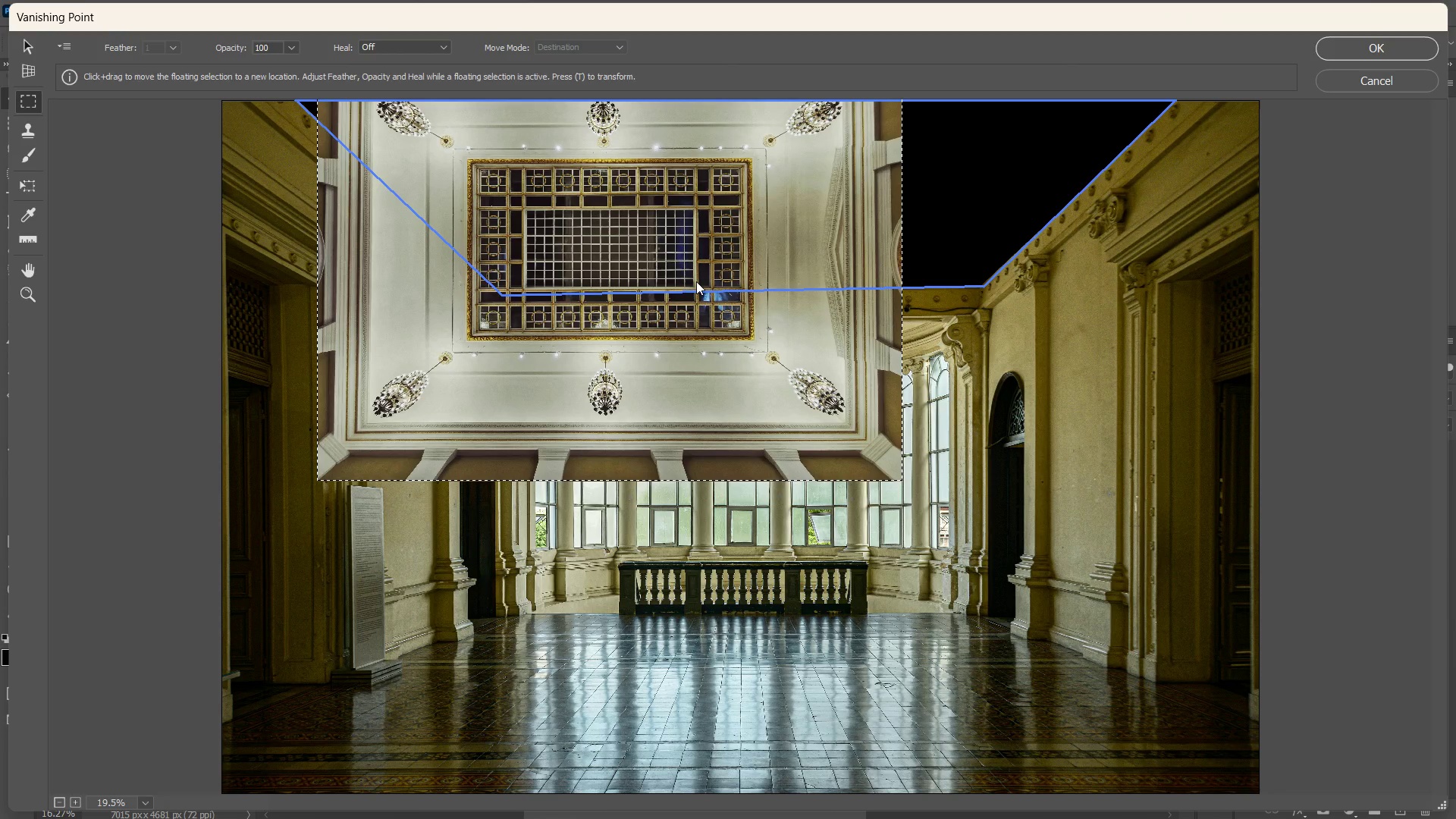 
wait(6.97)
 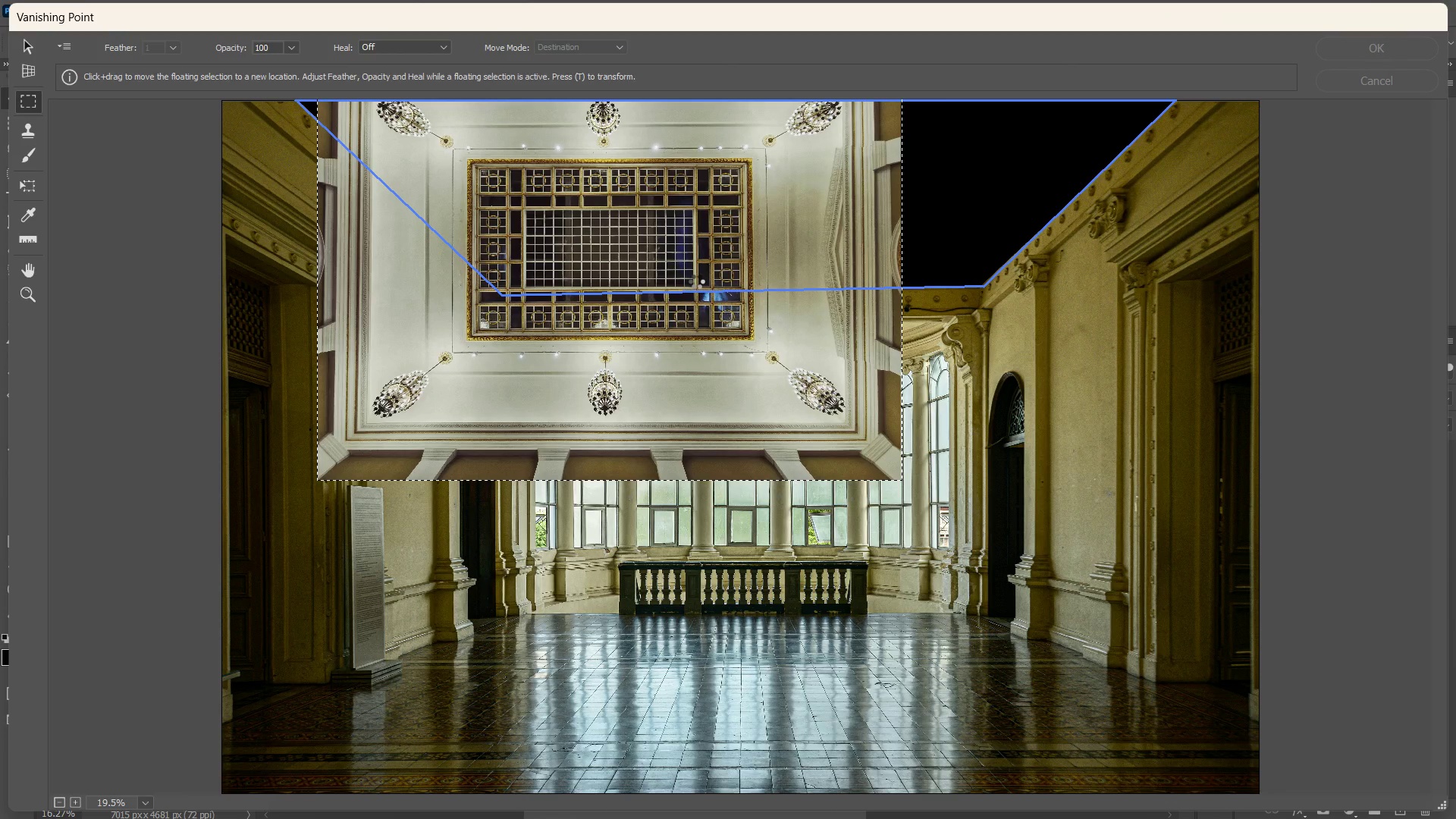 
left_click_drag(start_coordinate=[481, 395], to_coordinate=[472, 206])
 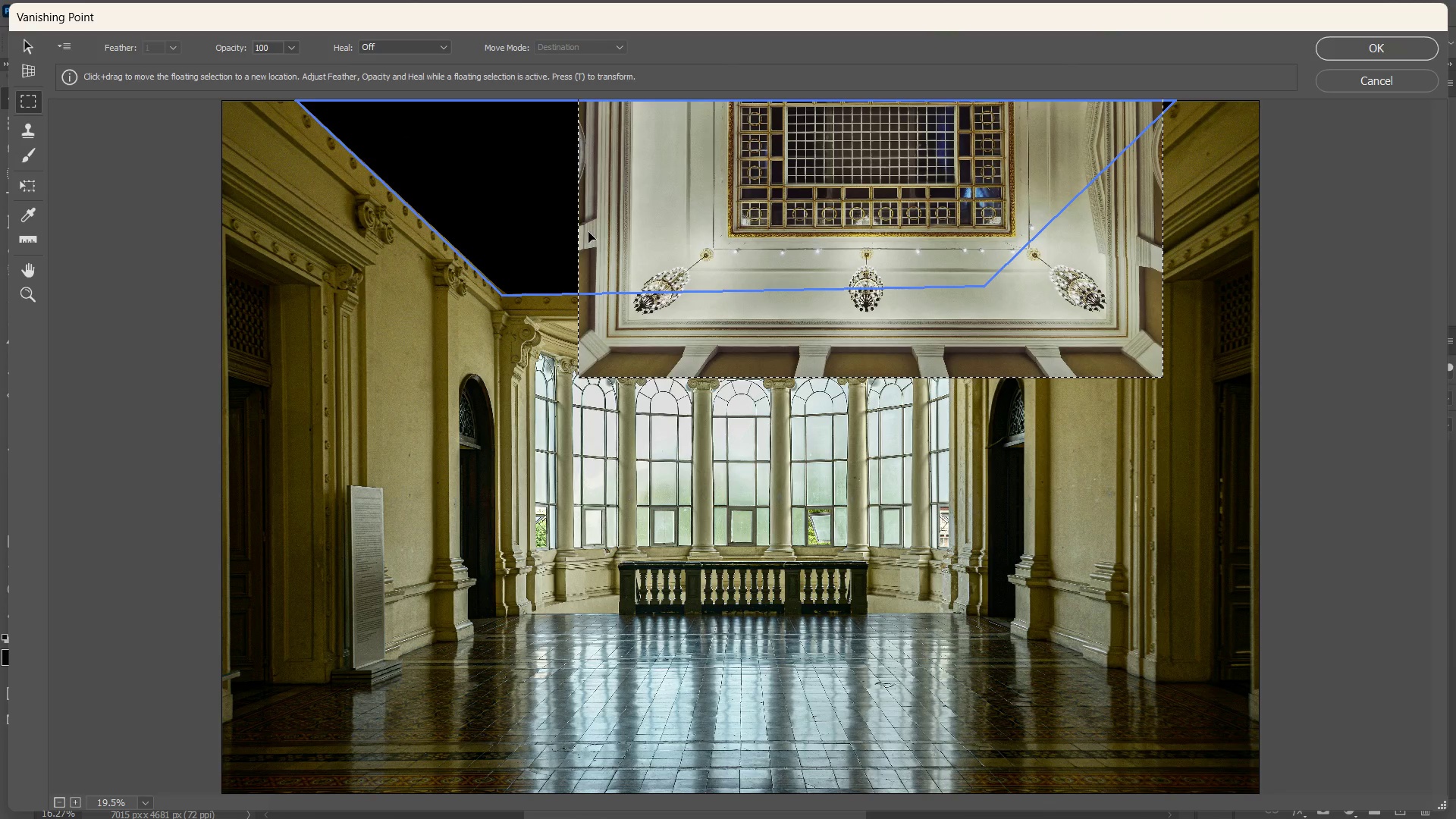 
left_click_drag(start_coordinate=[757, 257], to_coordinate=[586, 141])
 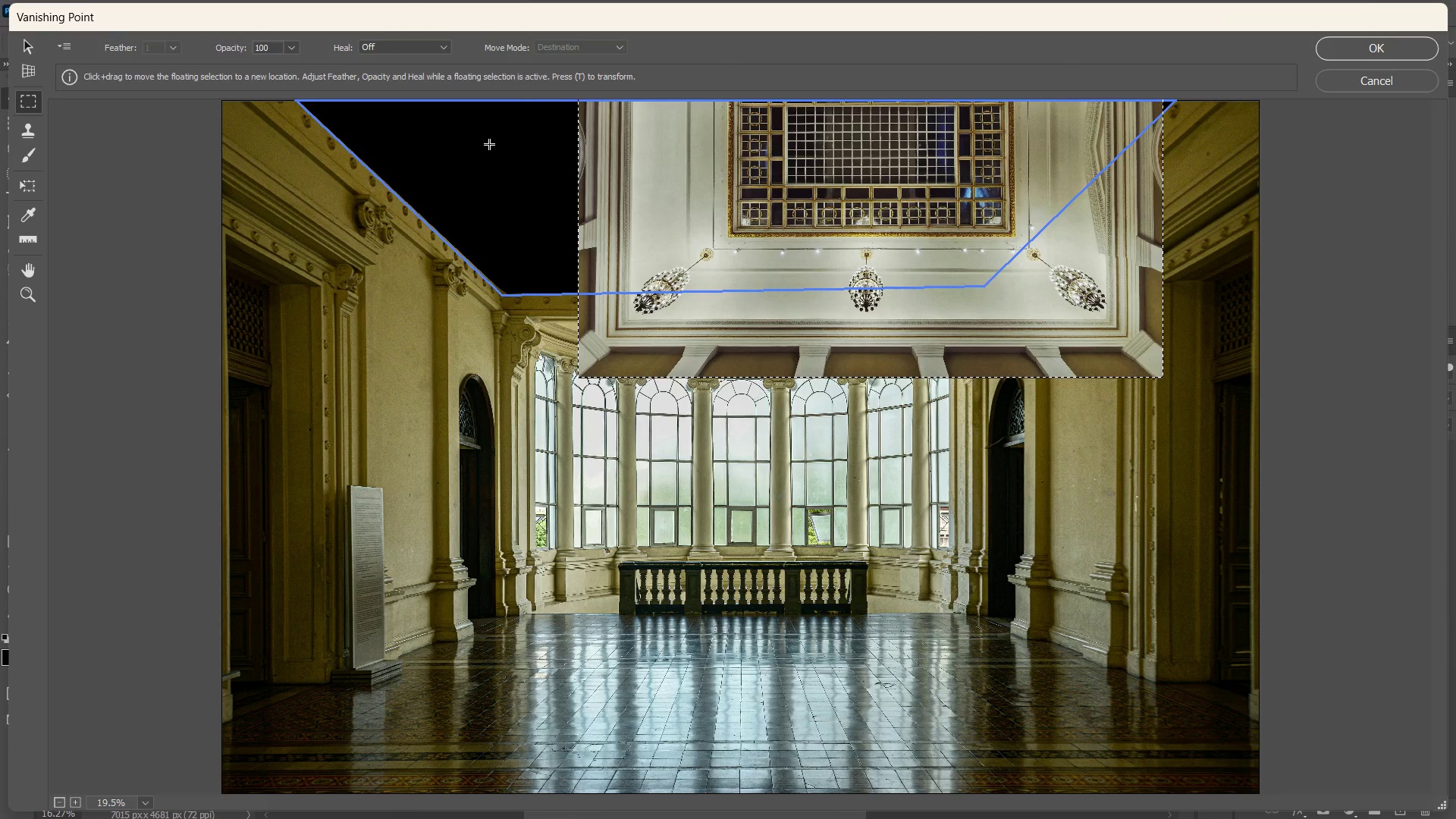 
wait(6.08)
 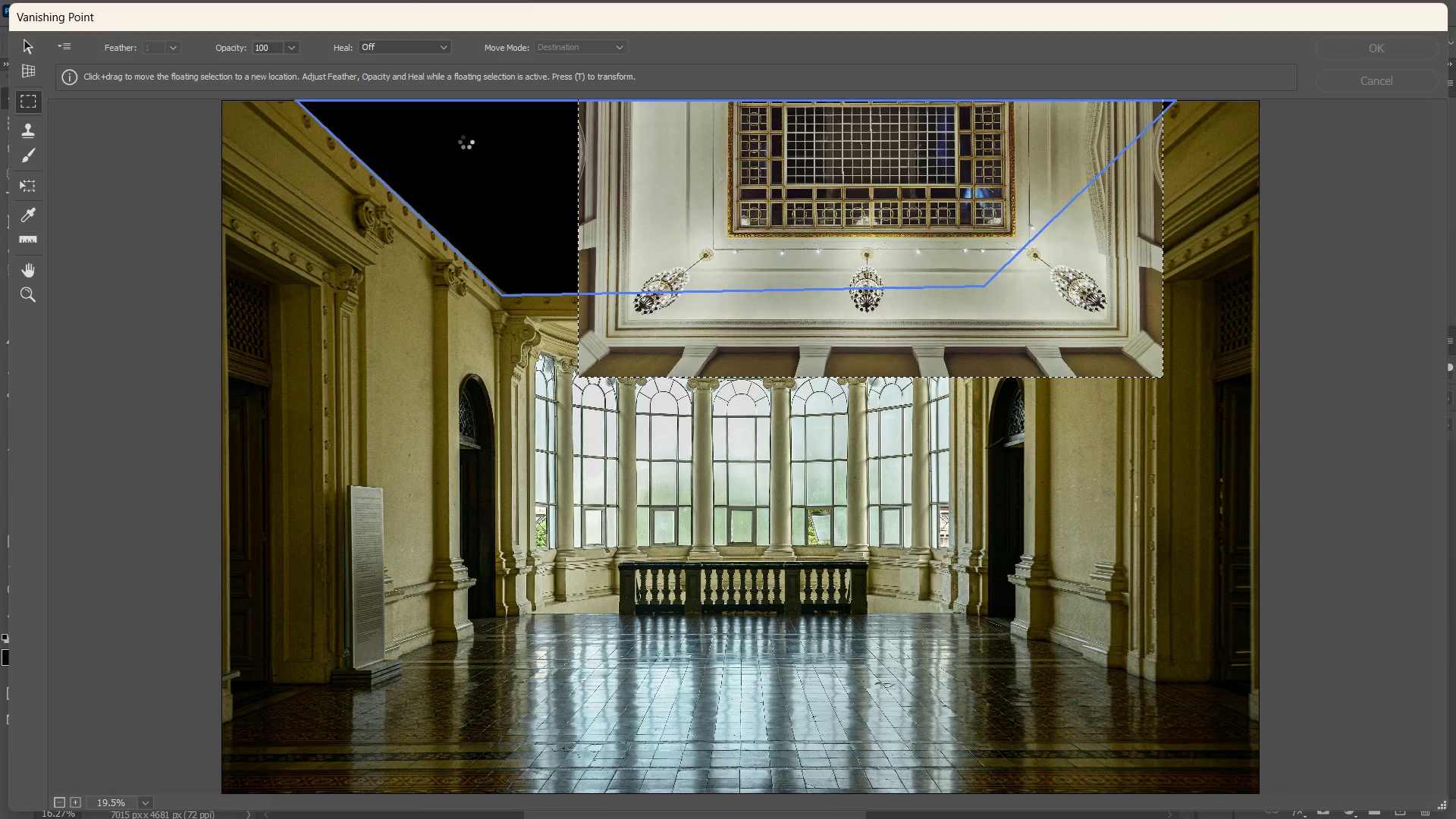 
left_click([598, 206])
 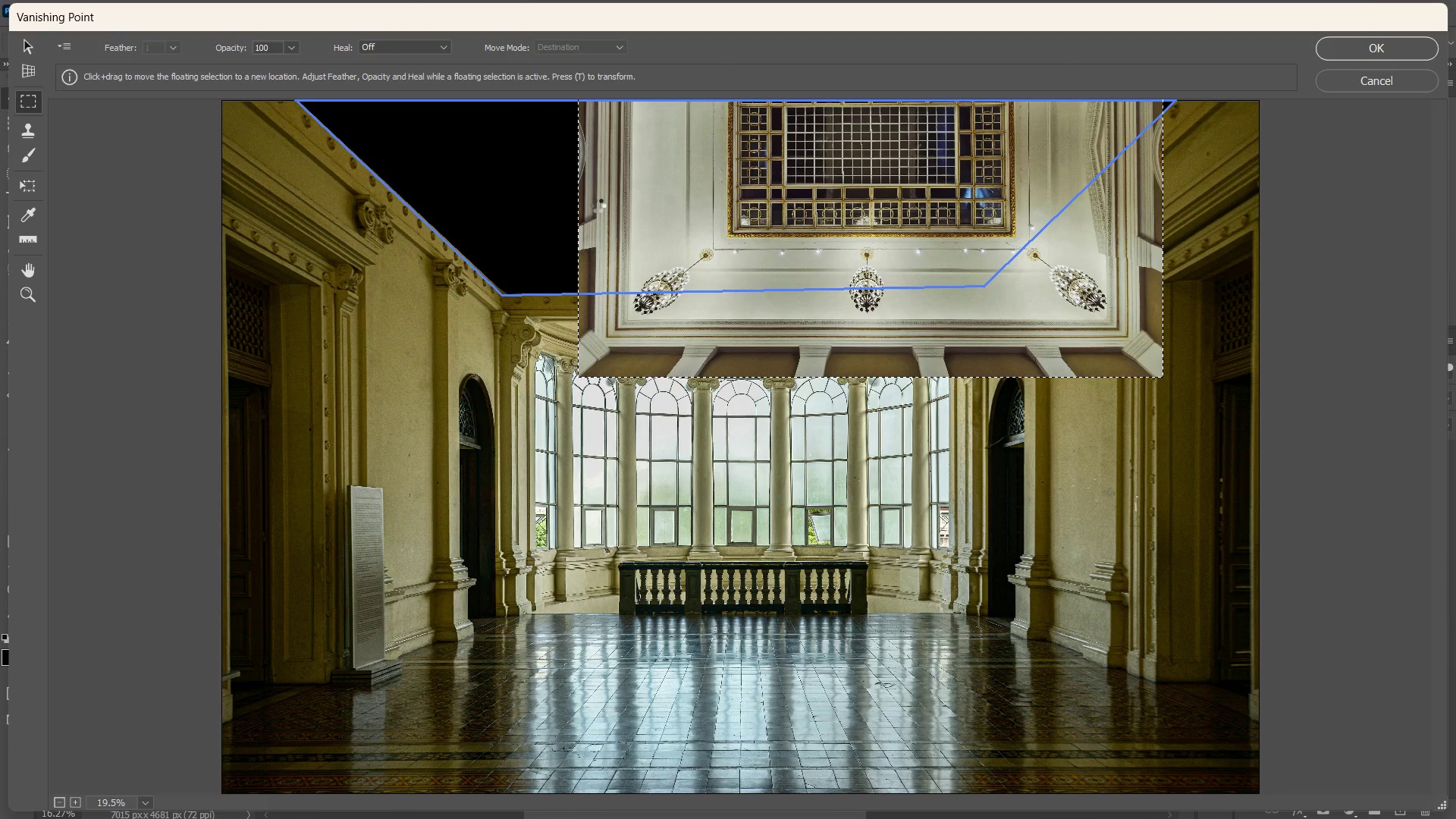 
key(Control+Z)
 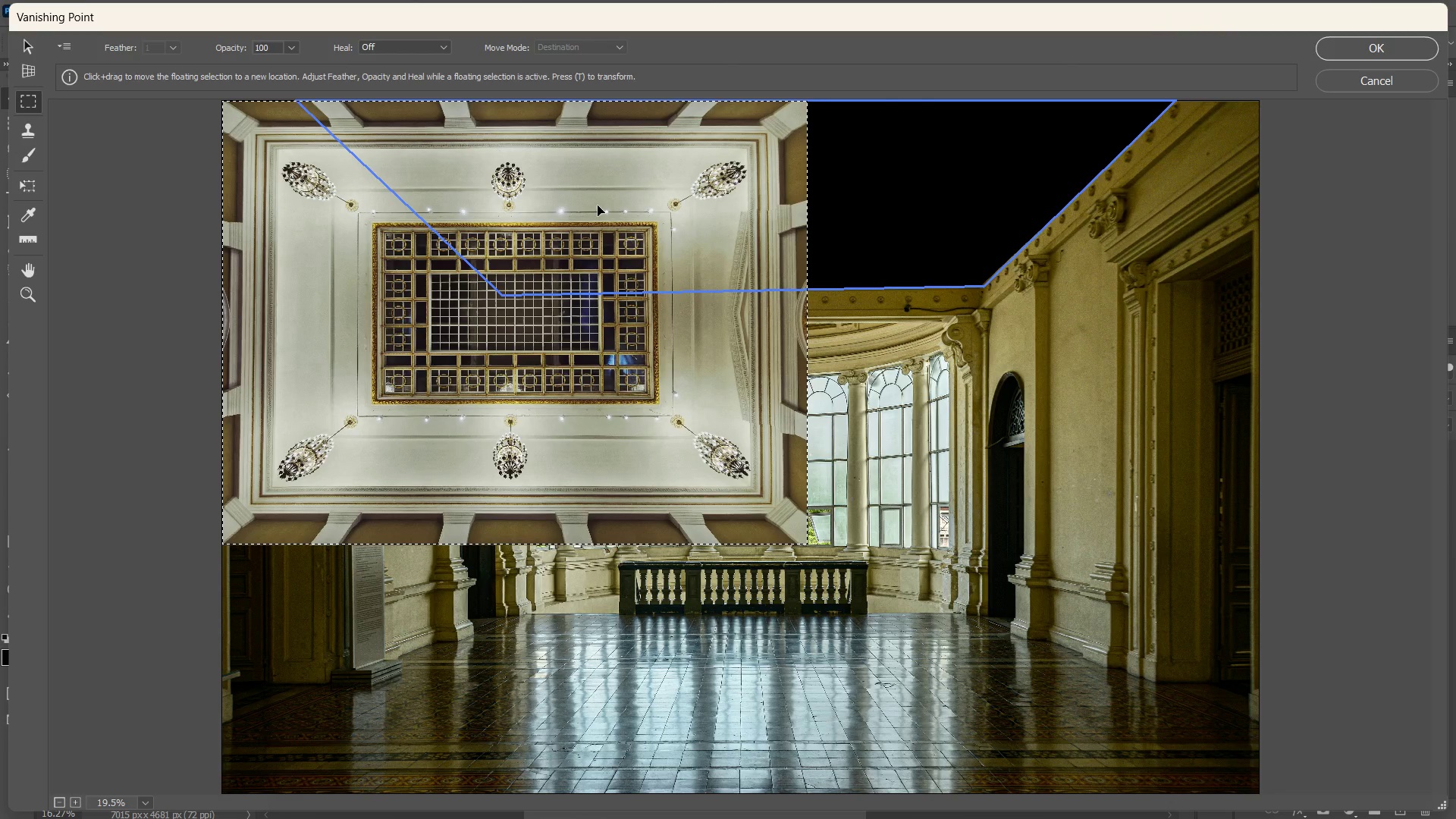 
key(Control+ControlLeft)
 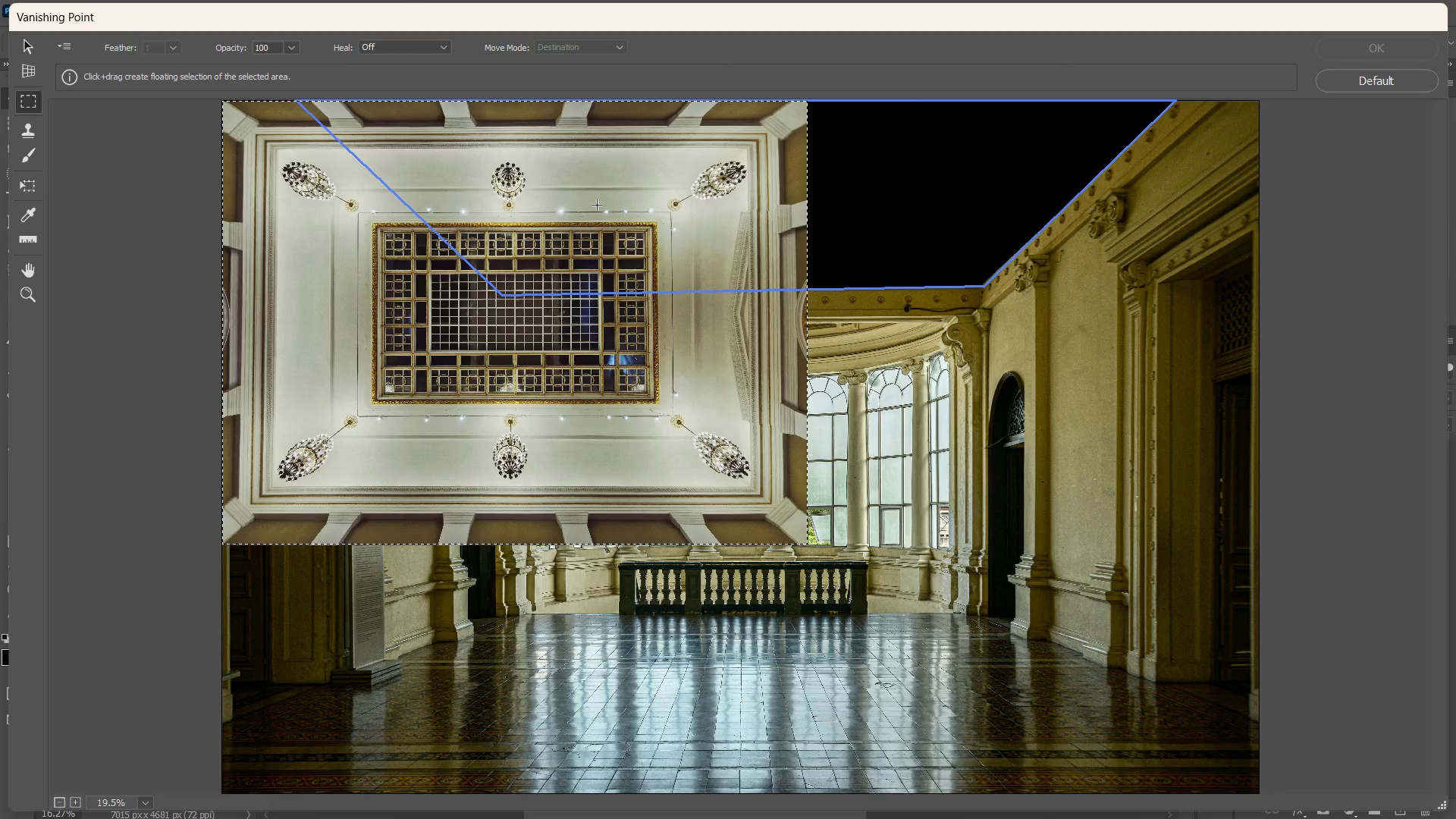 
key(Control+Z)
 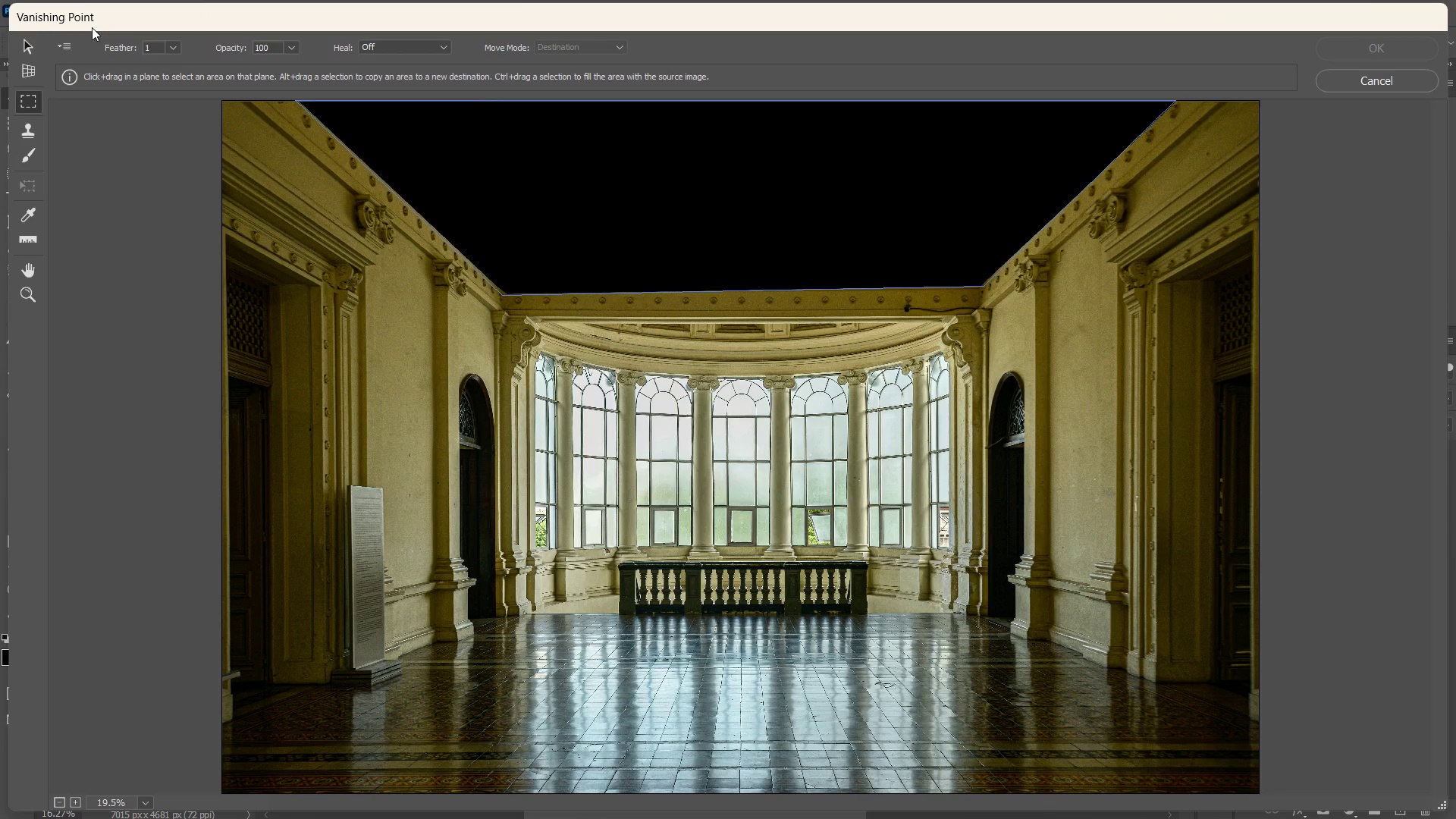 
left_click([22, 83])
 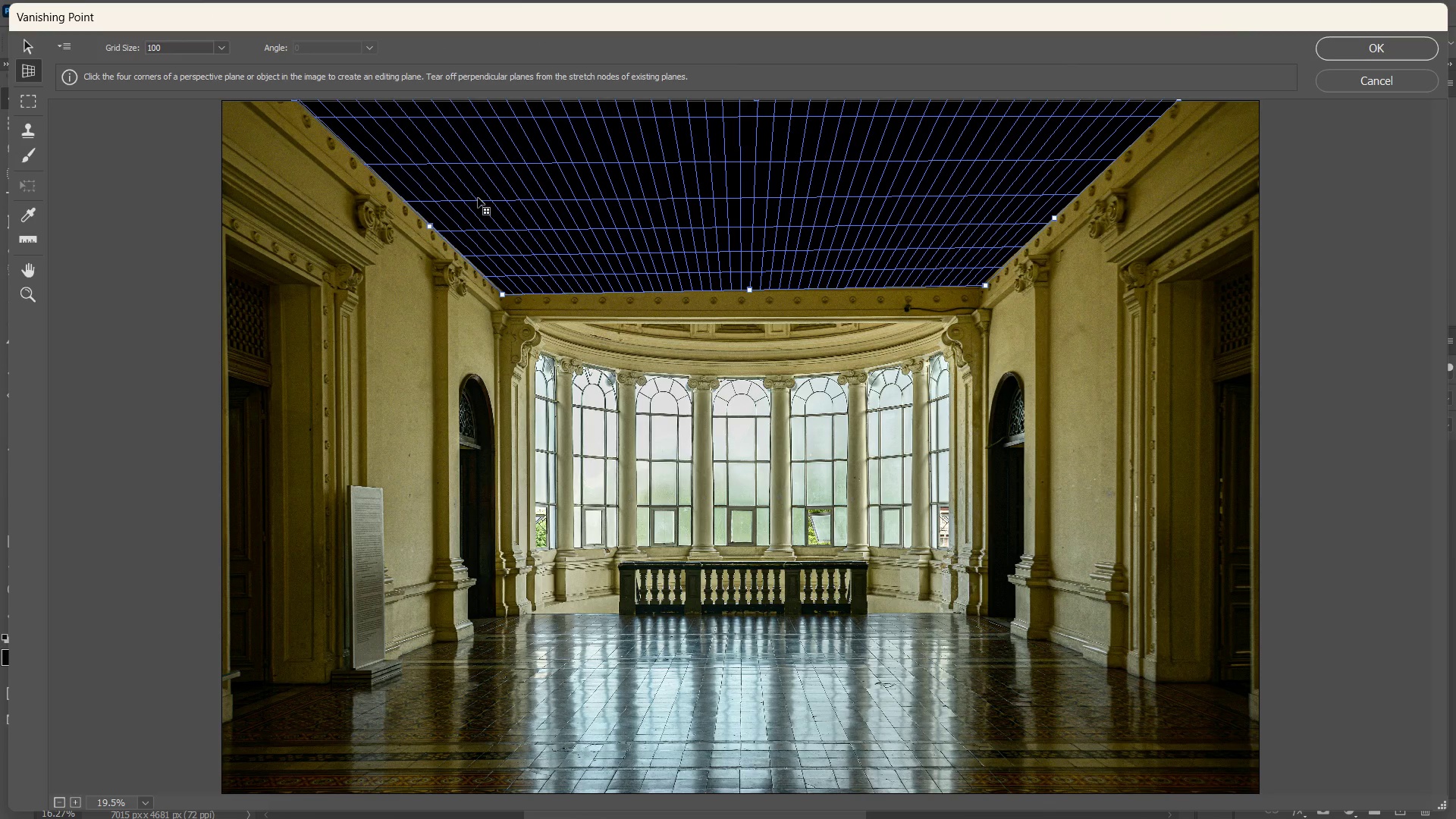 
key(Control+V)
 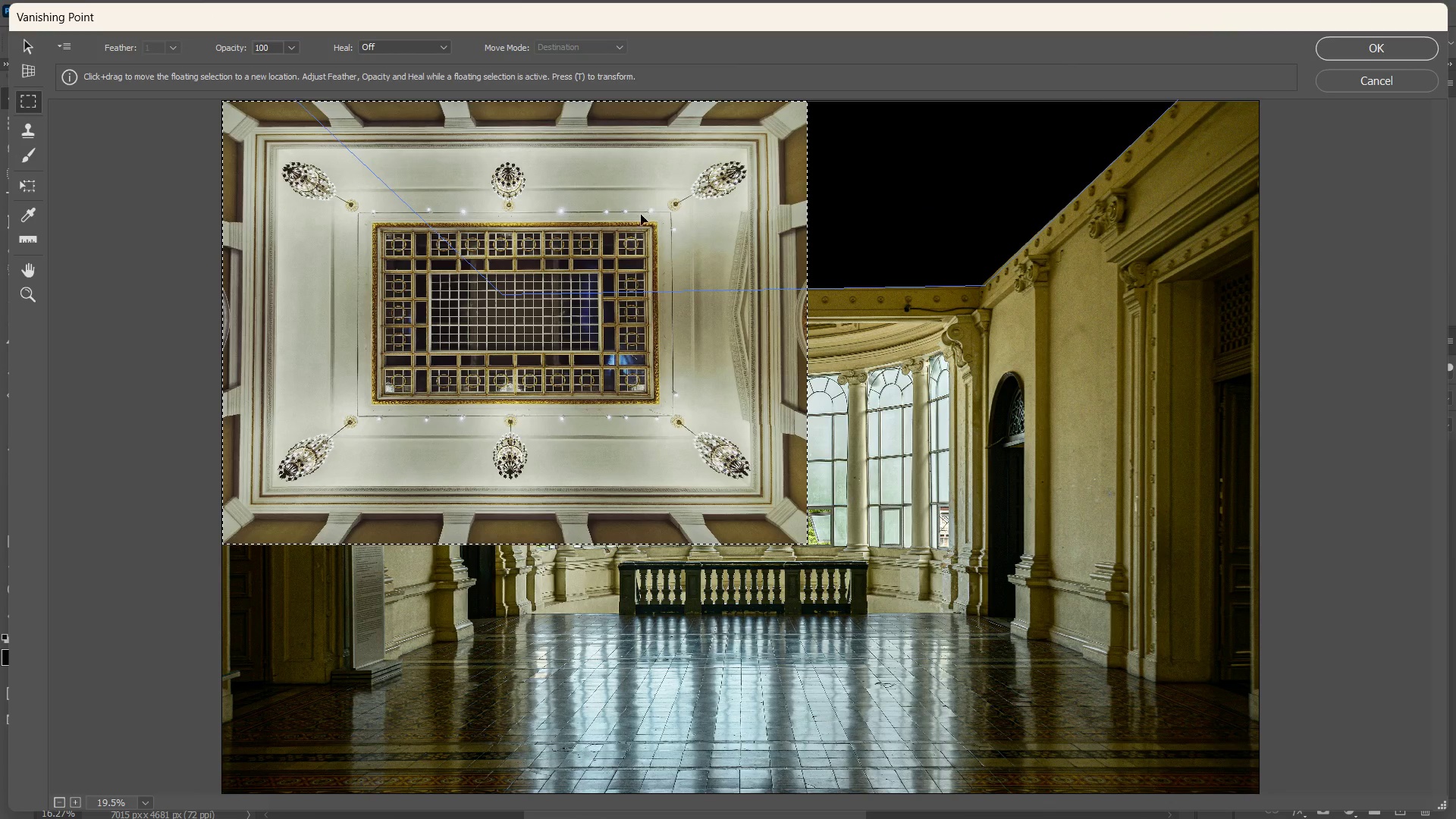 
left_click_drag(start_coordinate=[425, 346], to_coordinate=[594, 336])
 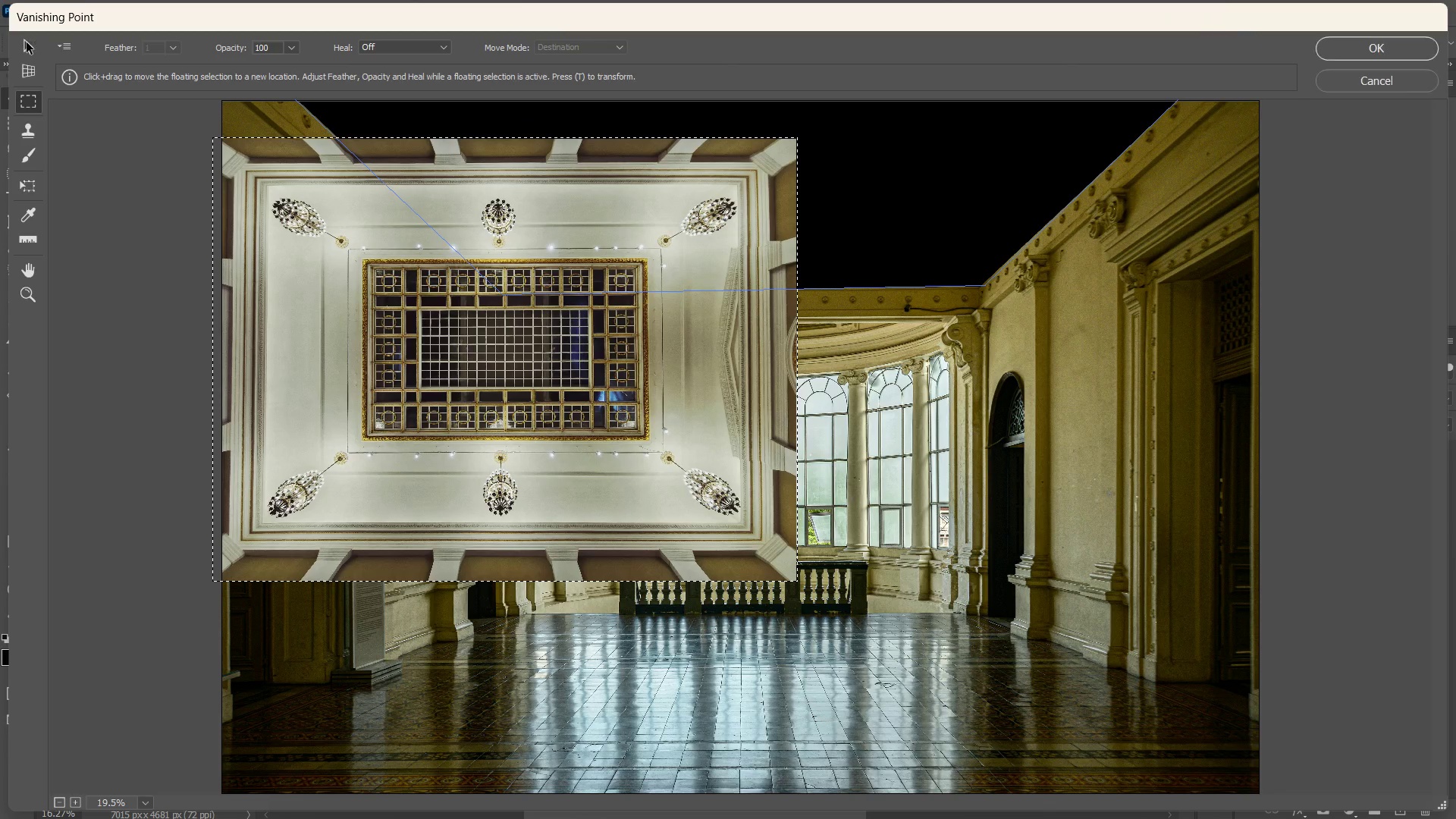 
left_click([26, 45])
 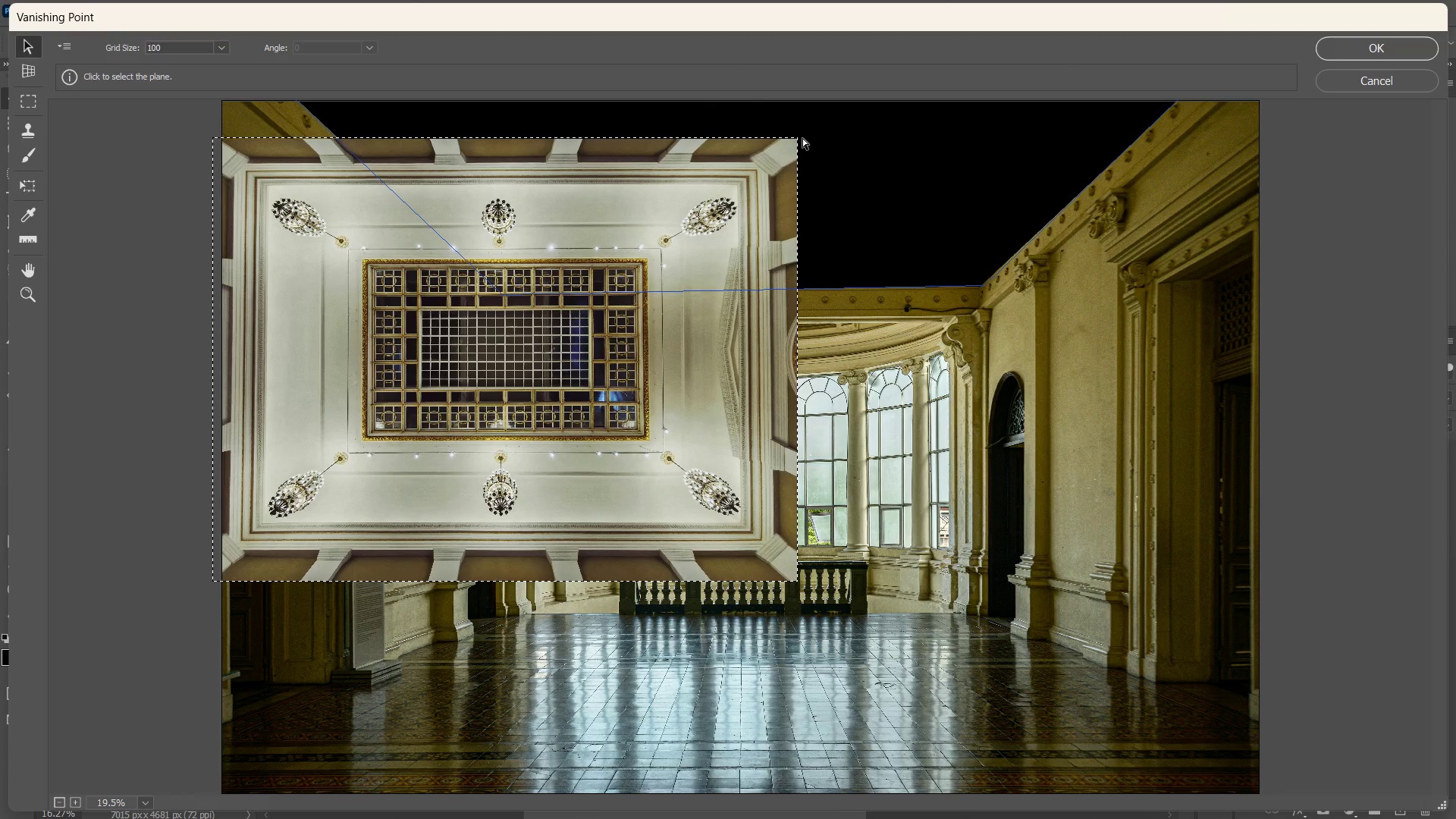 
hold_key(key=AltLeft, duration=1.31)
left_click_drag(start_coordinate=[798, 139], to_coordinate=[780, 152])
 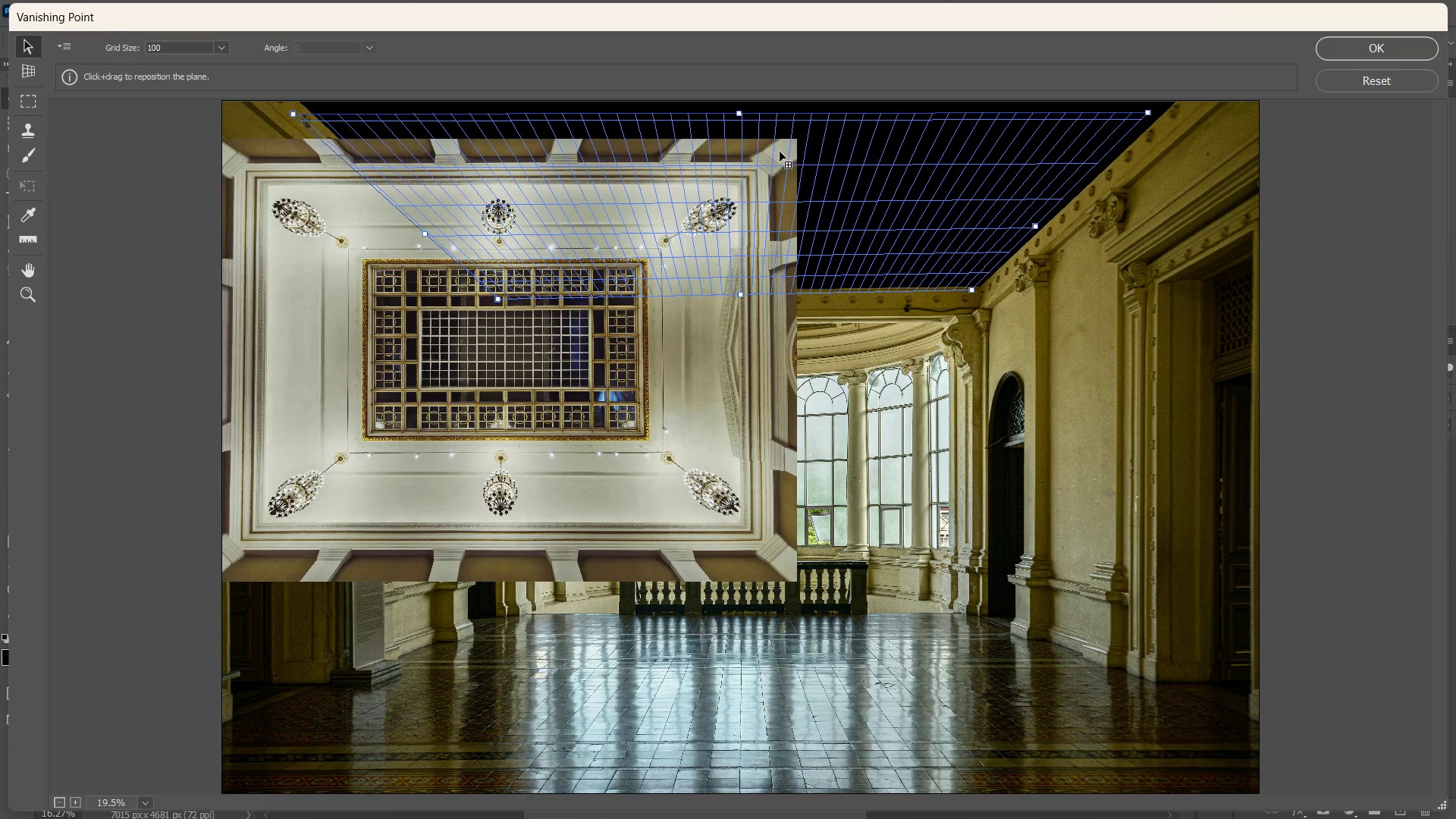 
key(Control+Z)
 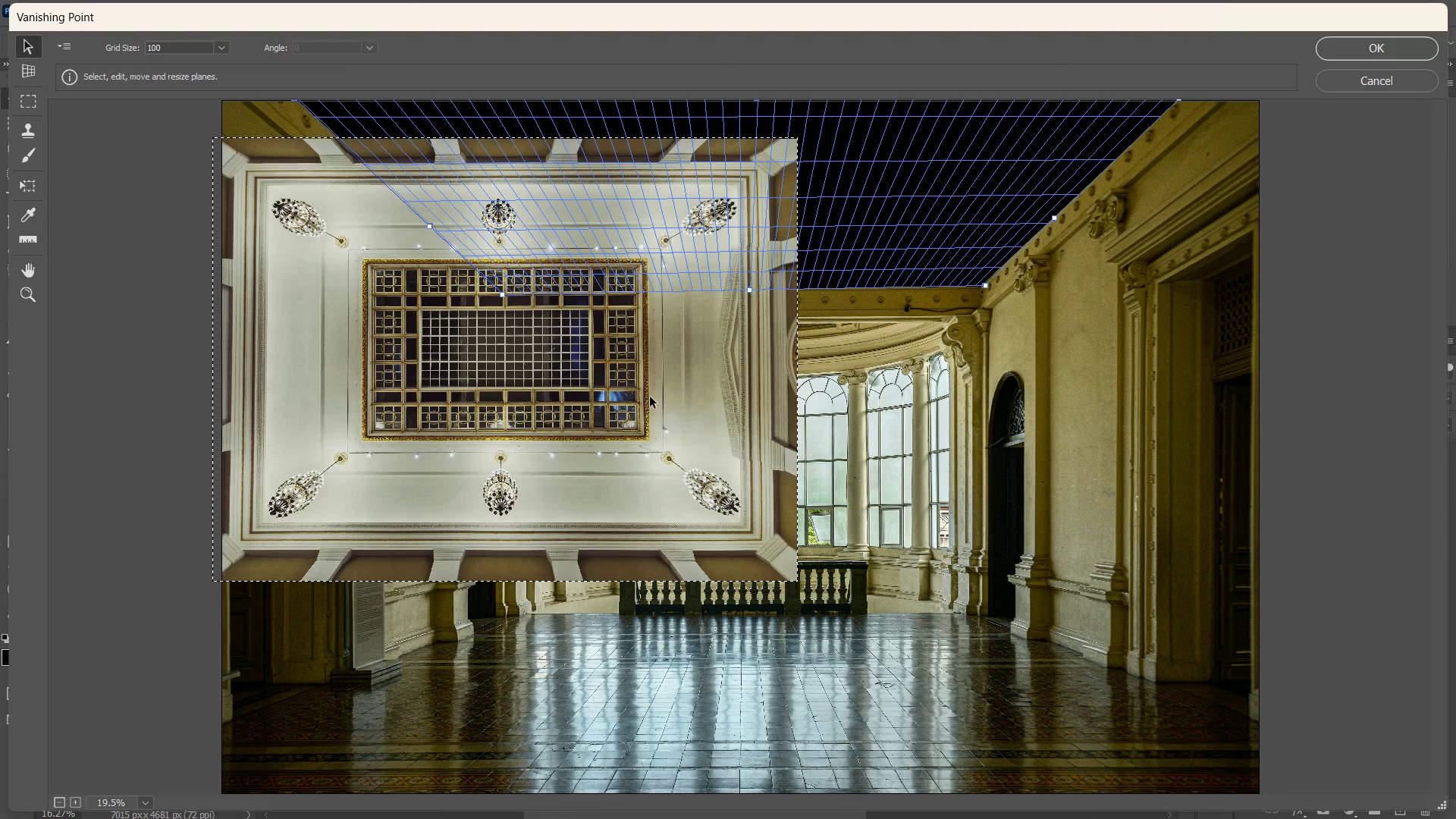 
left_click([650, 397])
 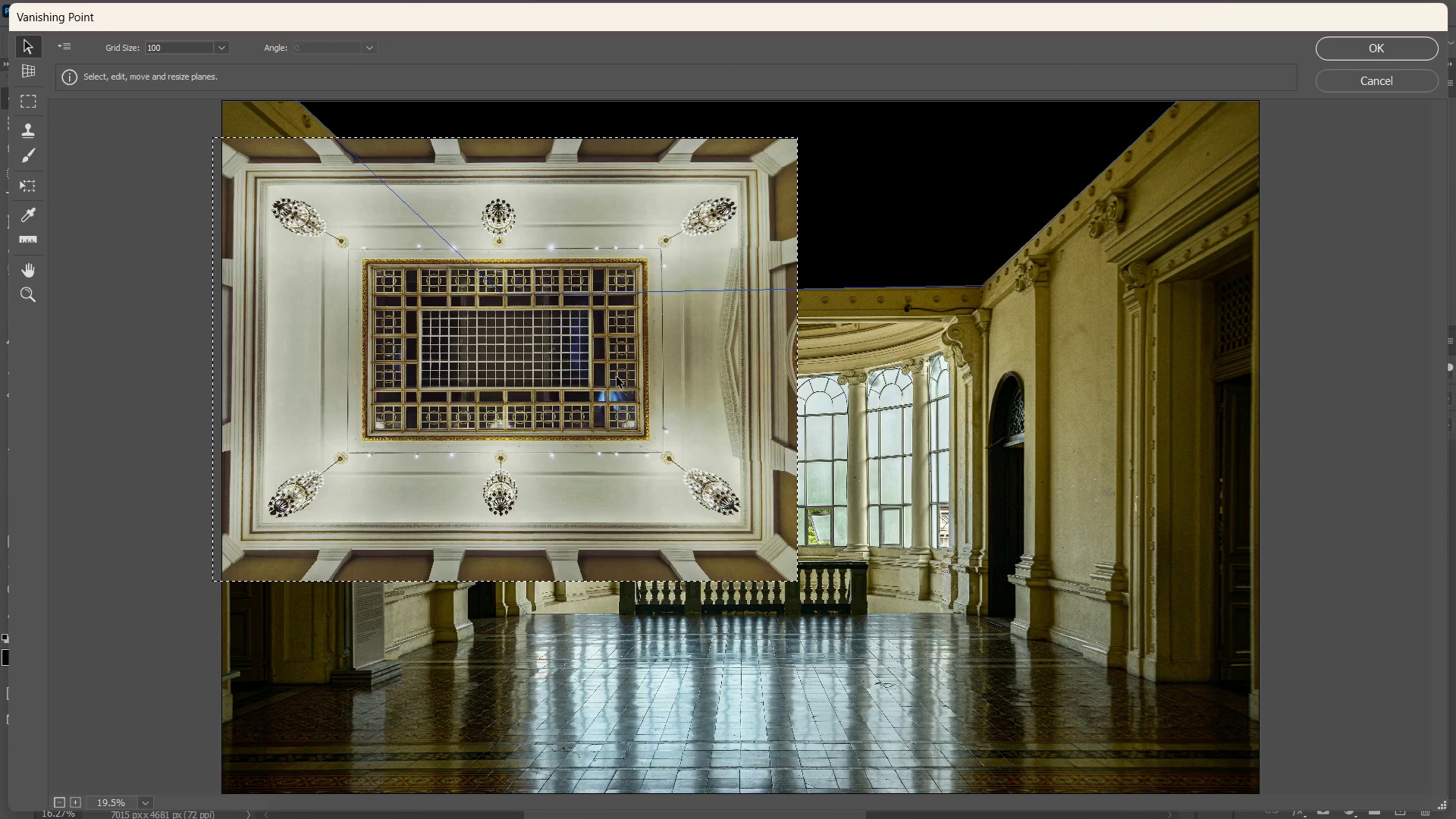 
left_click_drag(start_coordinate=[537, 329], to_coordinate=[711, 238])
 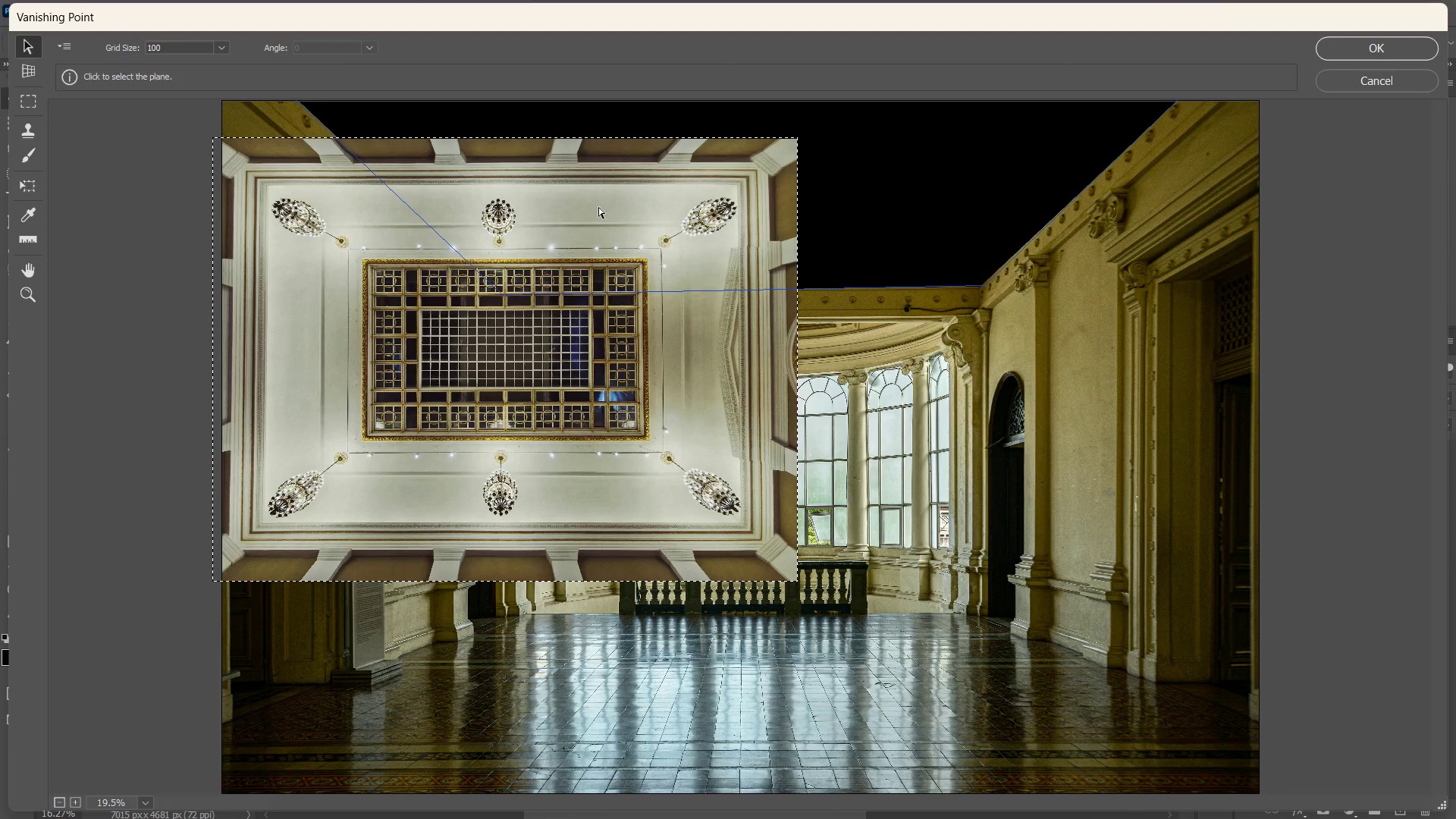 
left_click_drag(start_coordinate=[598, 207], to_coordinate=[717, 158])
 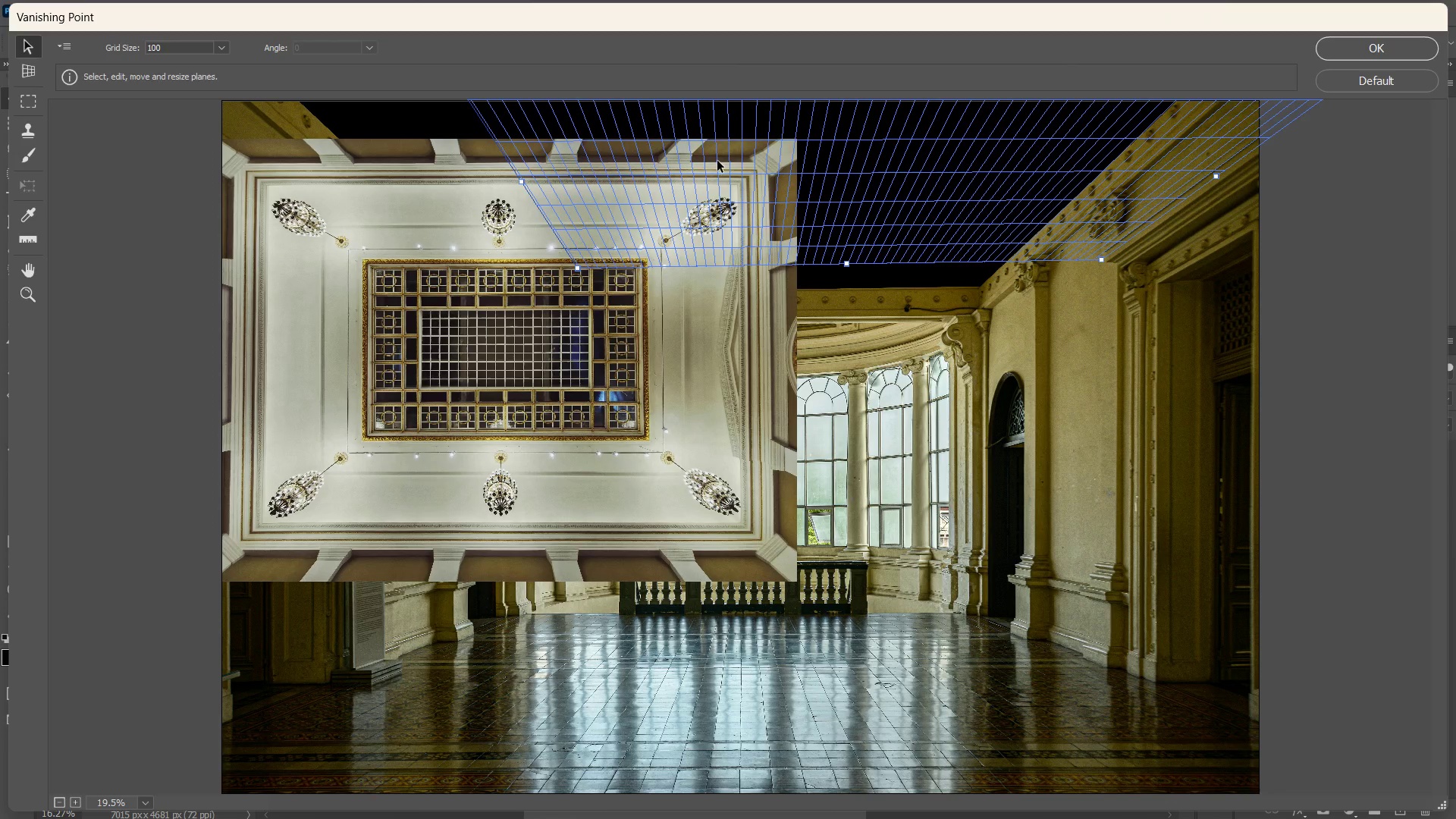 
key(Control+ControlLeft)
 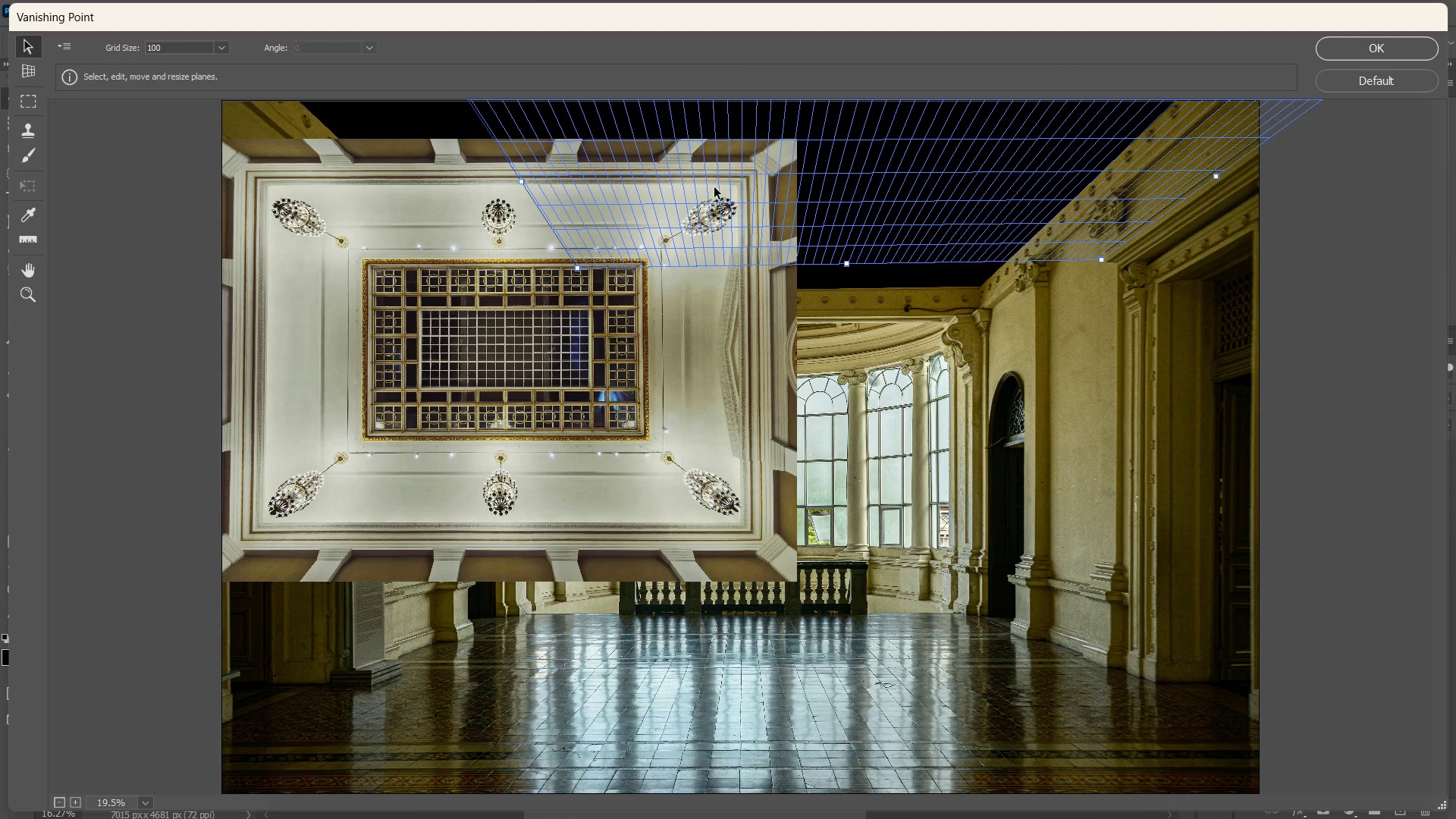 
key(Control+Z)
 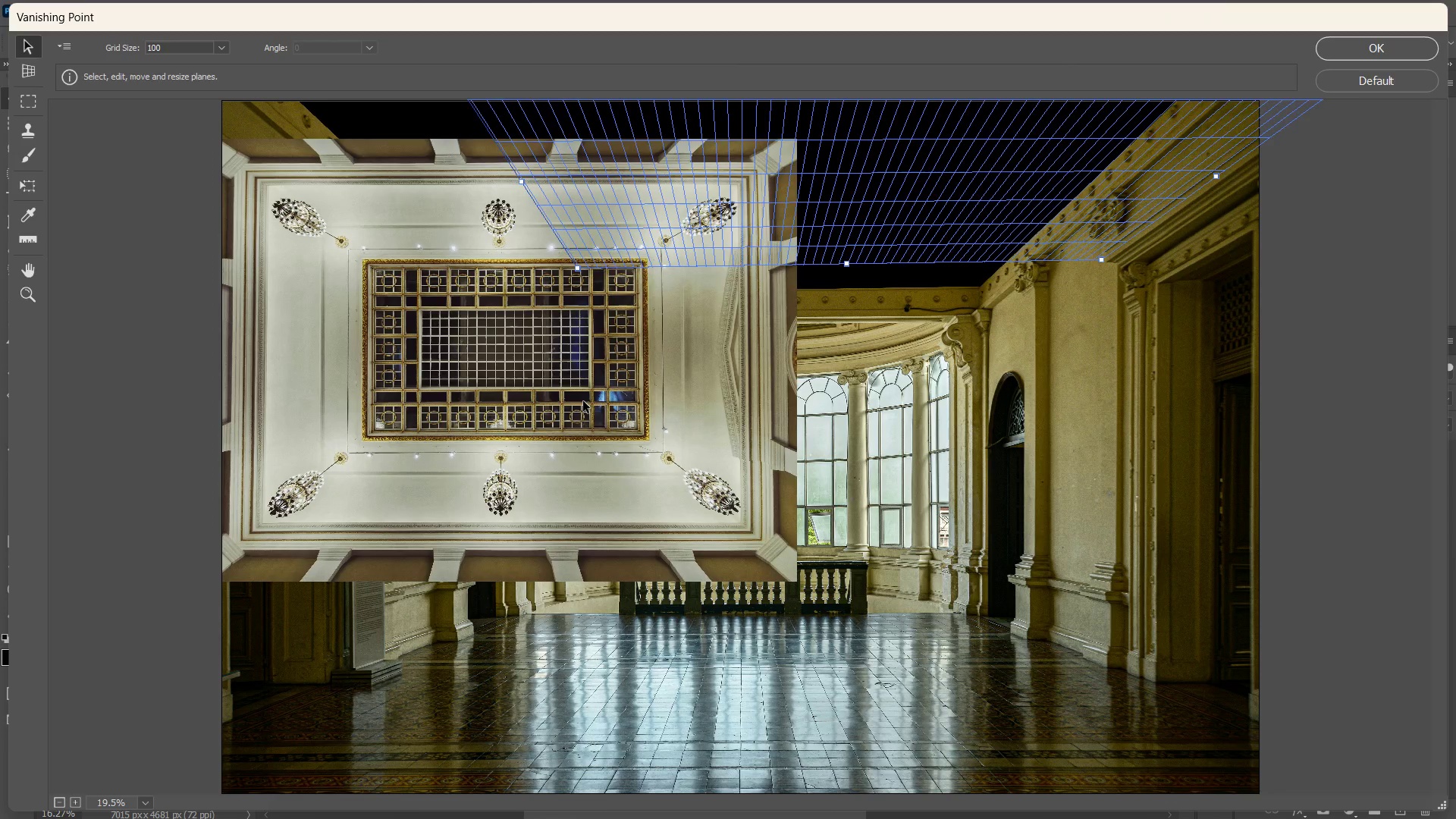 
left_click([582, 401])
 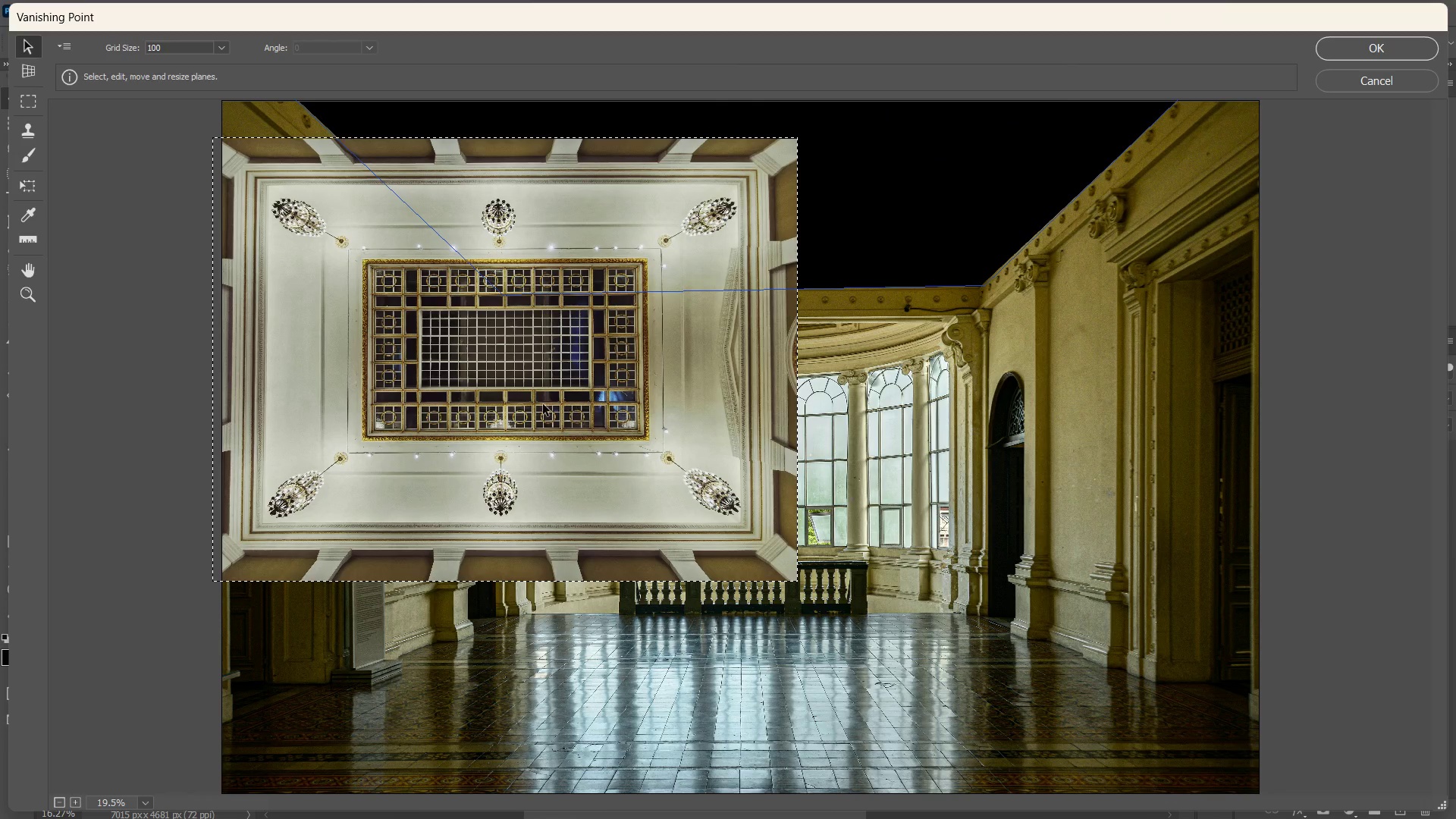 
left_click_drag(start_coordinate=[446, 410], to_coordinate=[726, 315])
 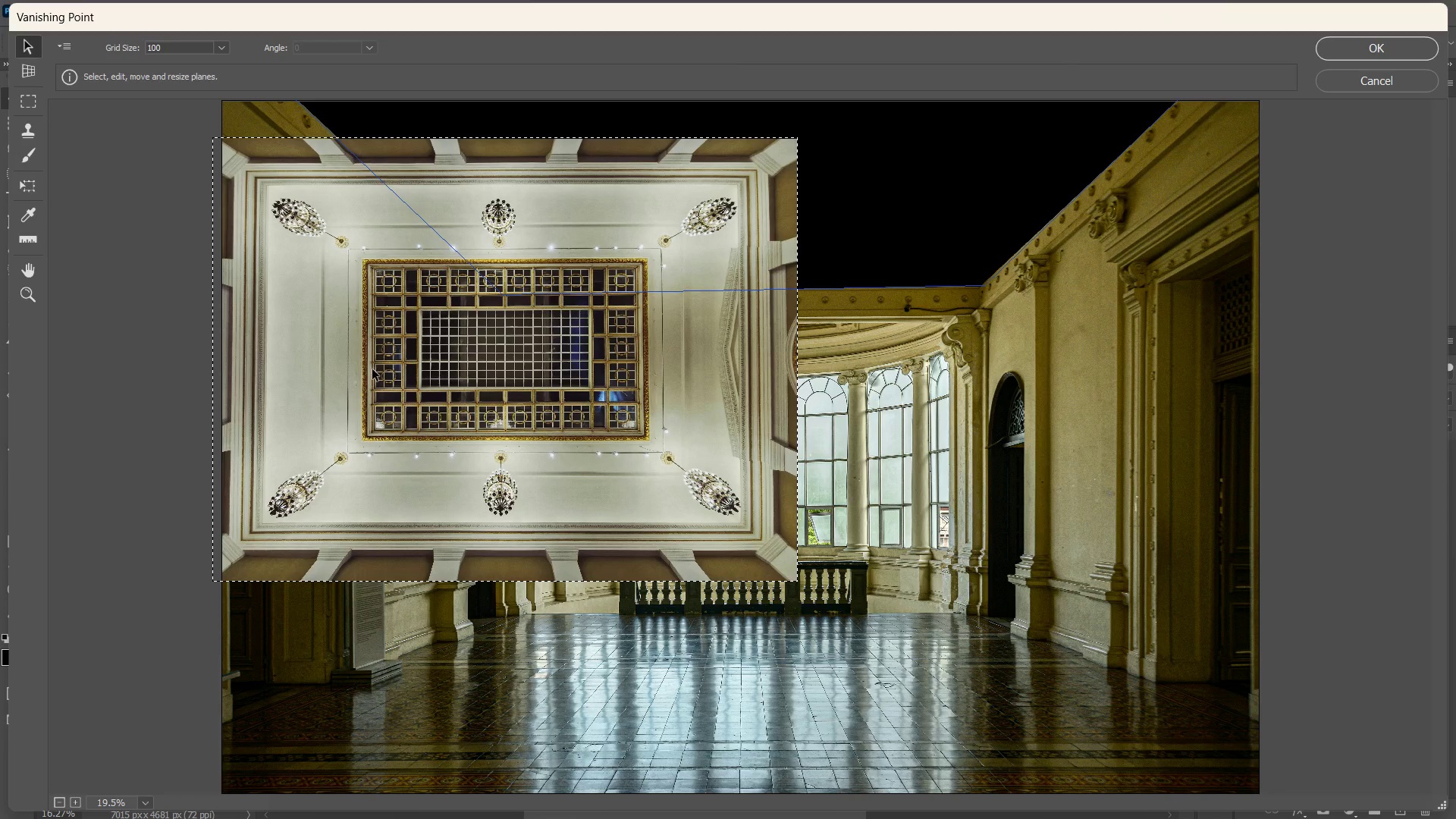 
left_click_drag(start_coordinate=[372, 369], to_coordinate=[412, 340])
 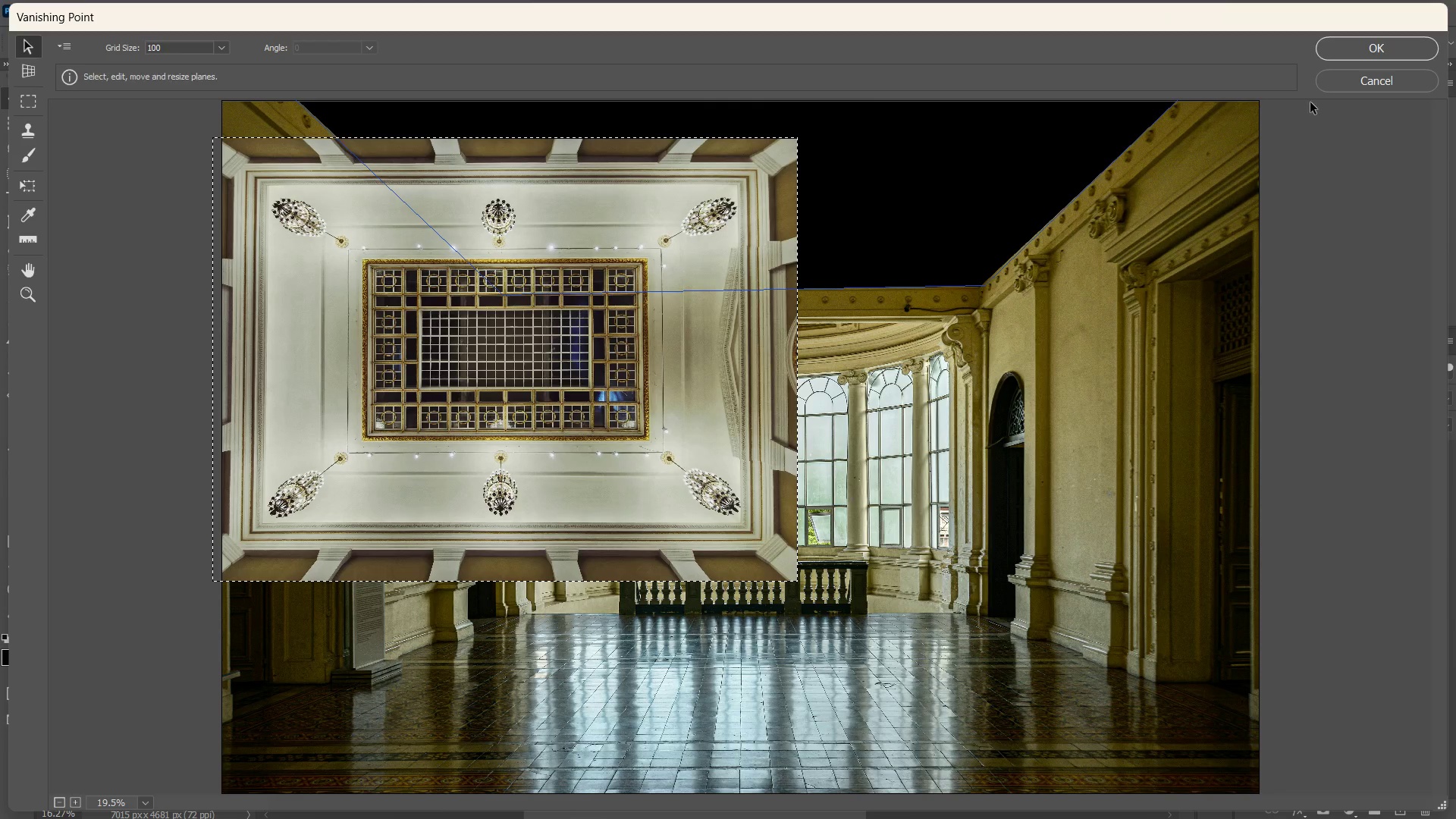 
left_click([1370, 83])
 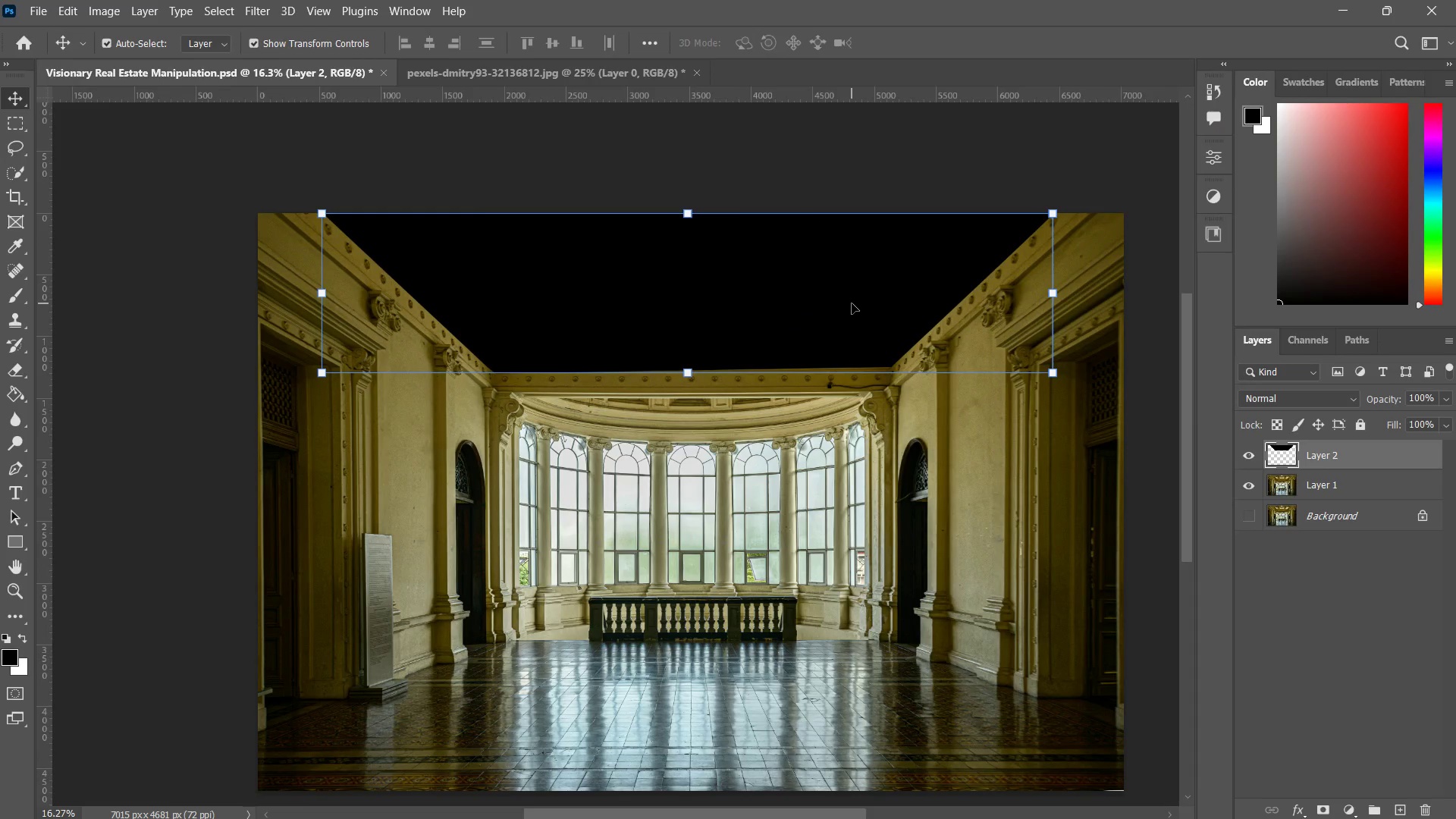 
key(Control+V)
 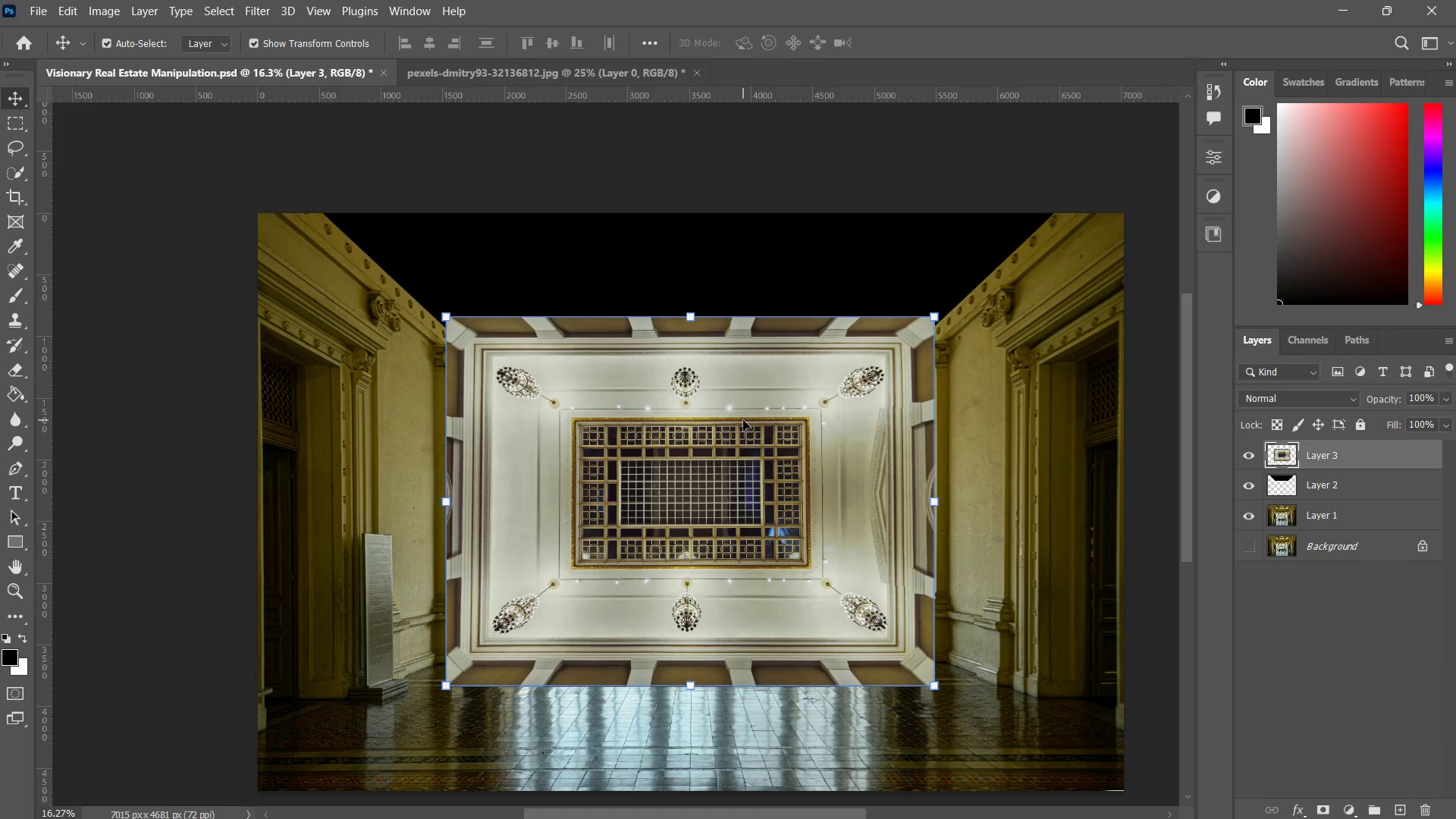 
left_click_drag(start_coordinate=[723, 476], to_coordinate=[737, 337])
 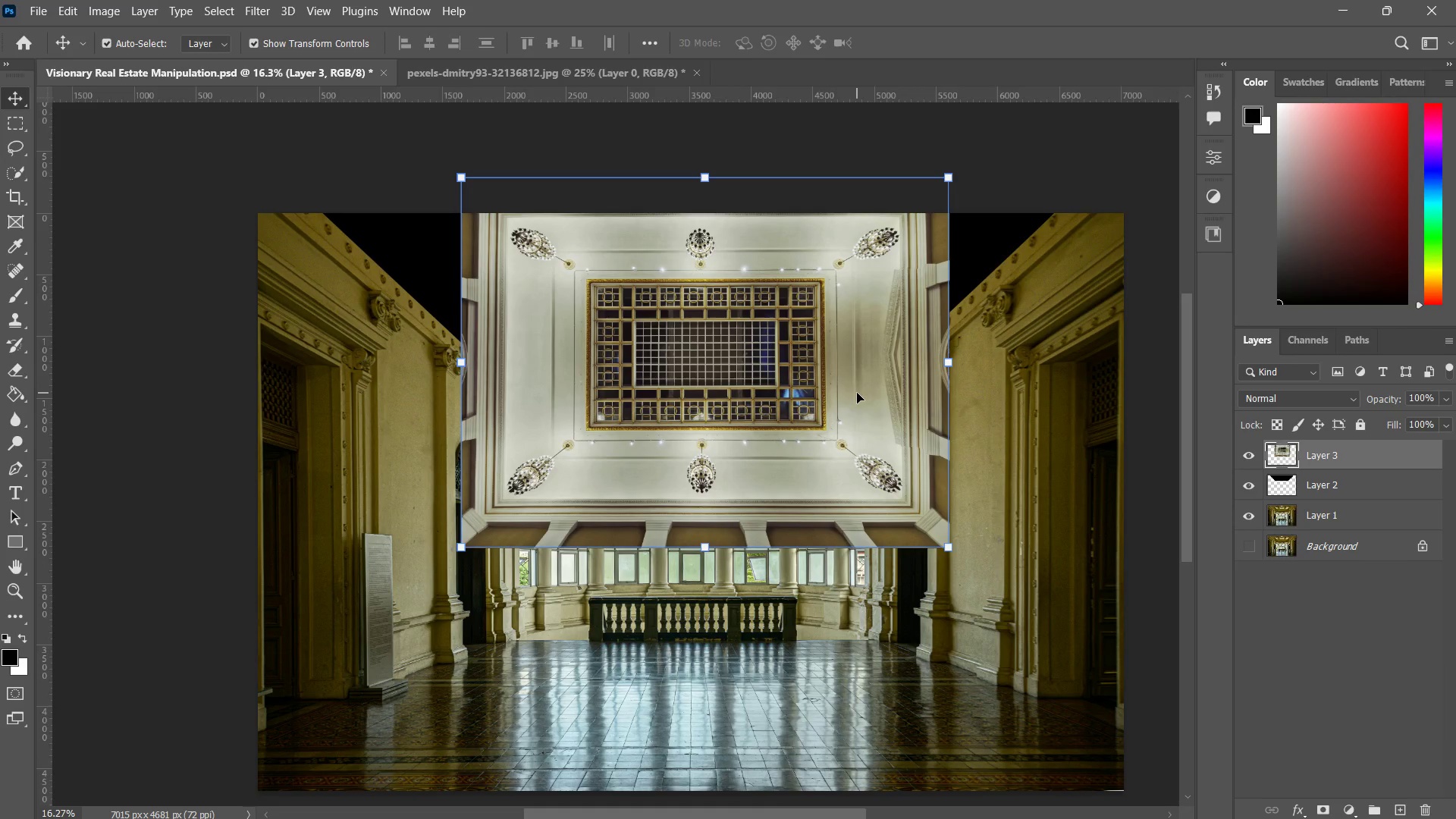 
key(Control+T)
 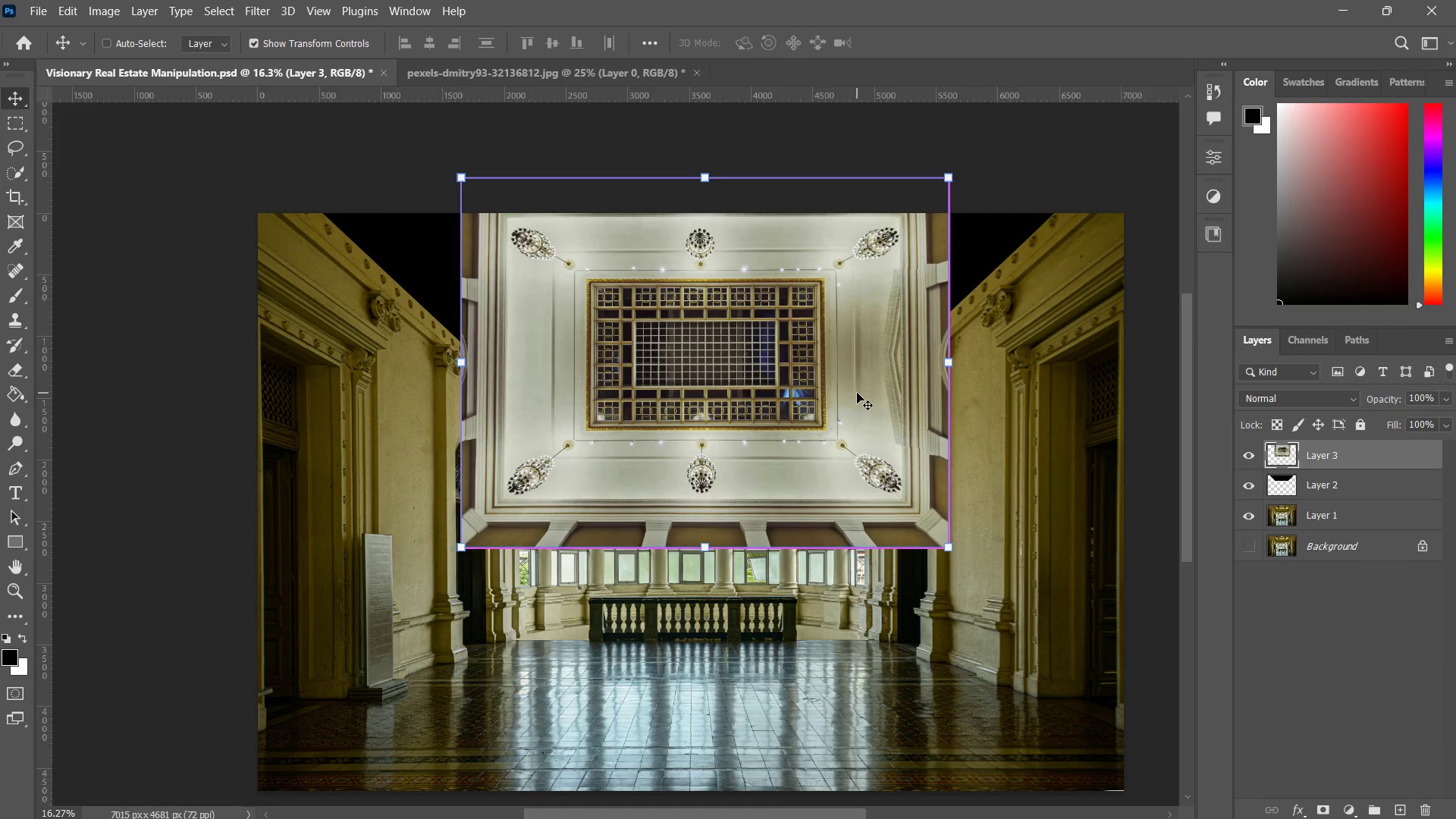 
right_click([857, 393])
 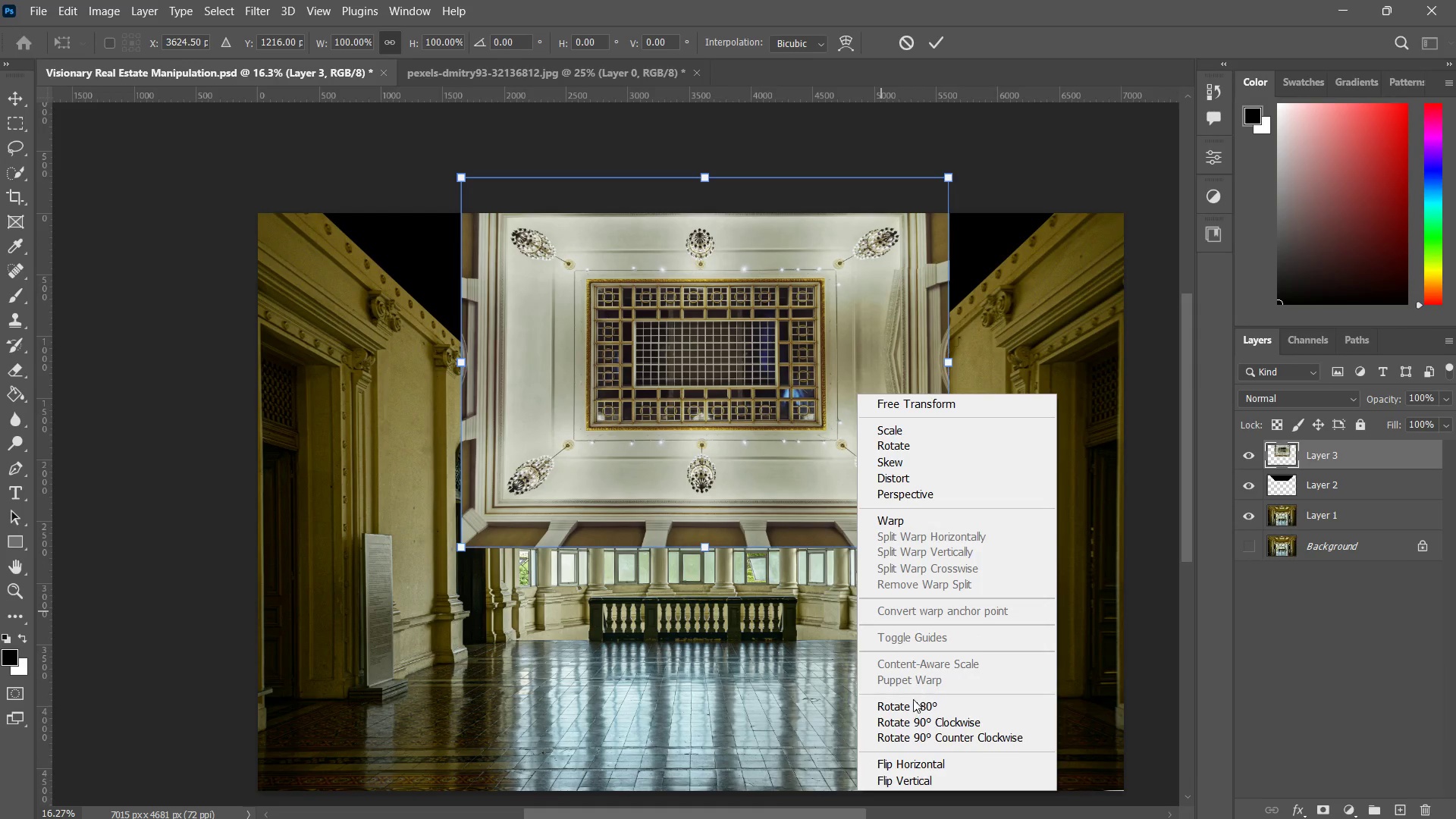 
left_click([922, 720])
 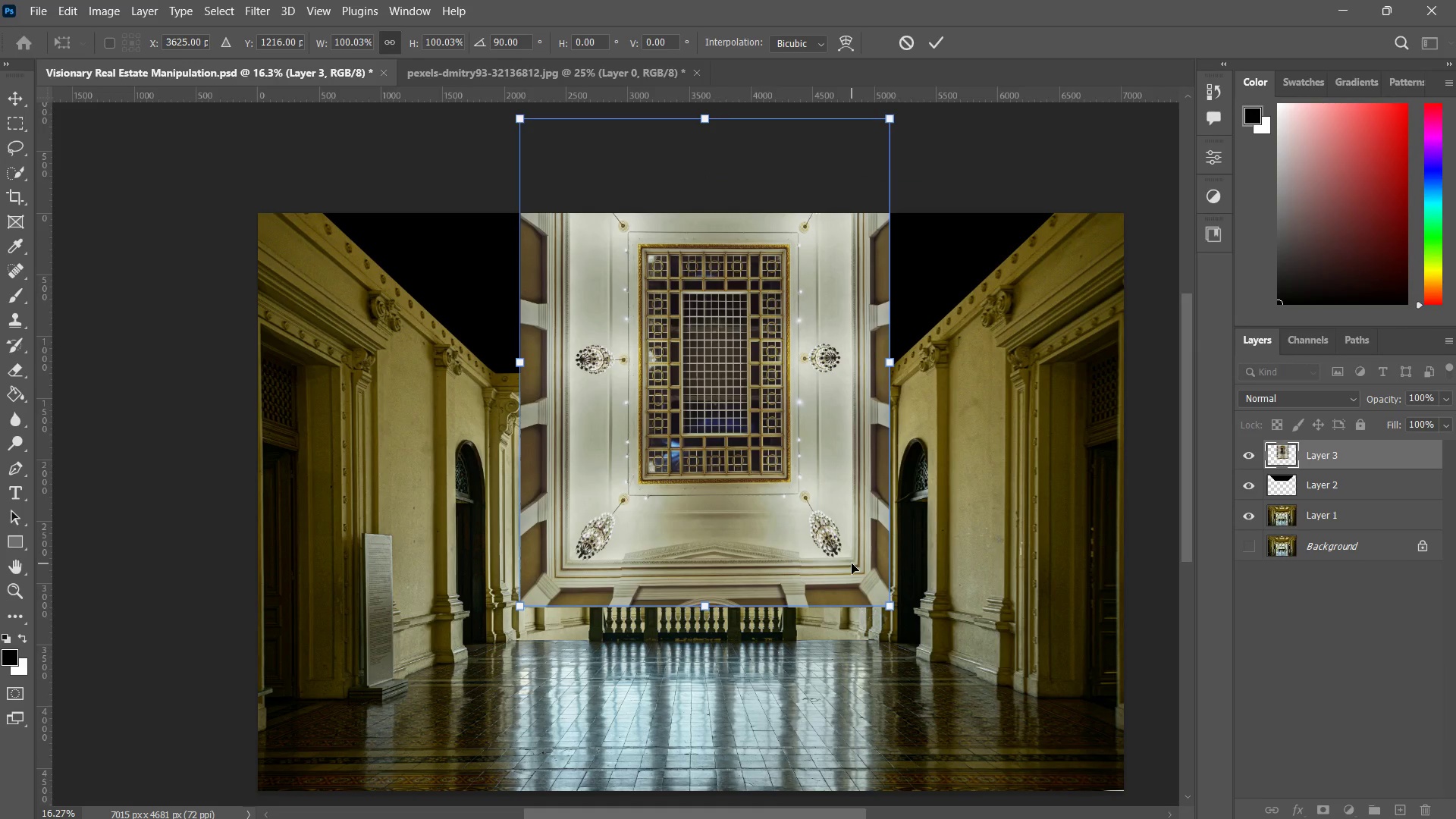 
hold_key(key=ControlLeft, duration=18.0)
left_click_drag(start_coordinate=[891, 610], to_coordinate=[890, 372])
 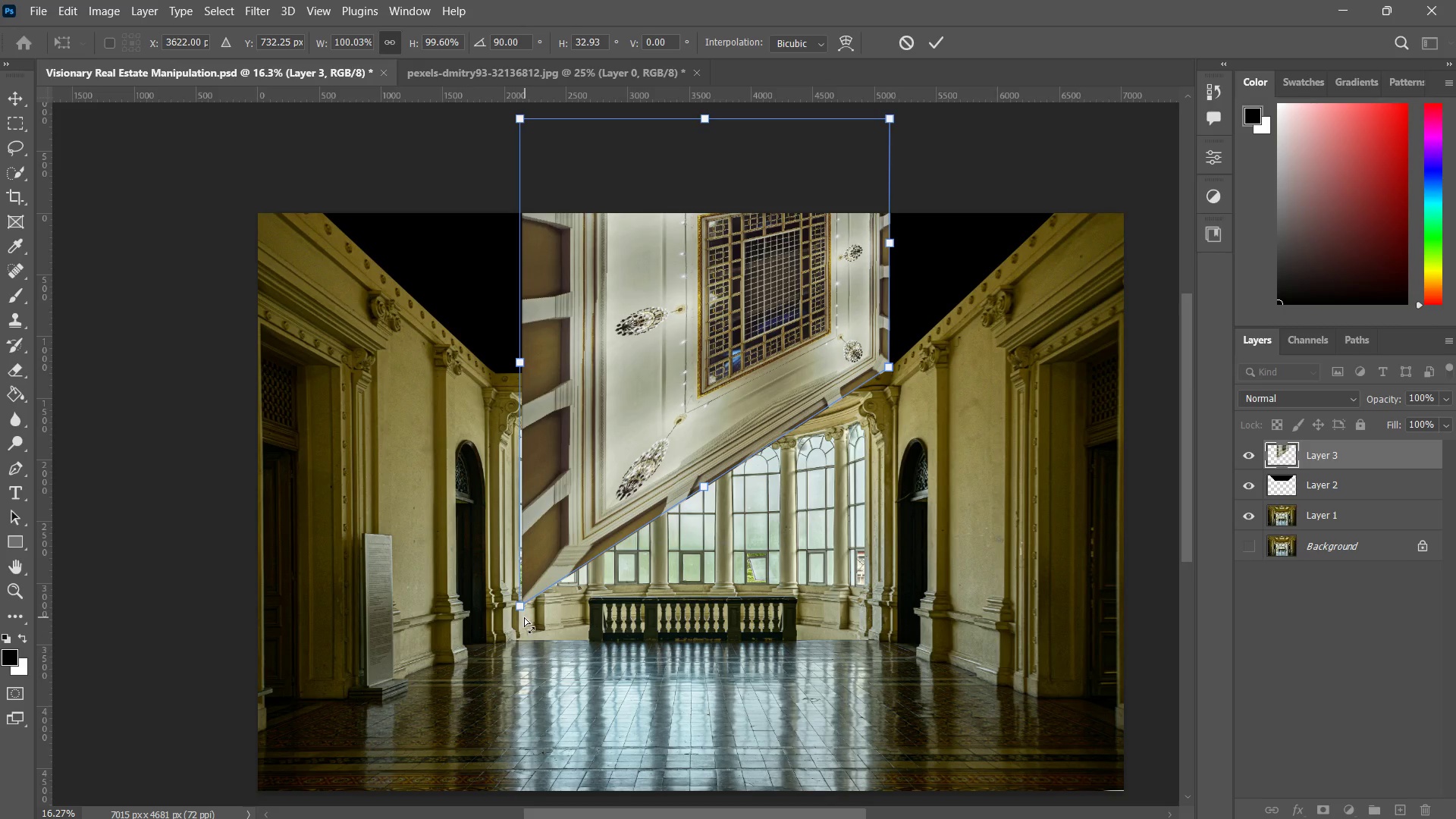 
left_click_drag(start_coordinate=[520, 610], to_coordinate=[494, 380])
 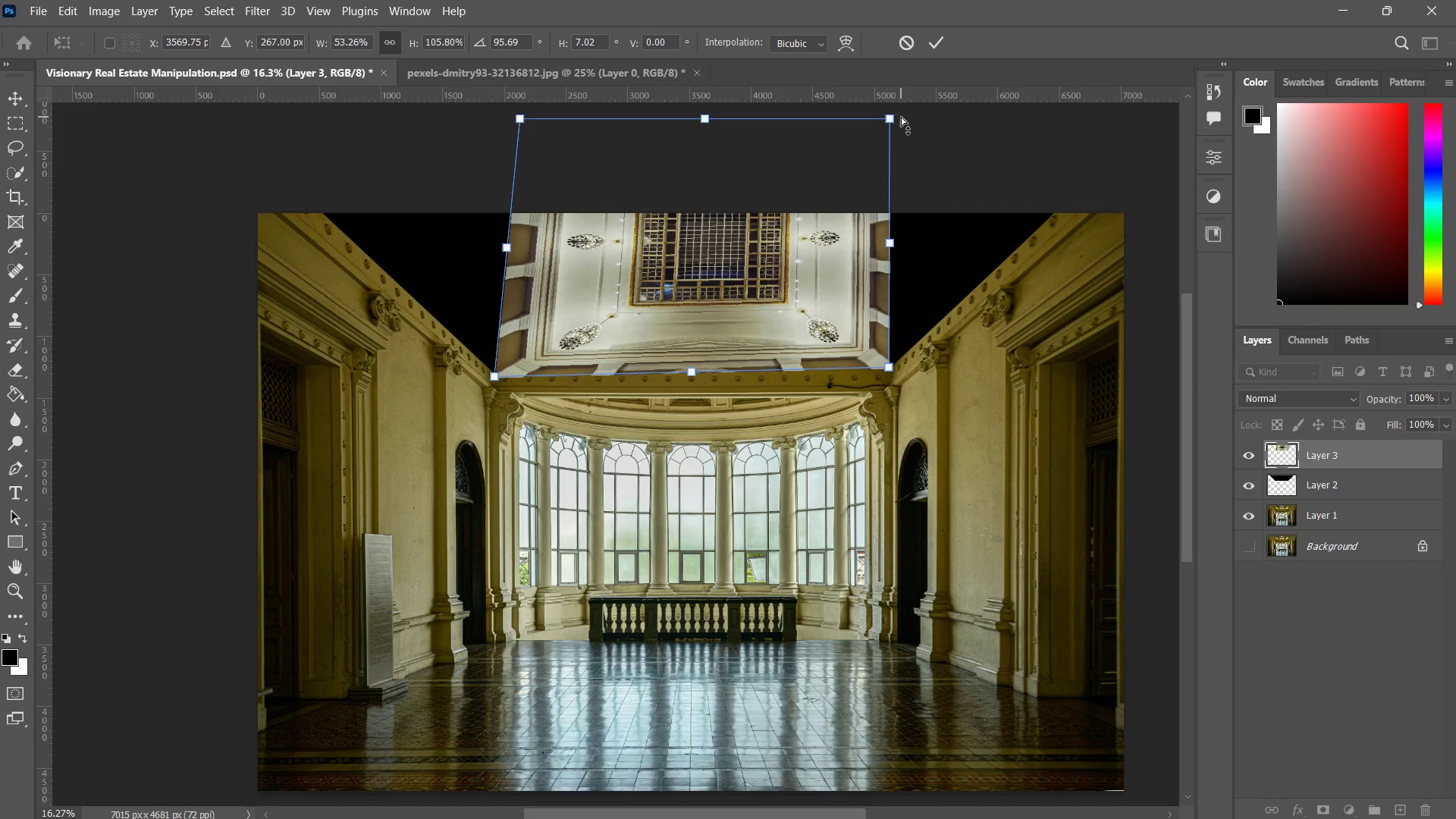 
left_click_drag(start_coordinate=[891, 122], to_coordinate=[1061, 210])
 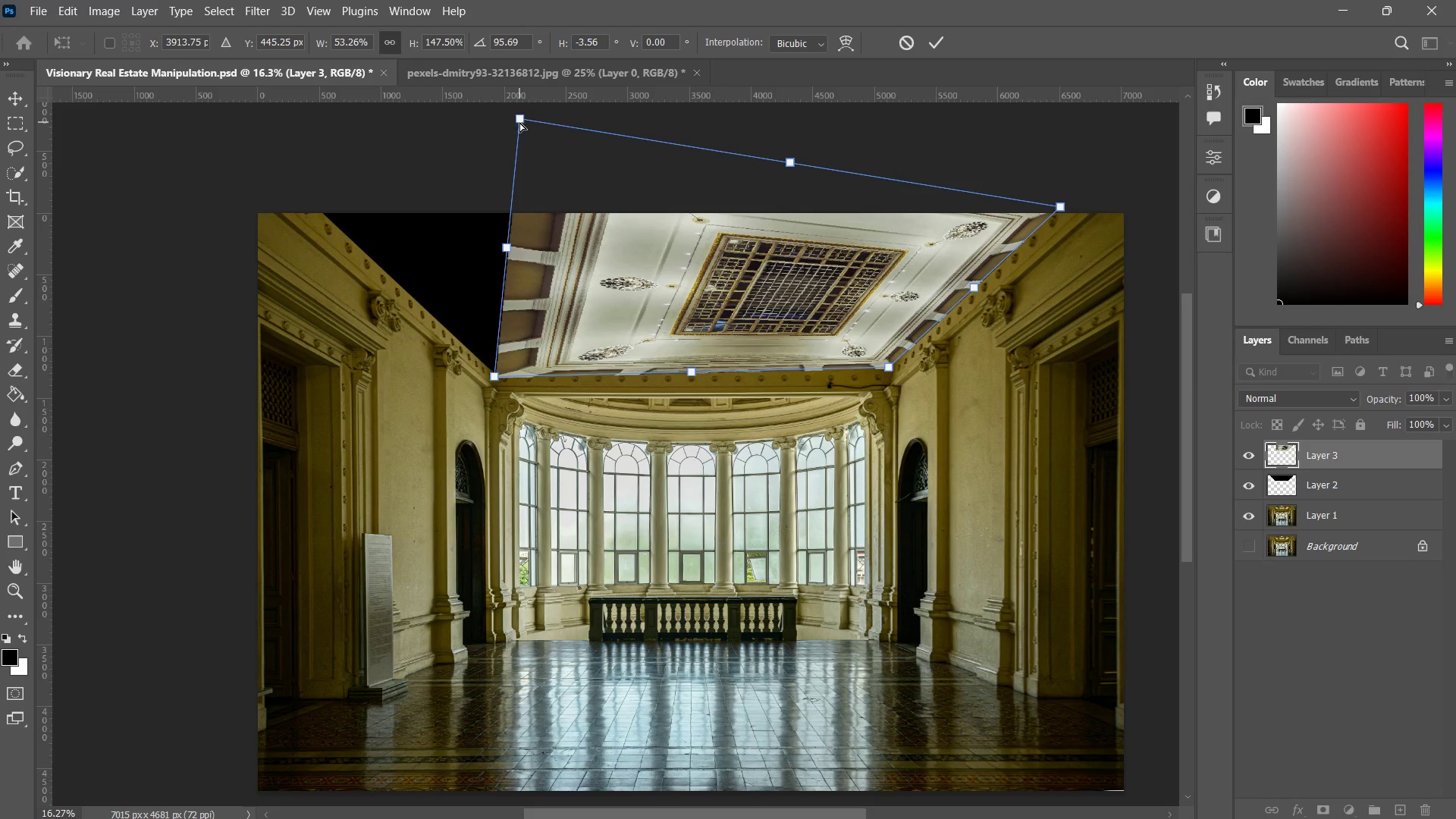 
left_click_drag(start_coordinate=[513, 112], to_coordinate=[312, 207])
 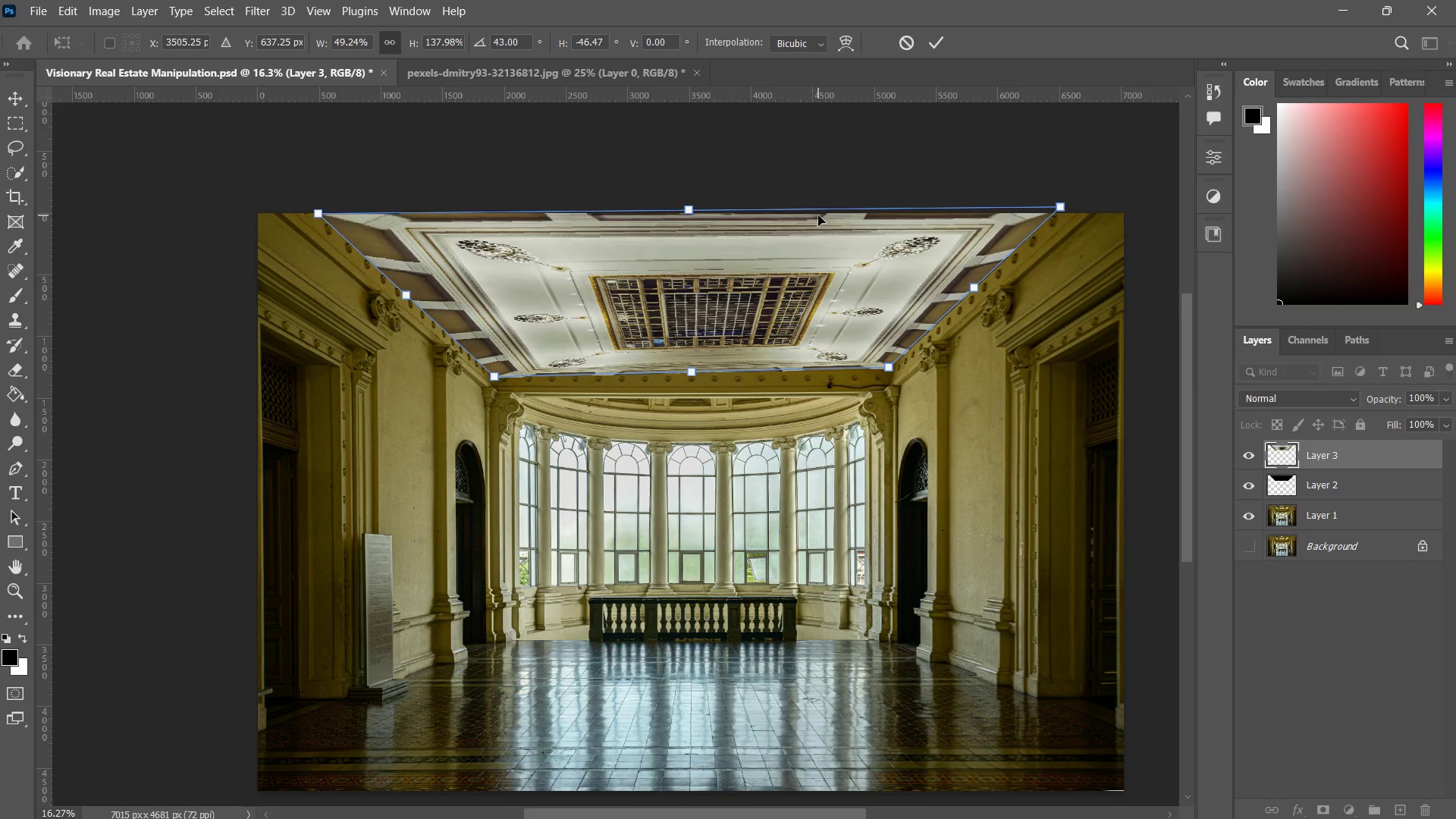 
hold_key(key=AltLeft, duration=2.61)
left_click_drag(start_coordinate=[1056, 205], to_coordinate=[1150, 138])
 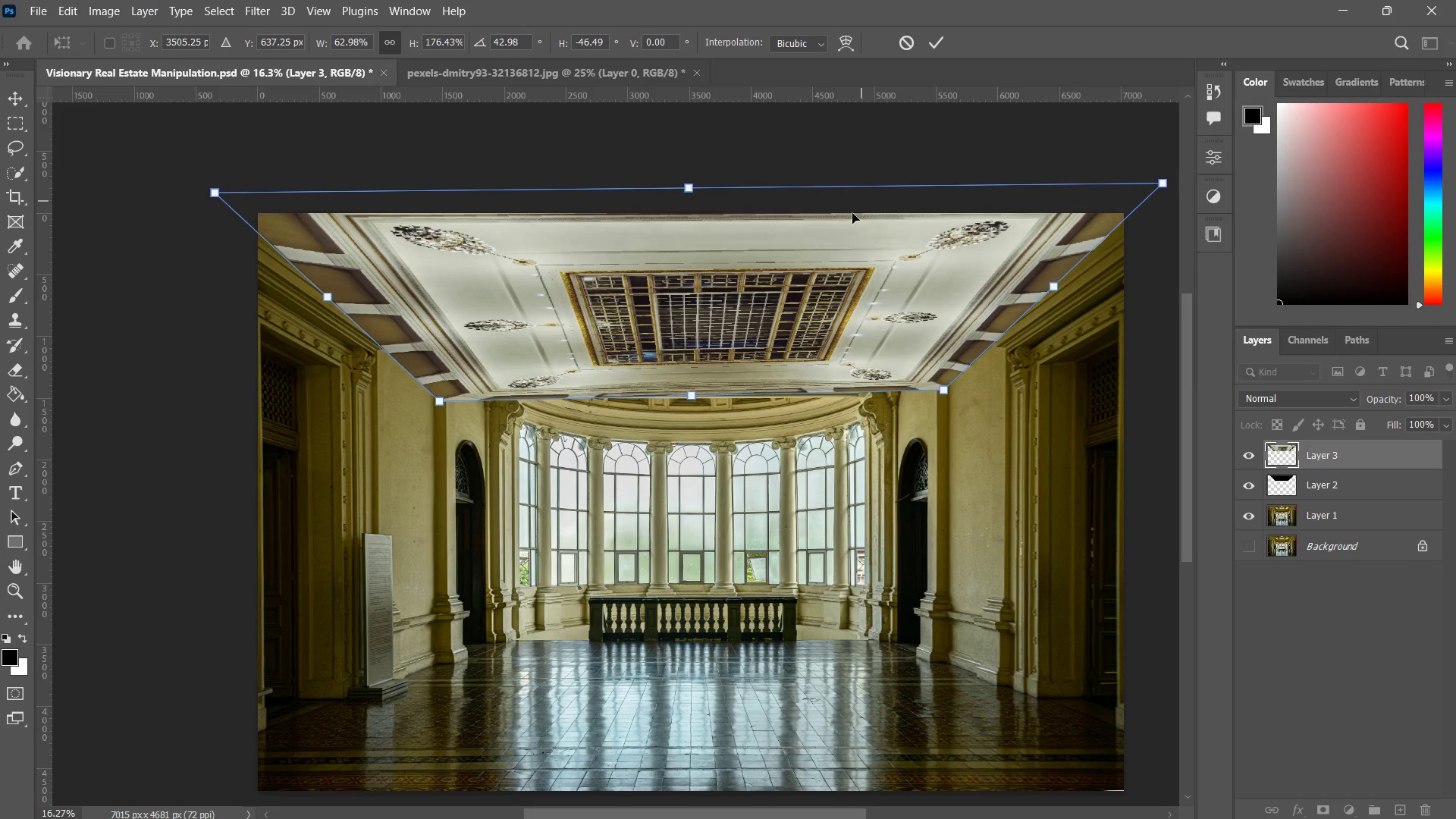 
left_click_drag(start_coordinate=[740, 344], to_coordinate=[737, 328])
 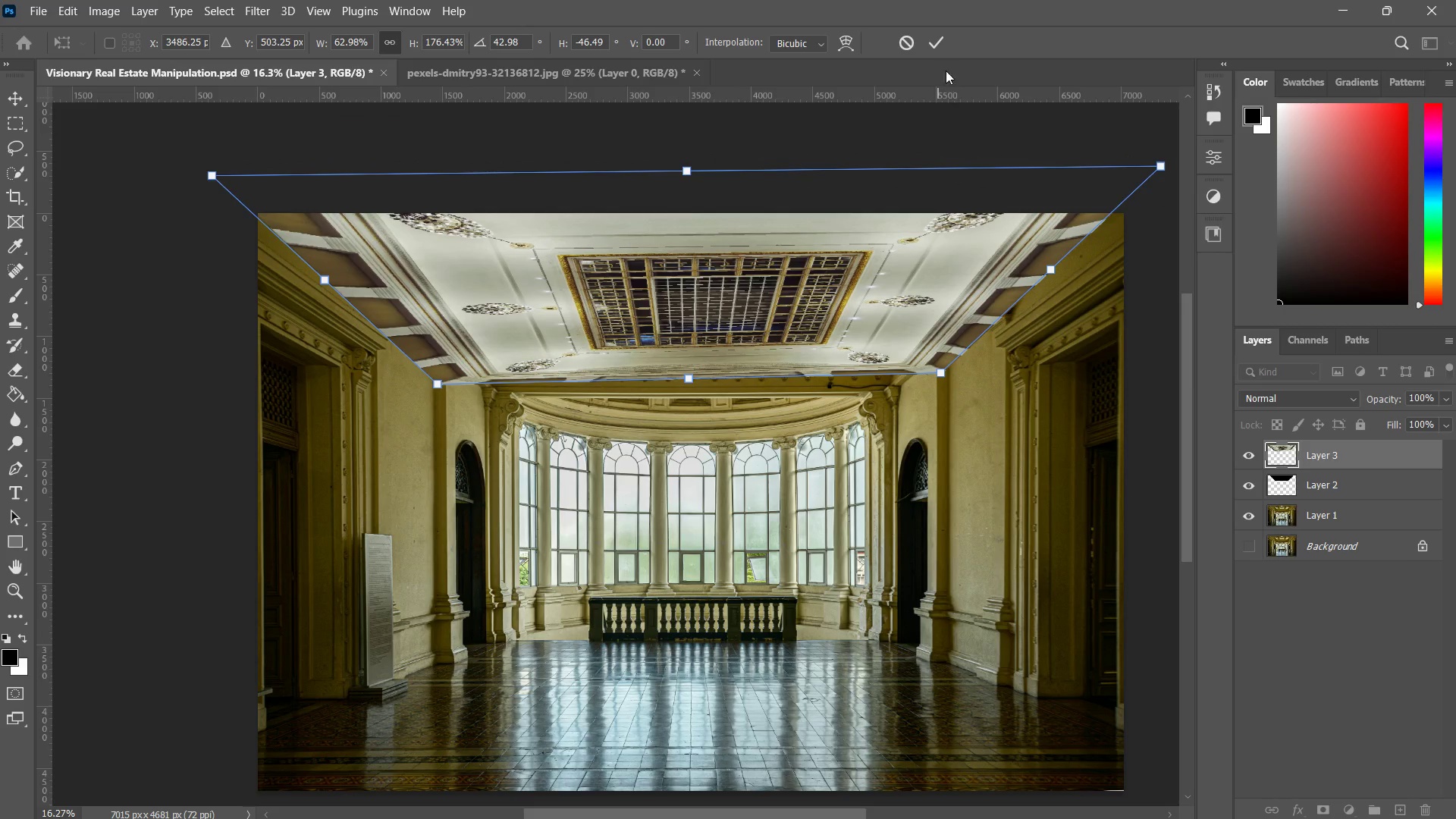 
left_click([937, 50])
 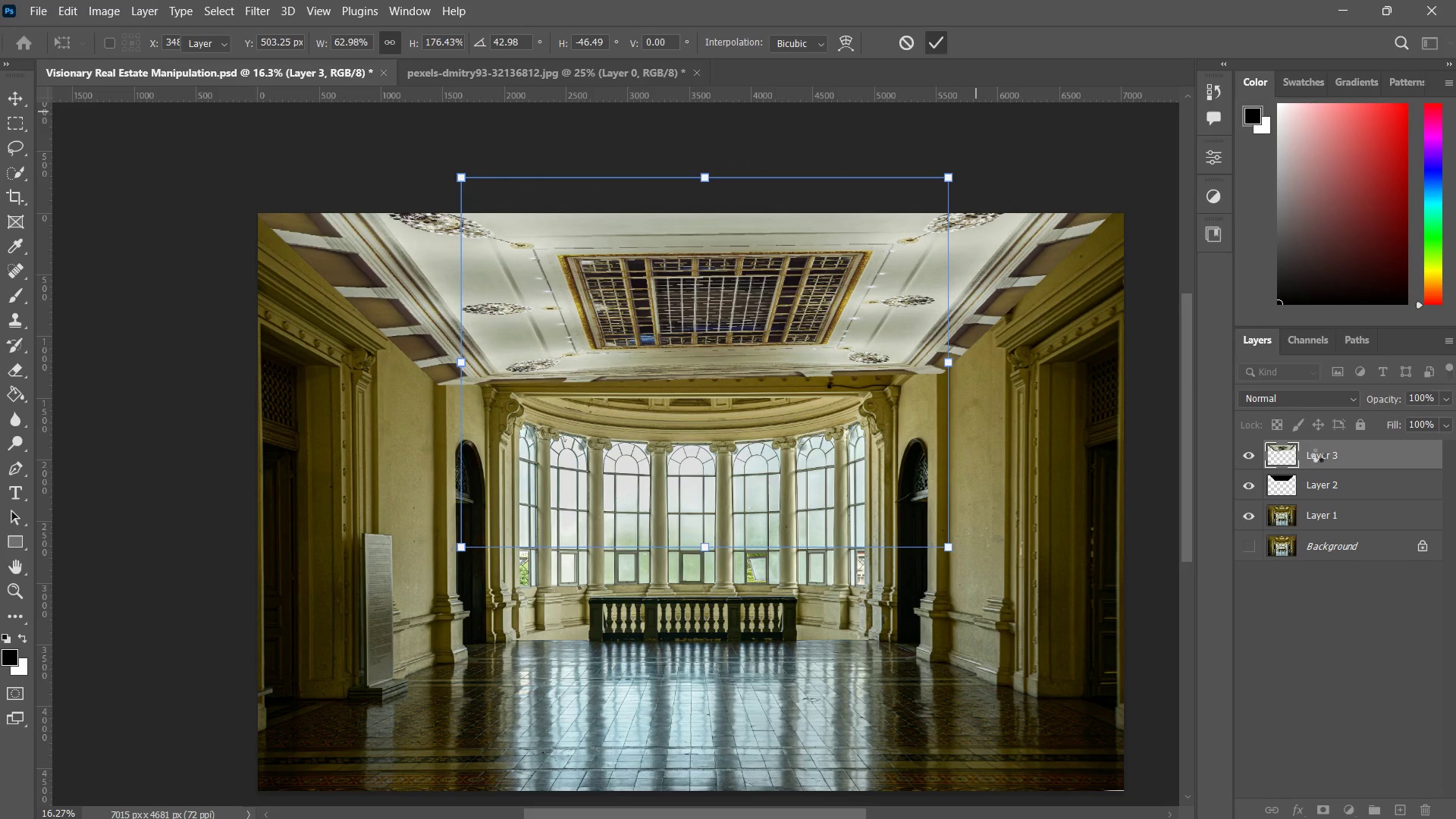 
right_click([1329, 463])
 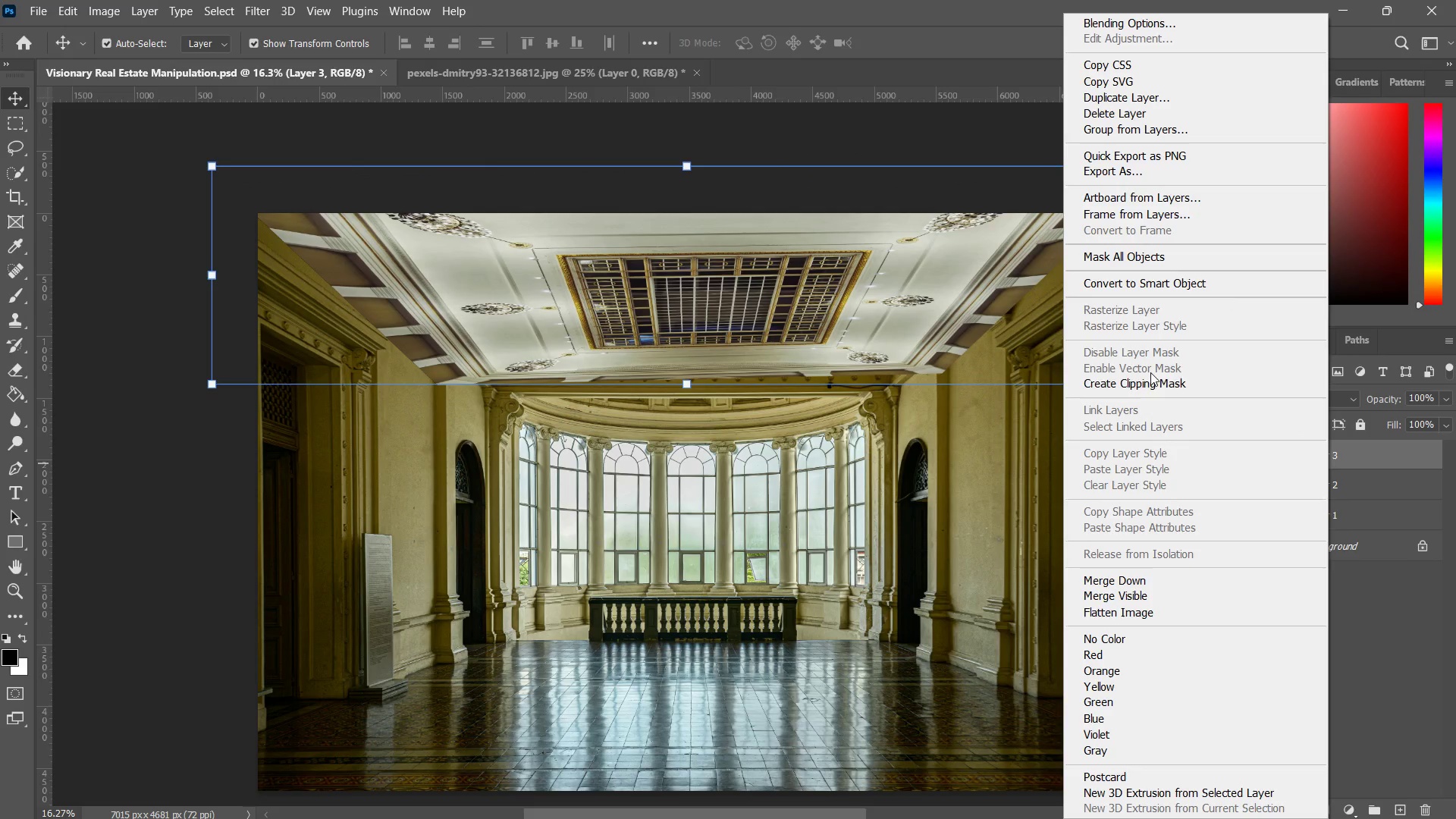 
double_click([1149, 384])
 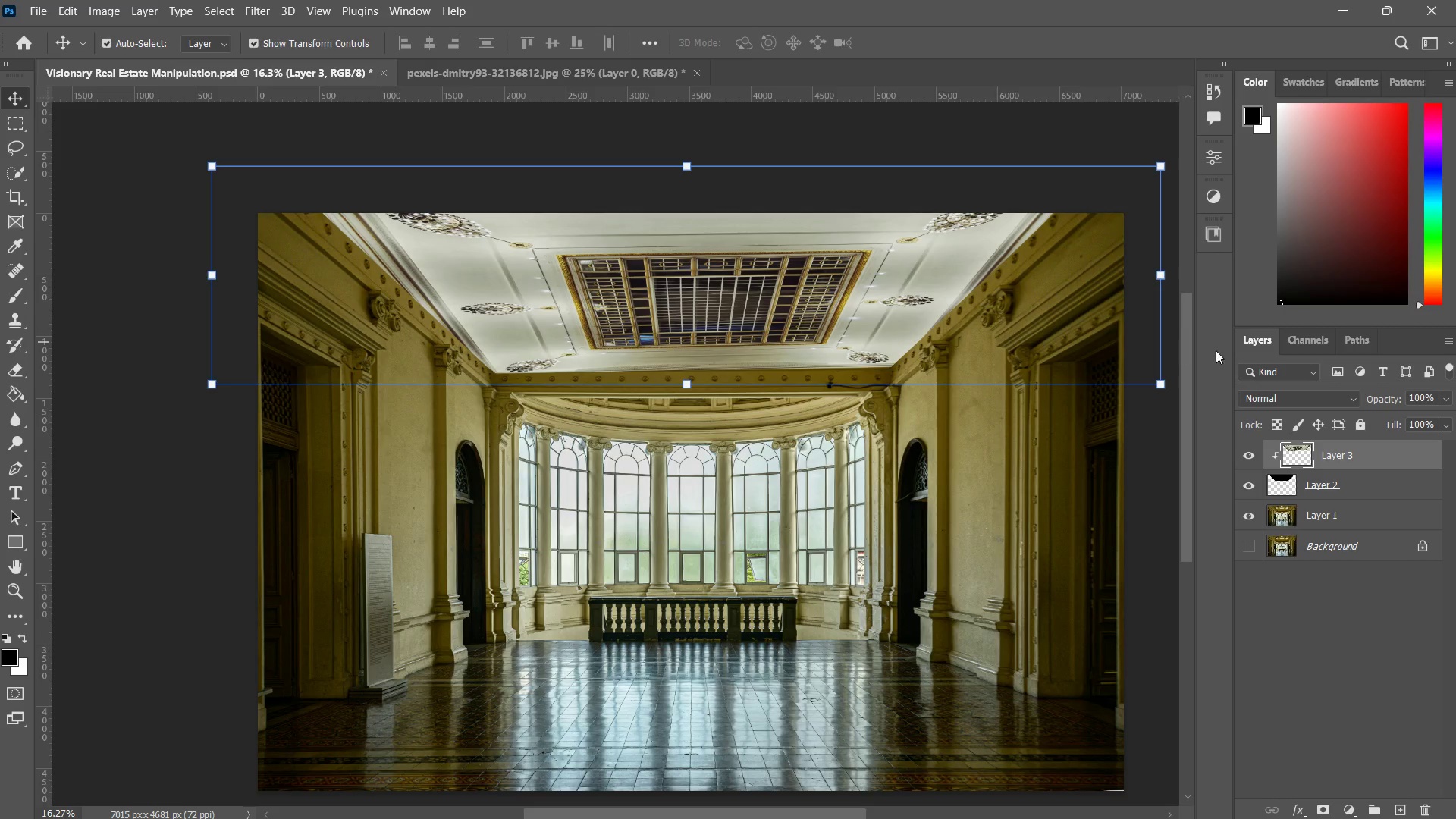 
left_click([1341, 463])
 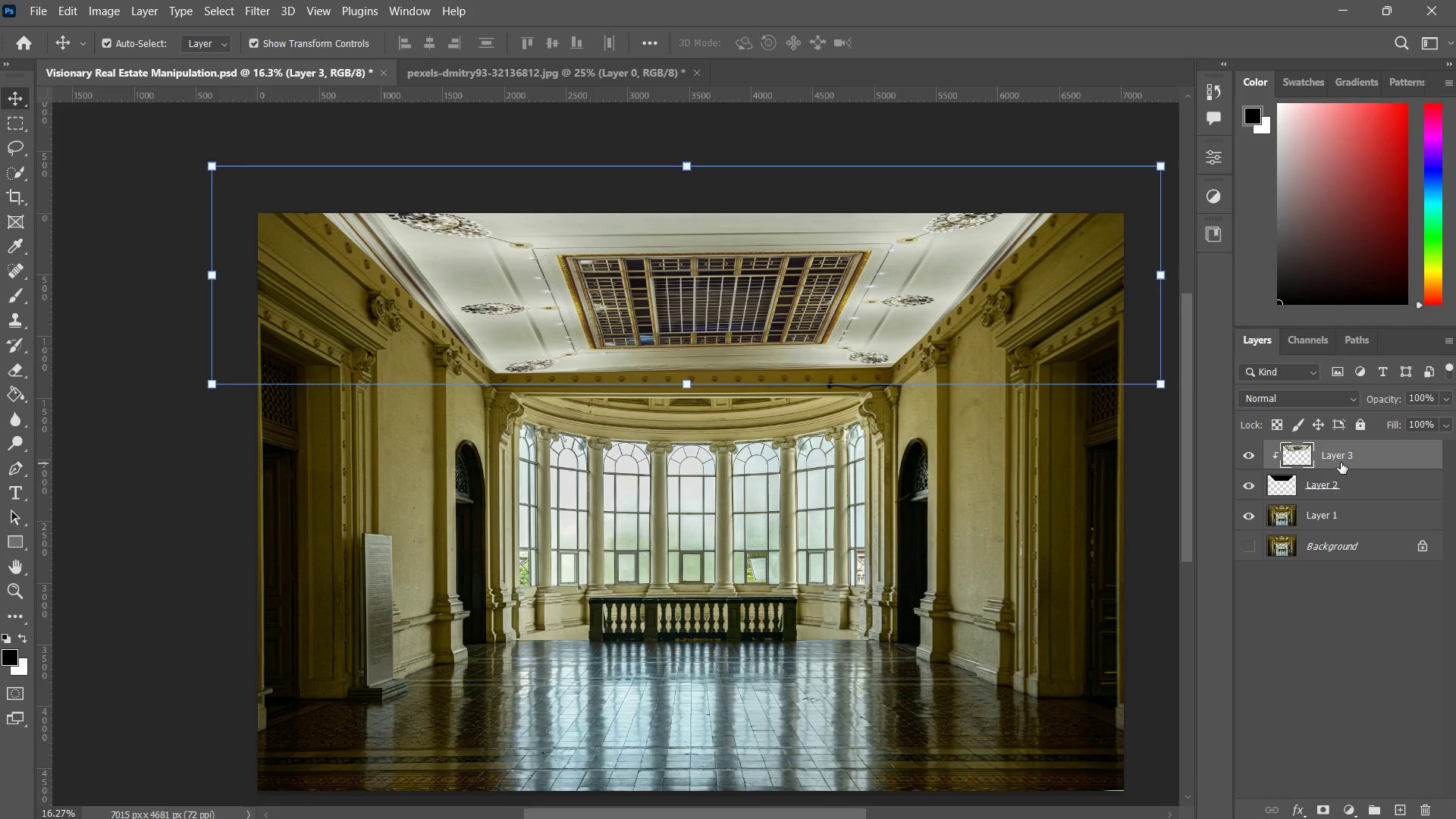 
key(Control+T)
 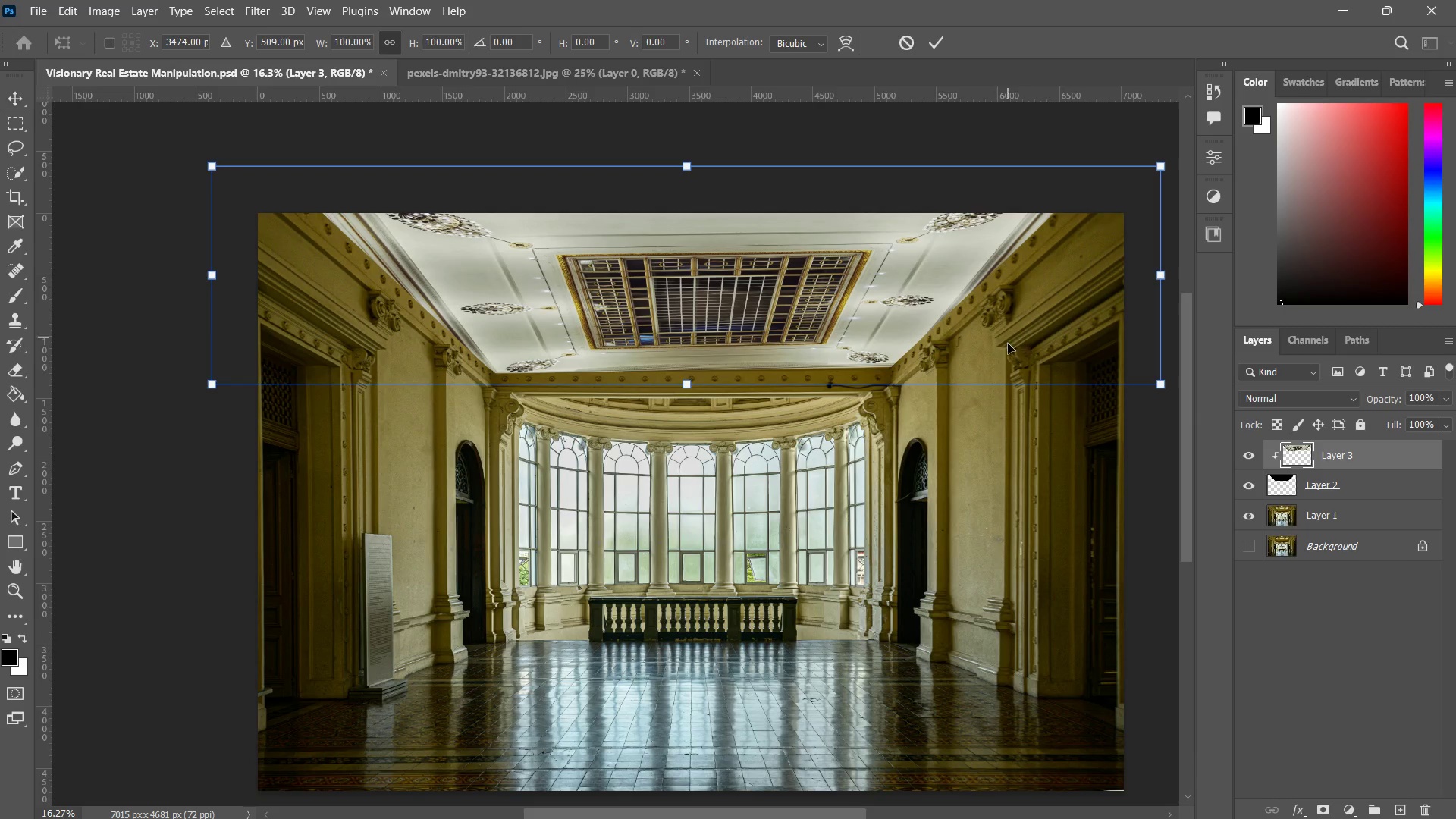 
hold_key(key=ControlLeft, duration=16.42)
left_click_drag(start_coordinate=[1161, 385], to_coordinate=[1149, 403])
 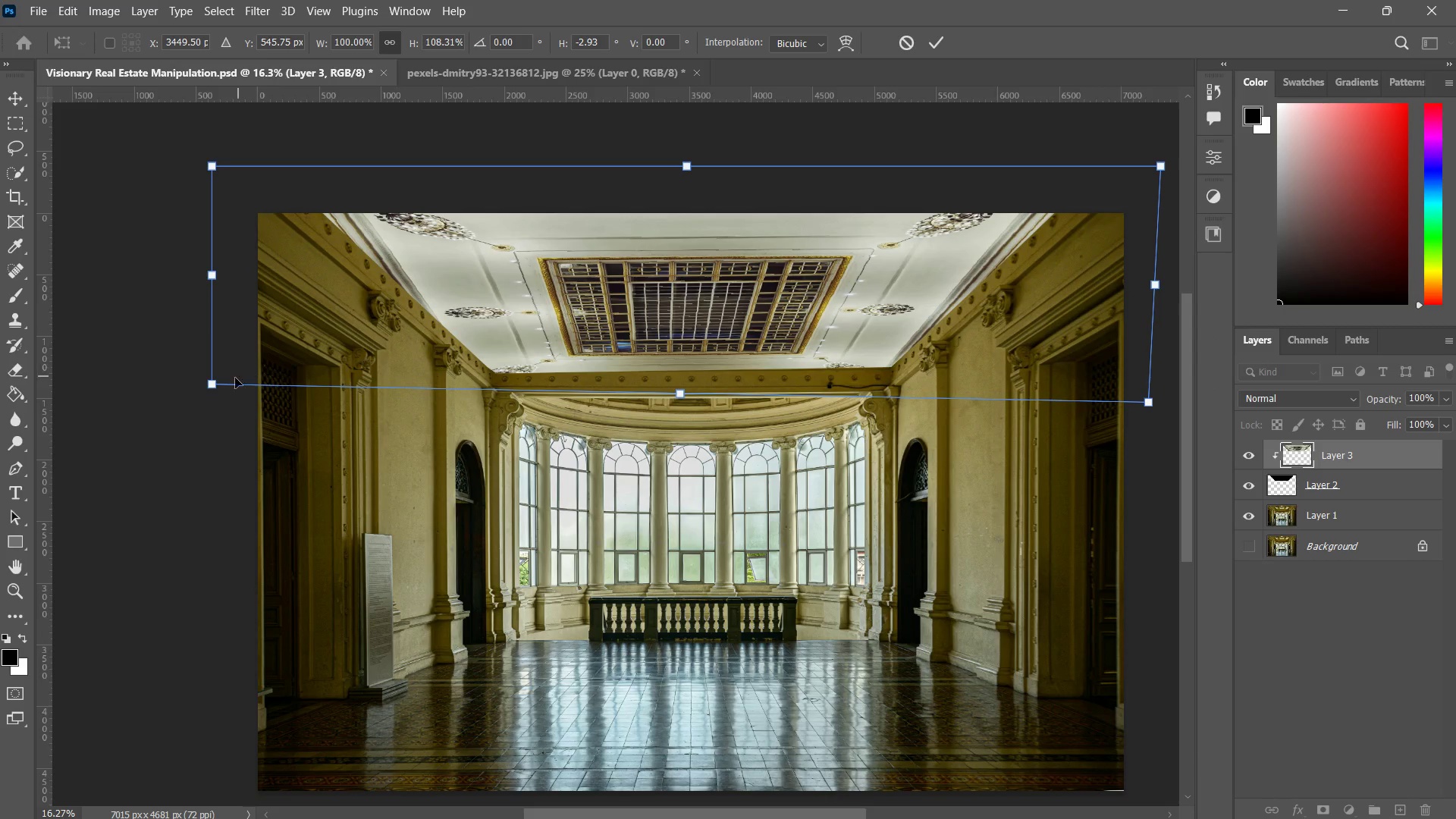 
left_click_drag(start_coordinate=[205, 384], to_coordinate=[269, 373])
 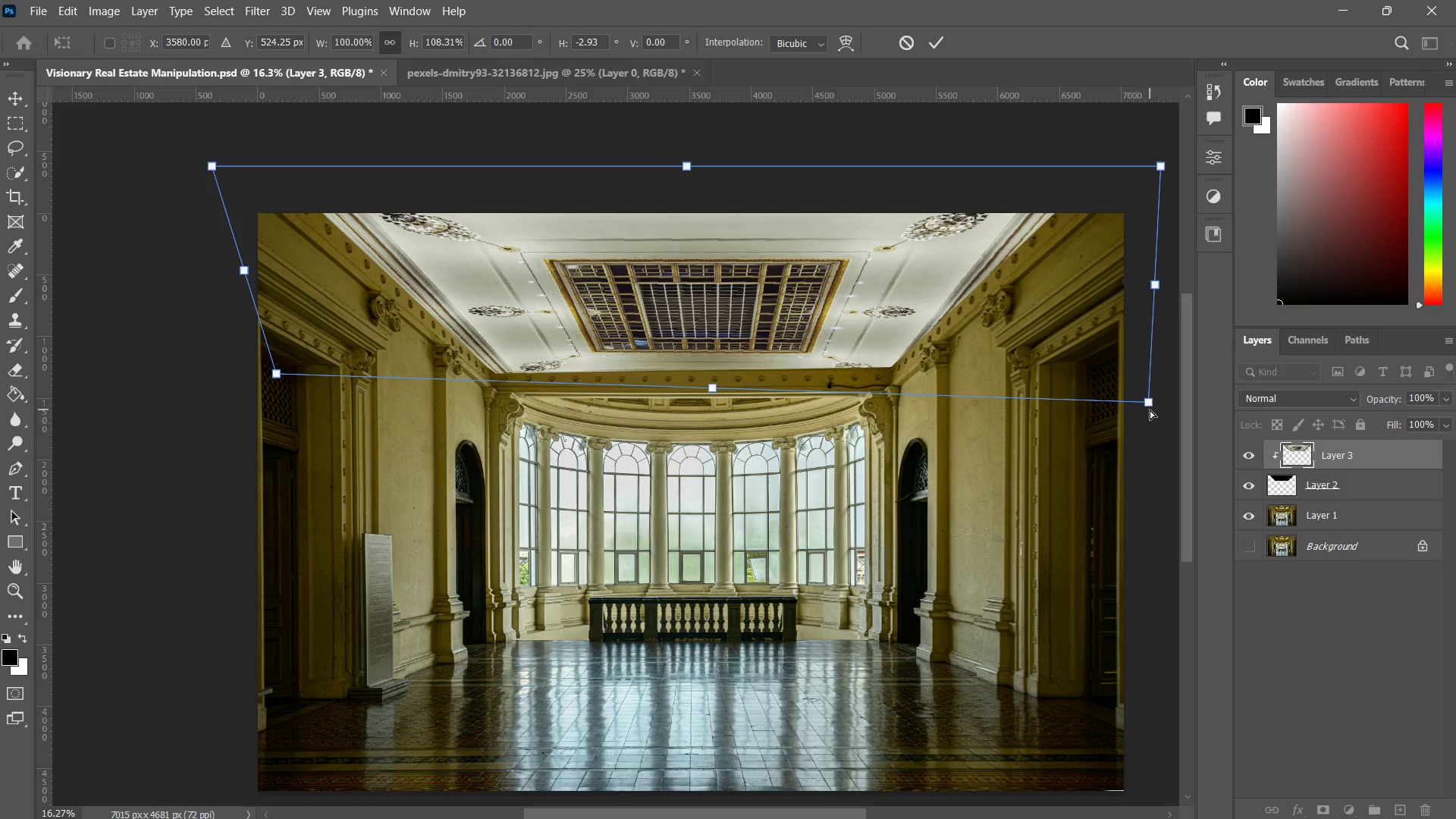 
left_click_drag(start_coordinate=[1149, 406], to_coordinate=[1112, 394])
 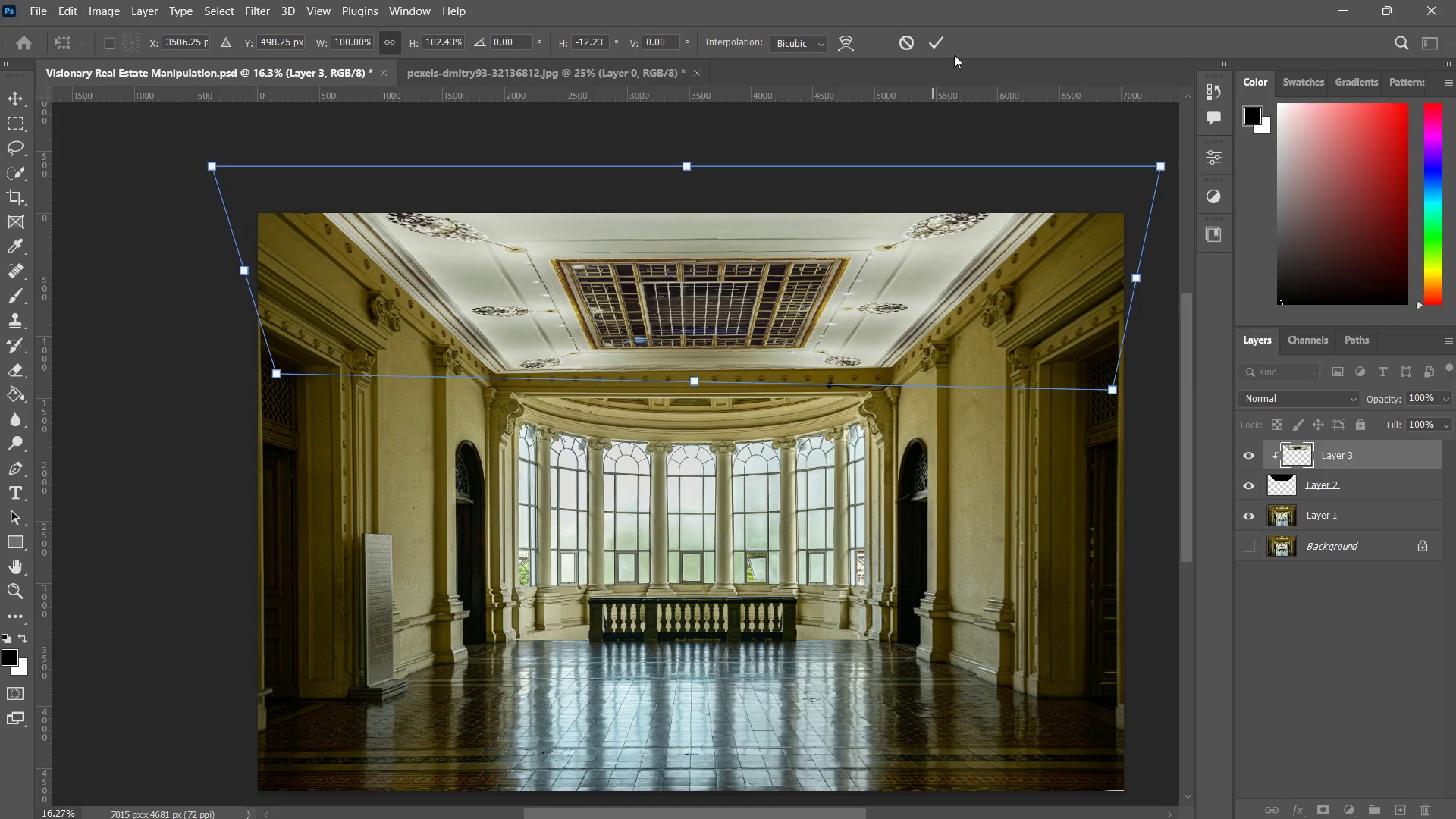 
left_click([935, 40])
 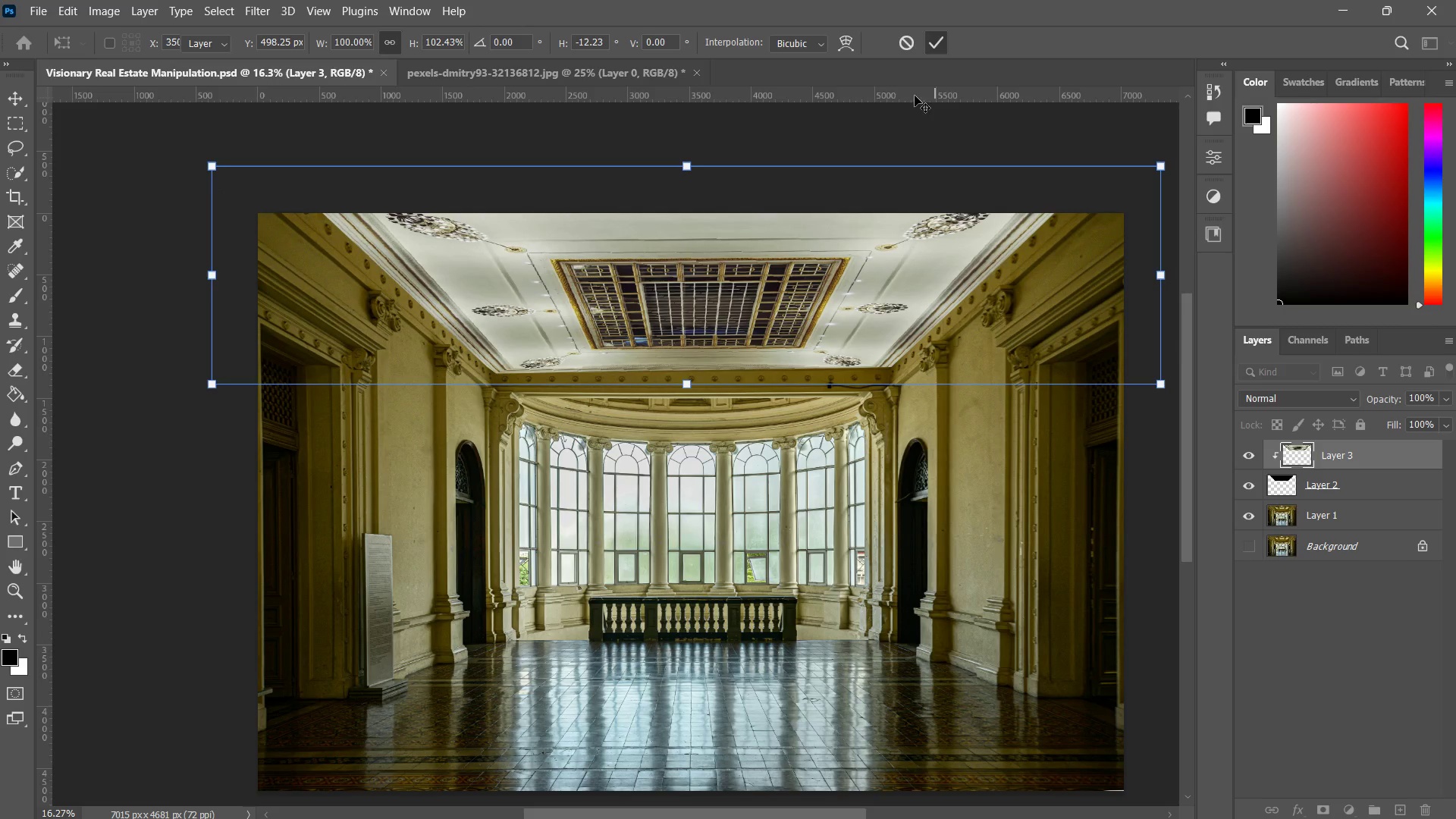 
type(aaaaaazz)
 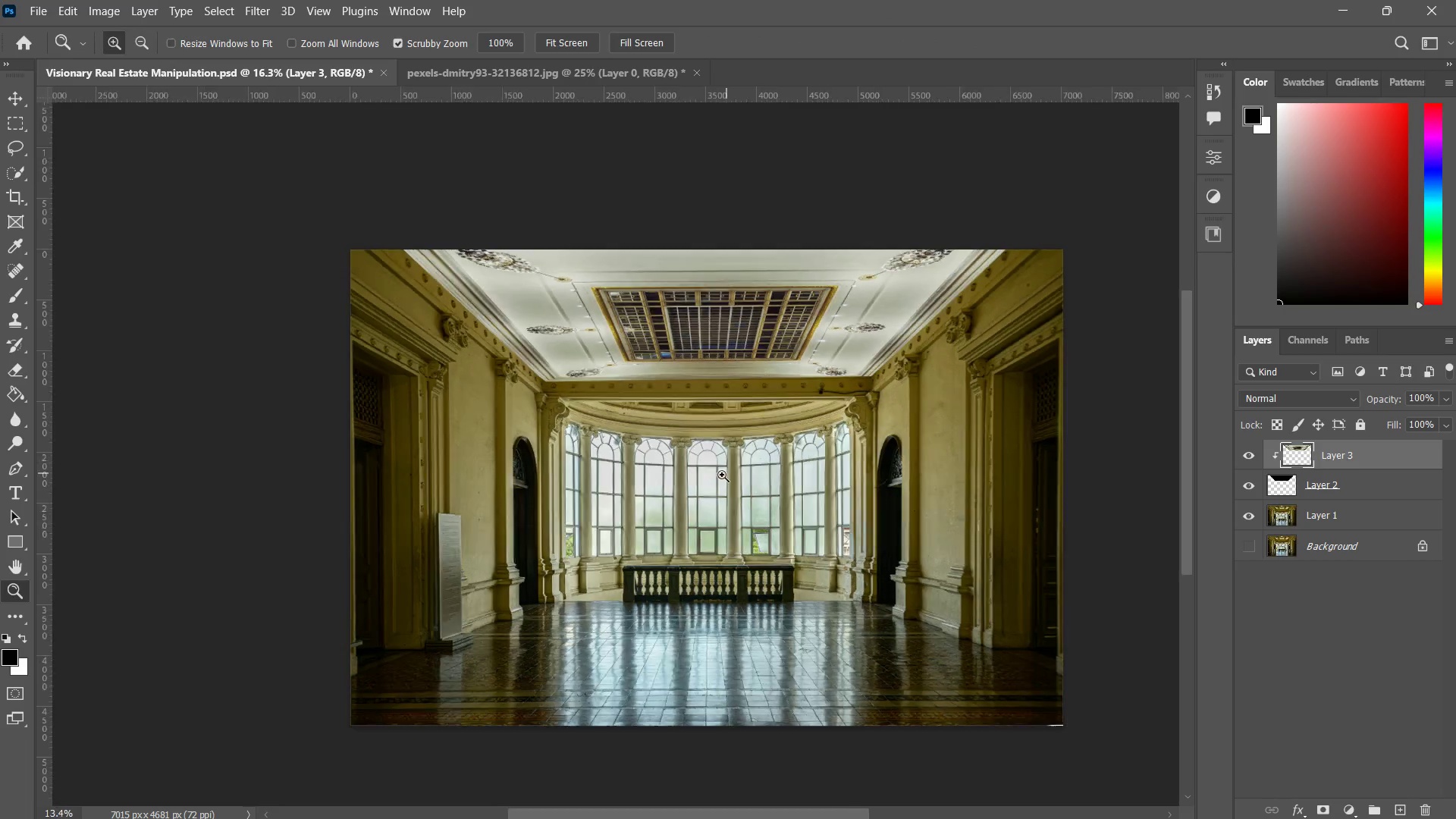 
left_click_drag(start_coordinate=[824, 370], to_coordinate=[779, 428])
 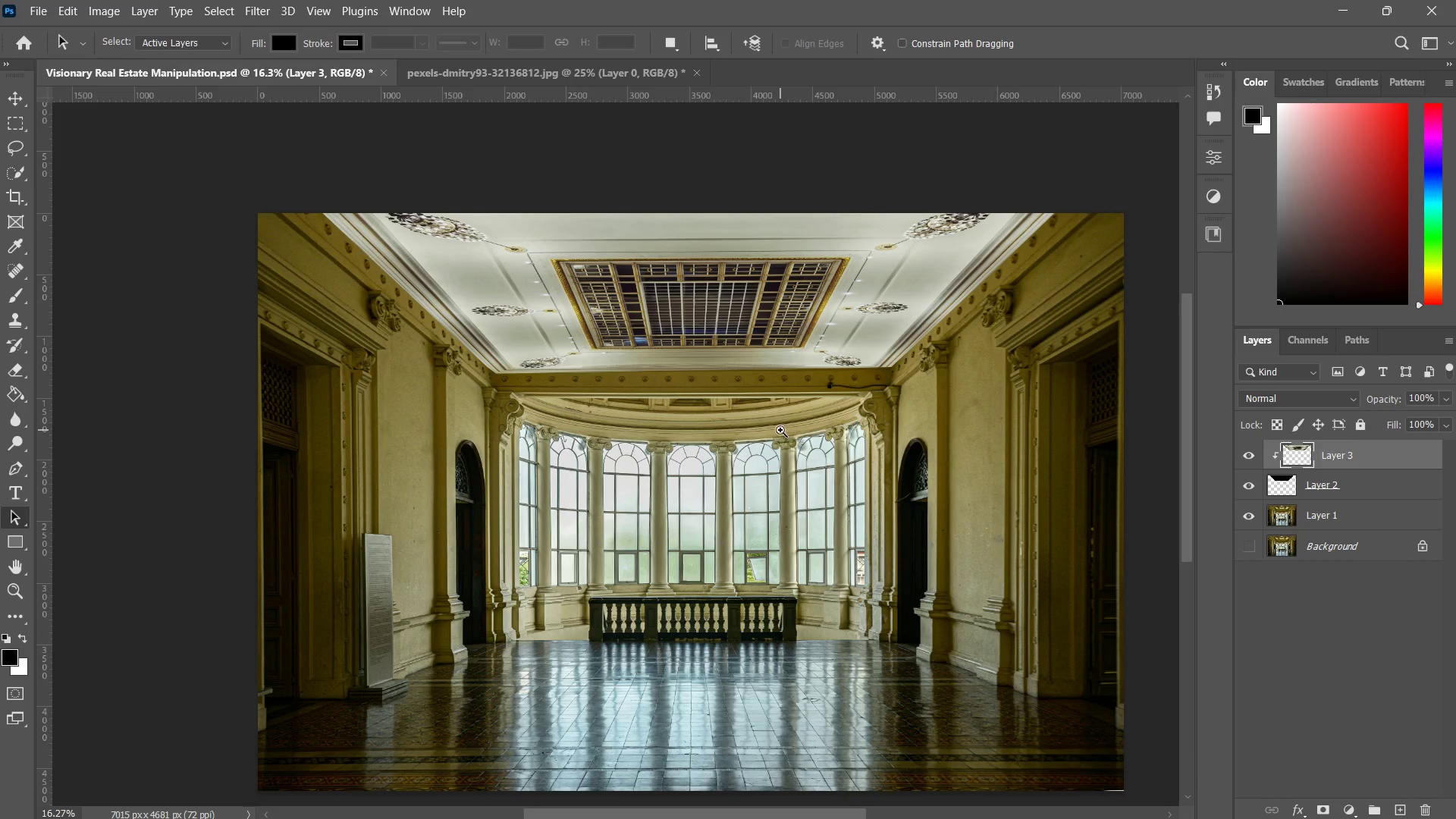 
left_click_drag(start_coordinate=[781, 419], to_coordinate=[742, 466])
 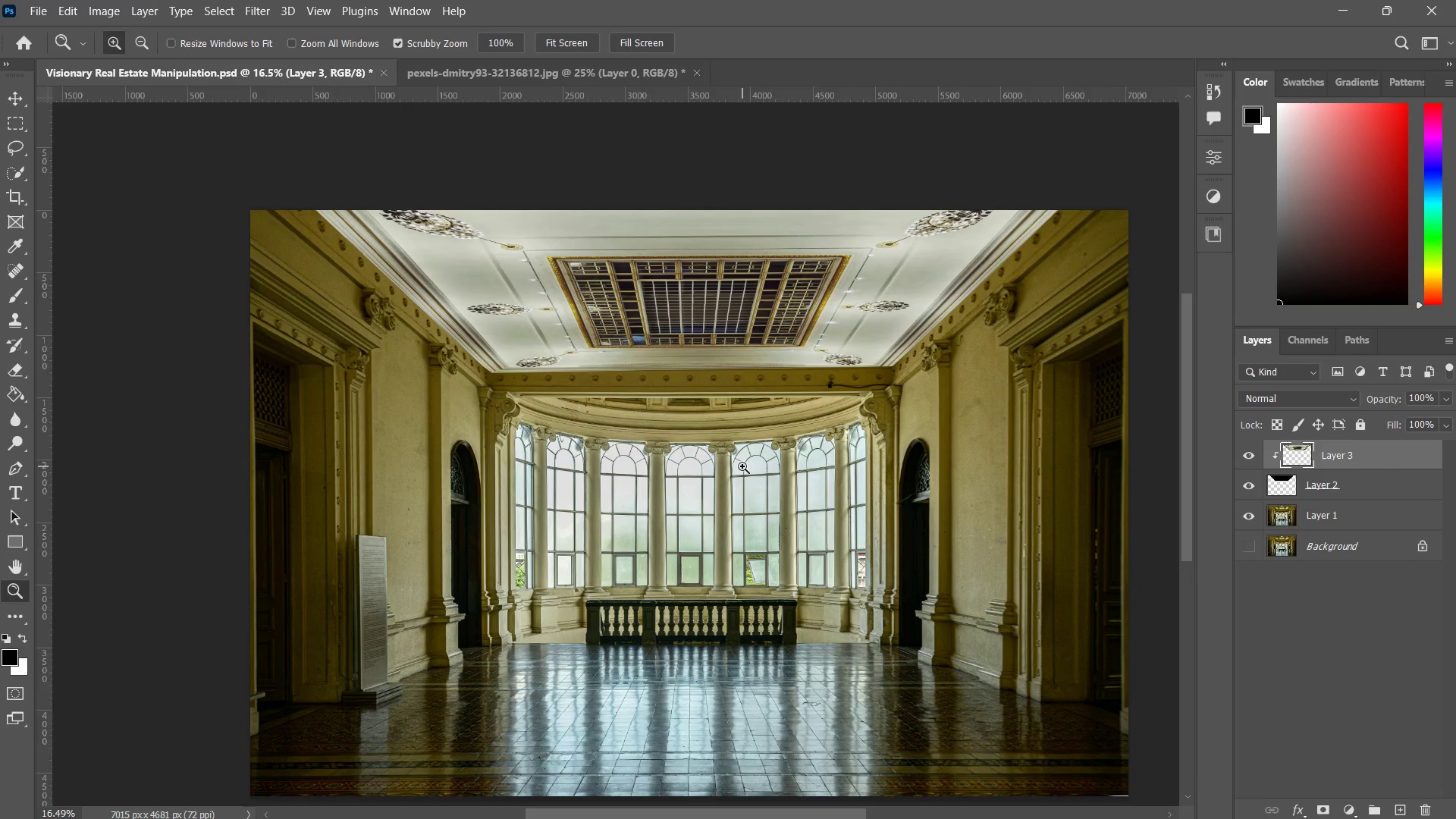 
wait(9.25)
 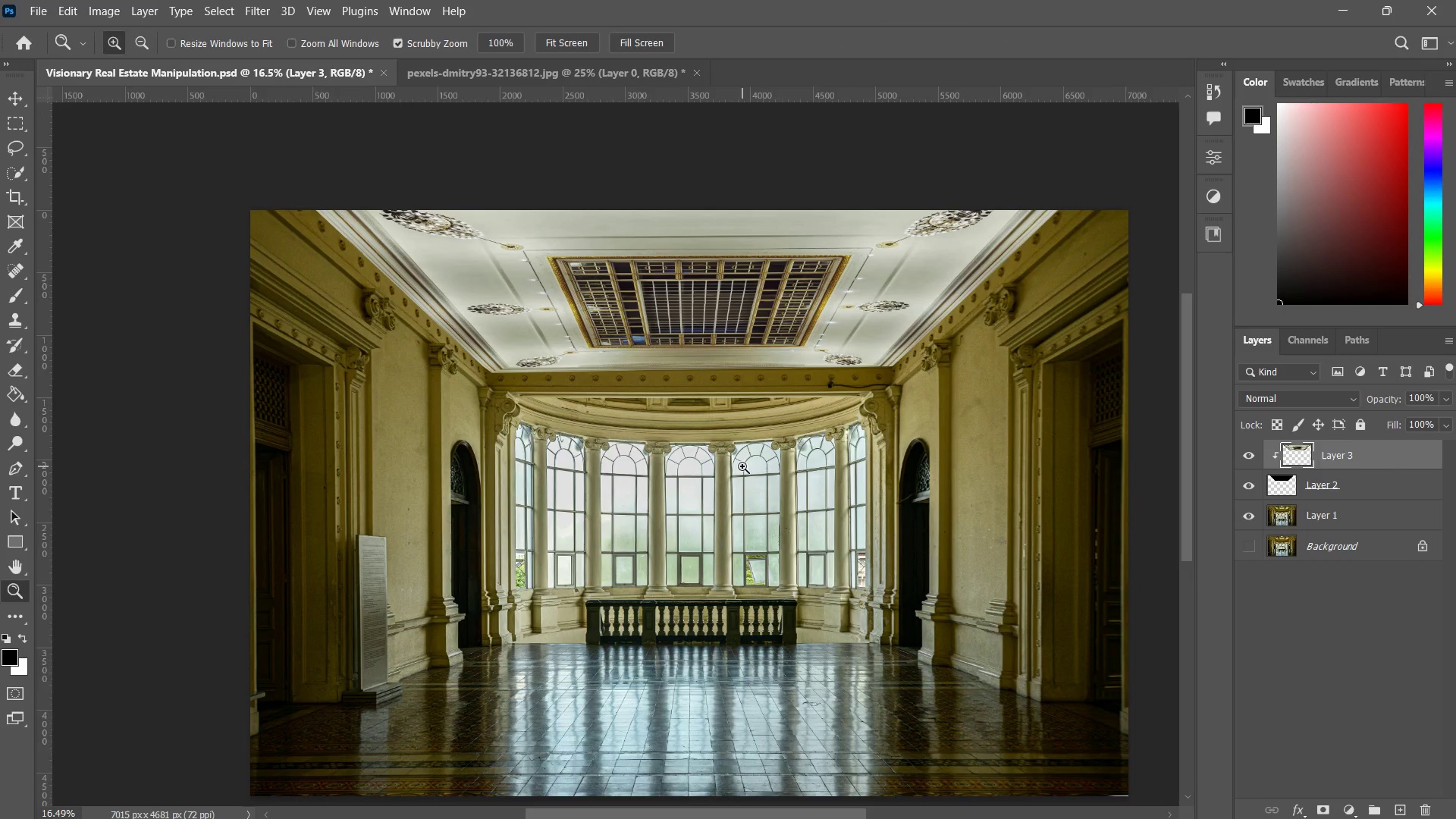 
left_click([1401, 802])
 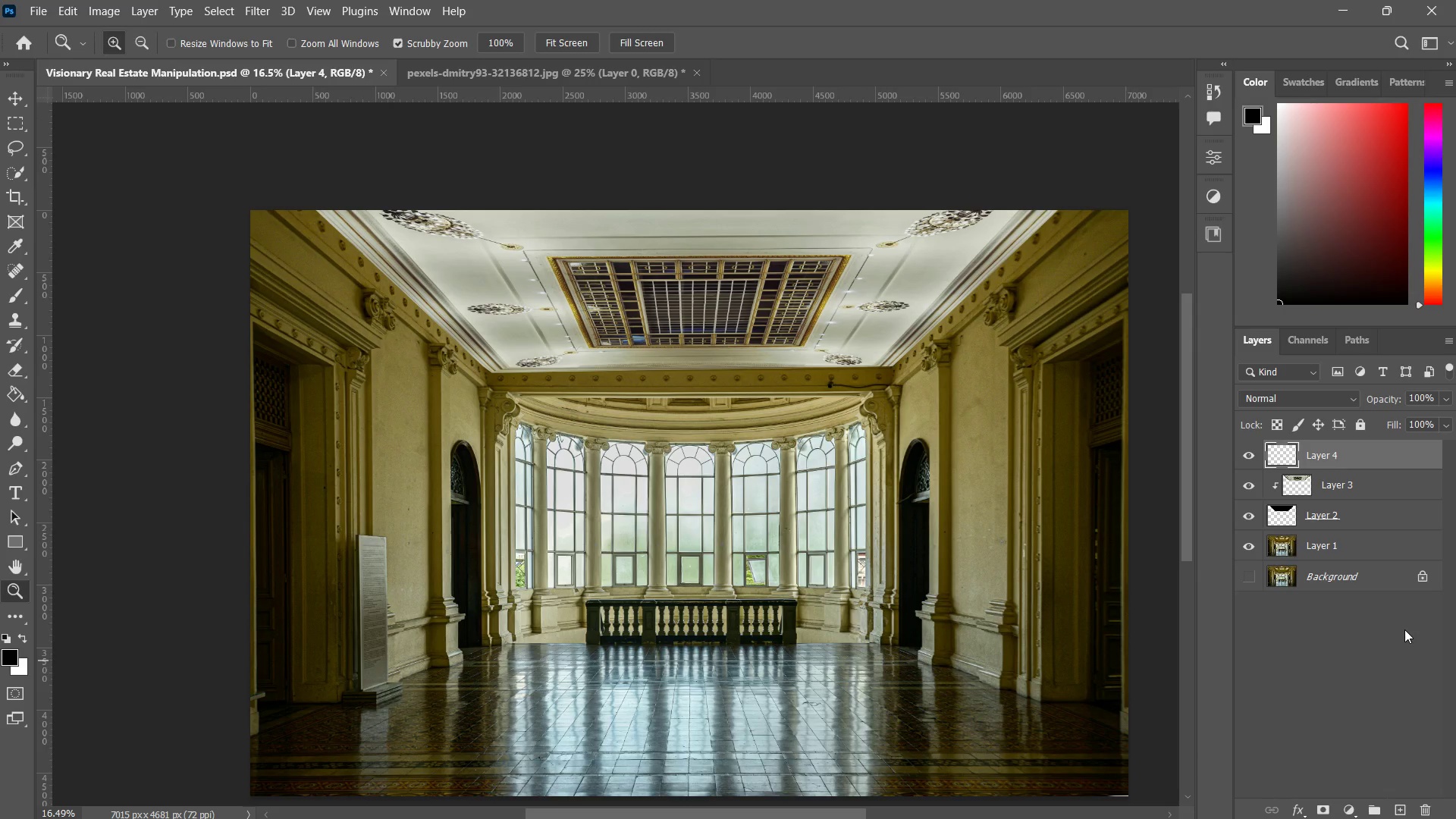 
key(Control+ControlLeft)
 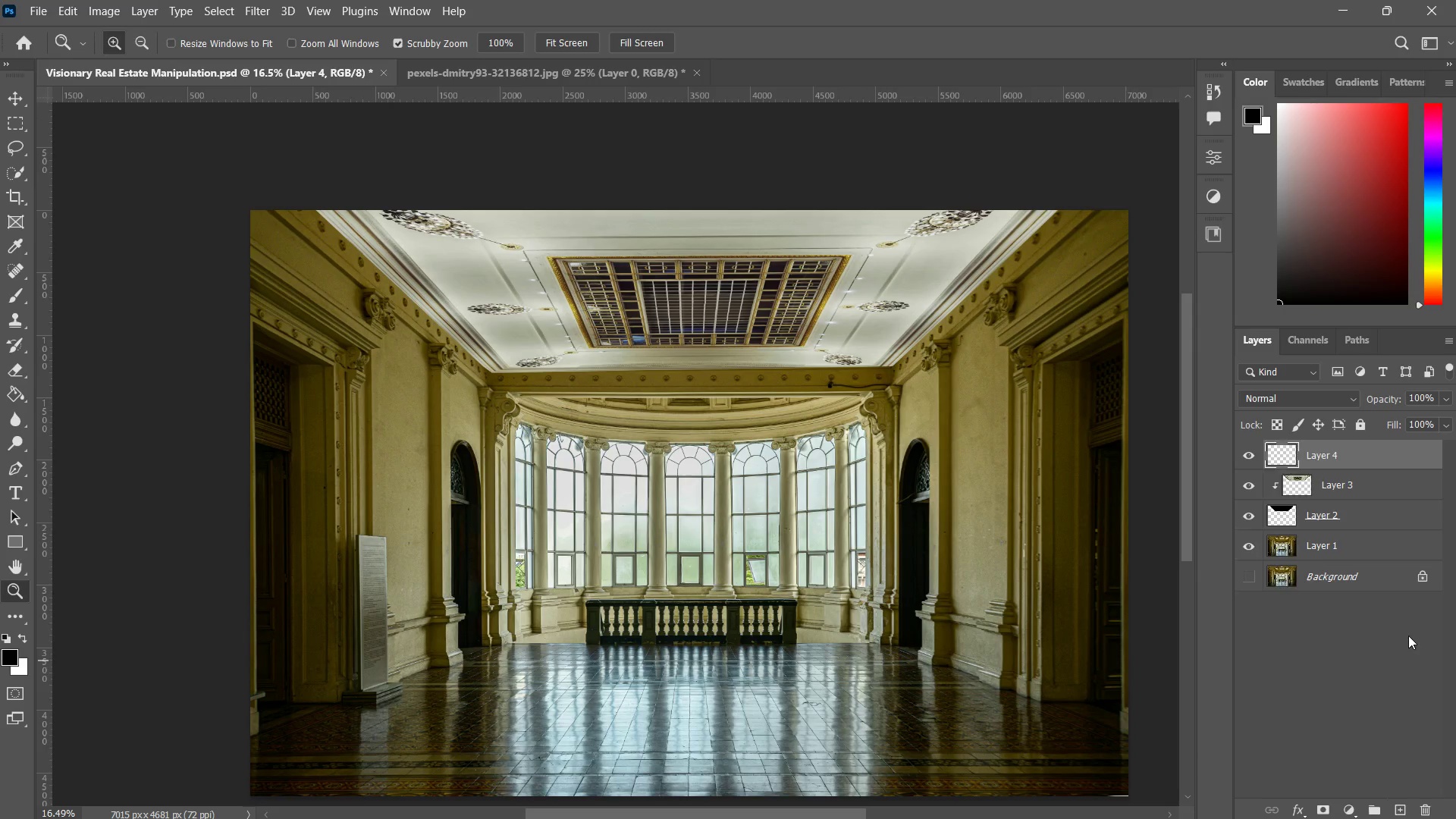 
key(Control+Z)
 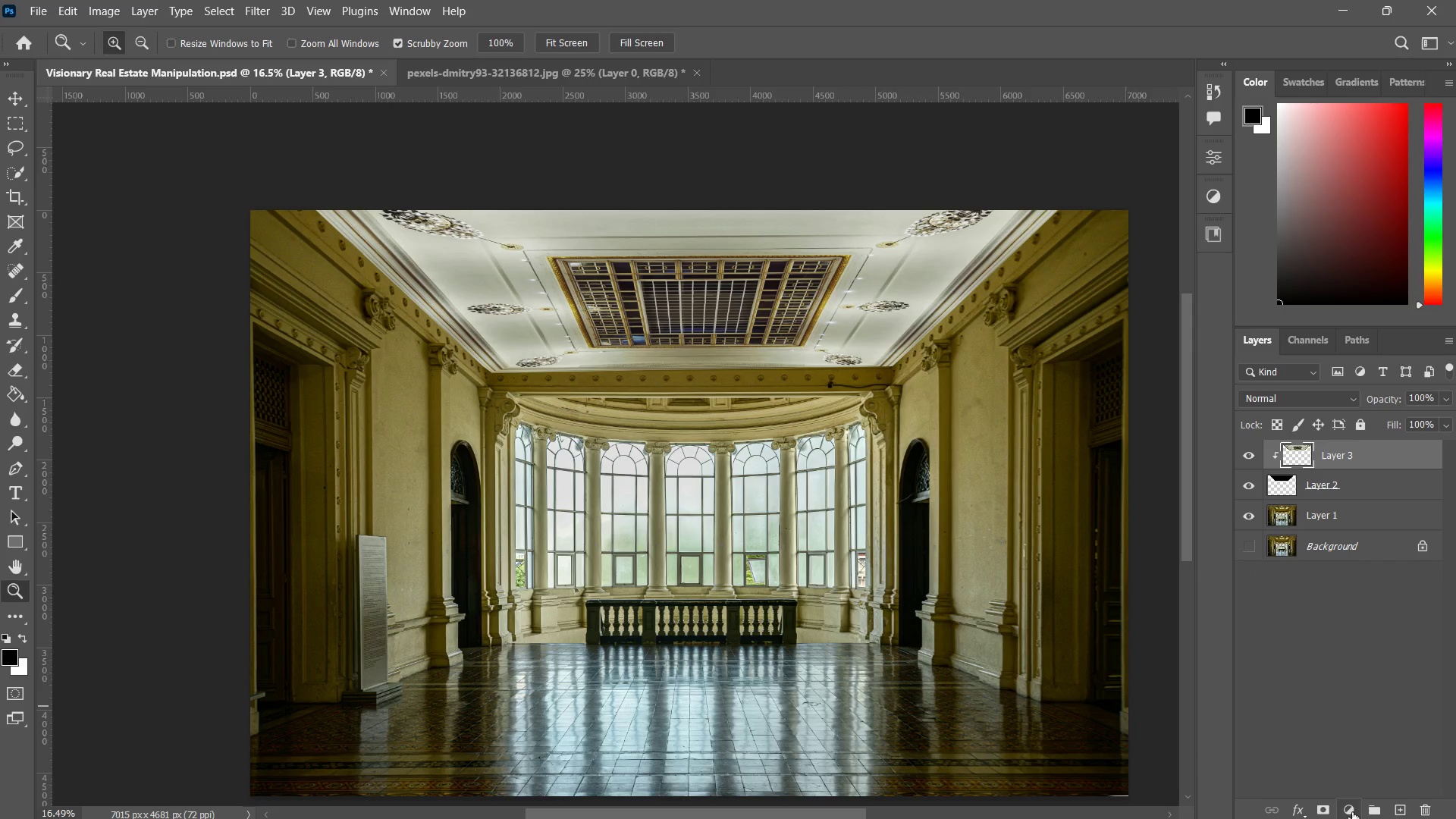 
left_click([1351, 812])
 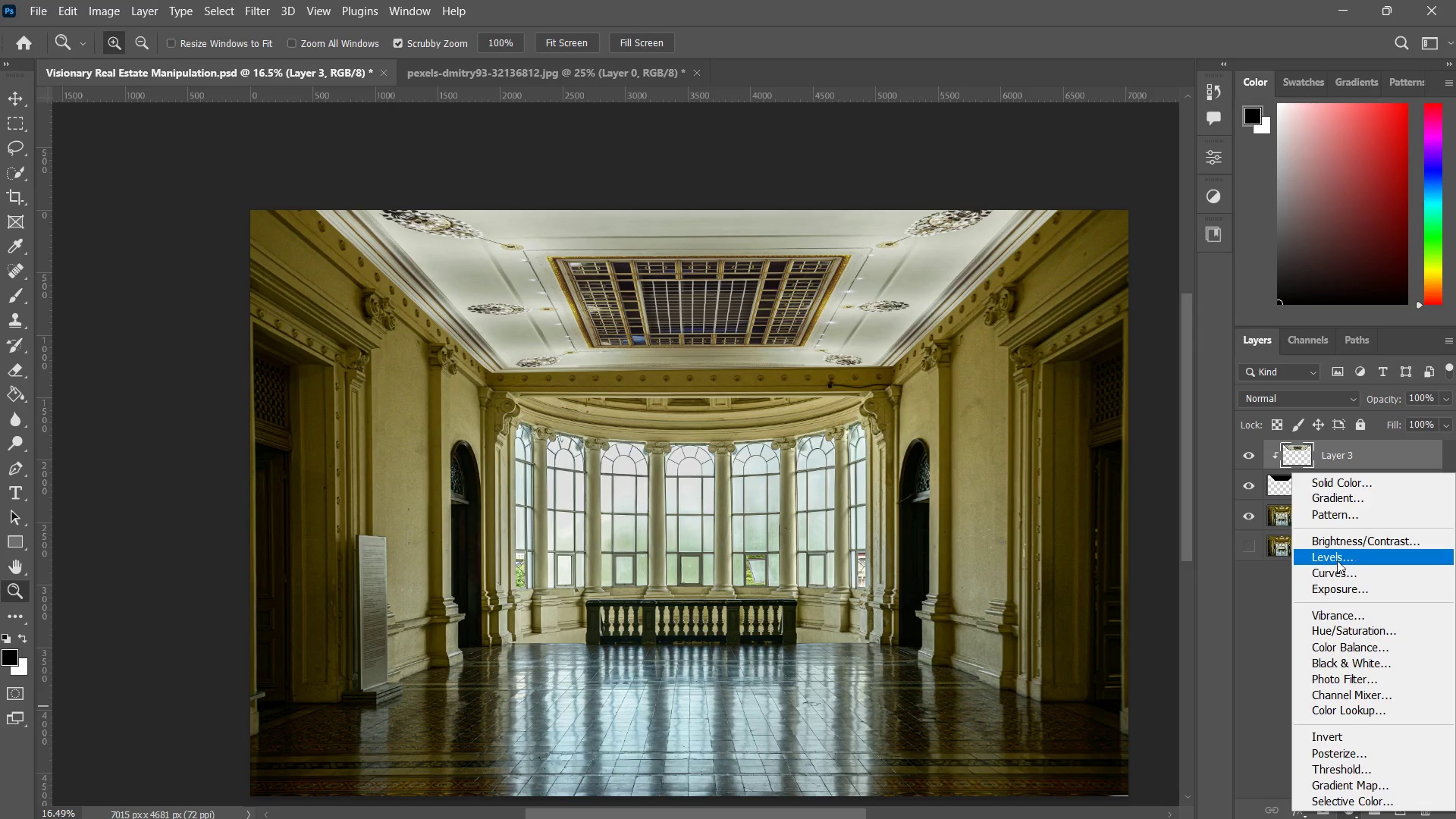 
left_click([1340, 543])
 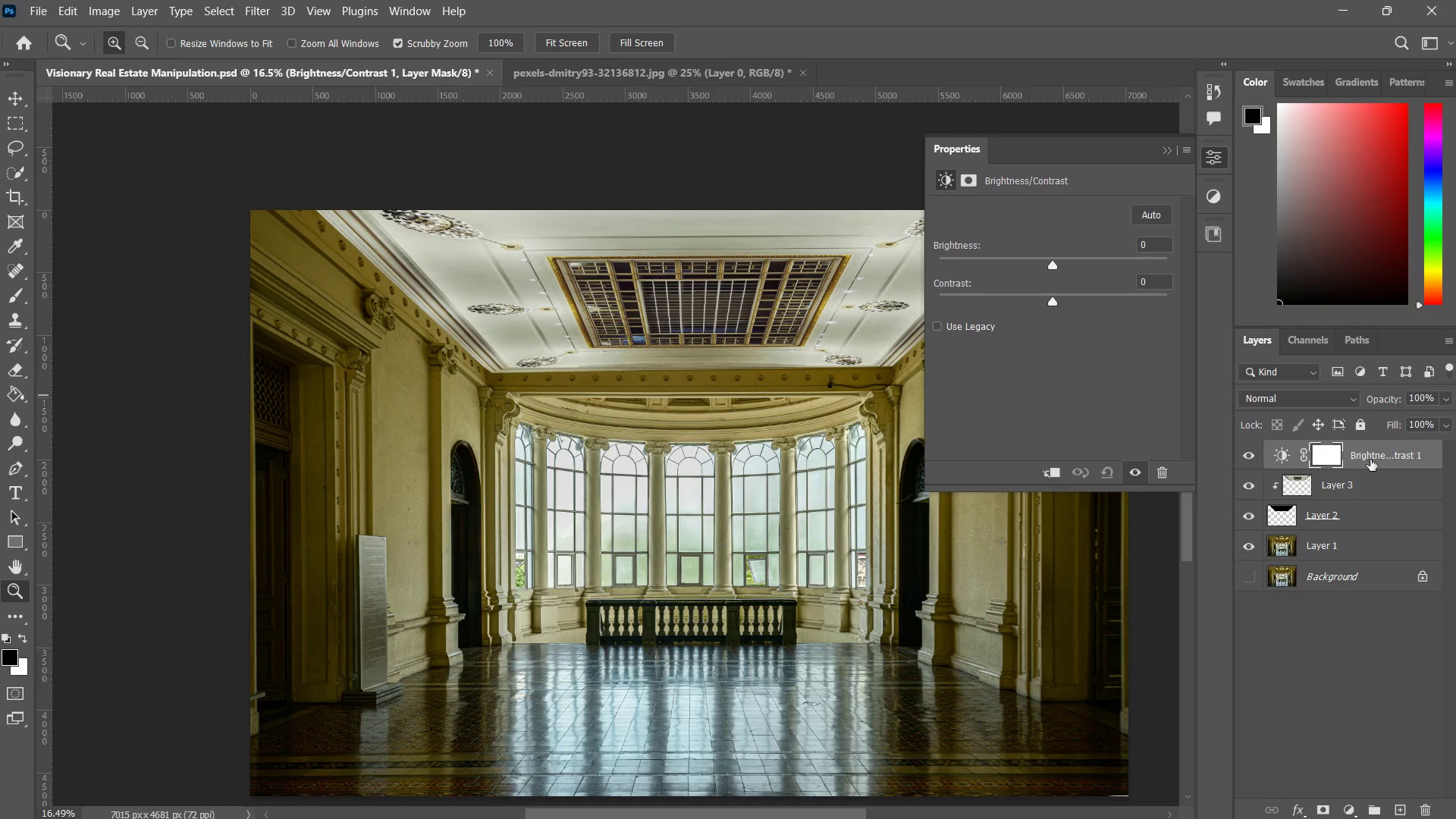 
hold_key(key=MetaLeft, duration=0.81)
 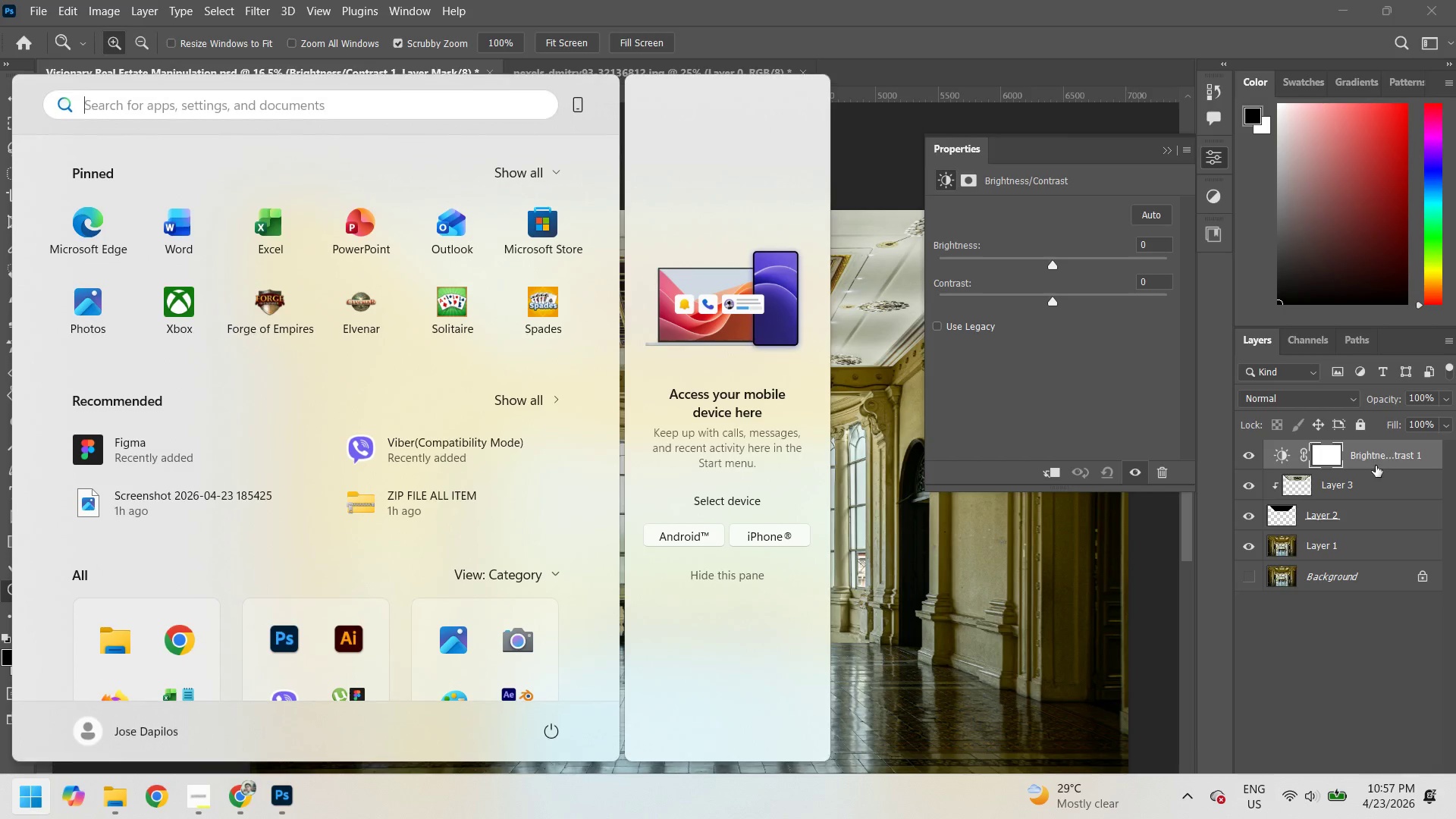 
key(Meta+MetaLeft)
 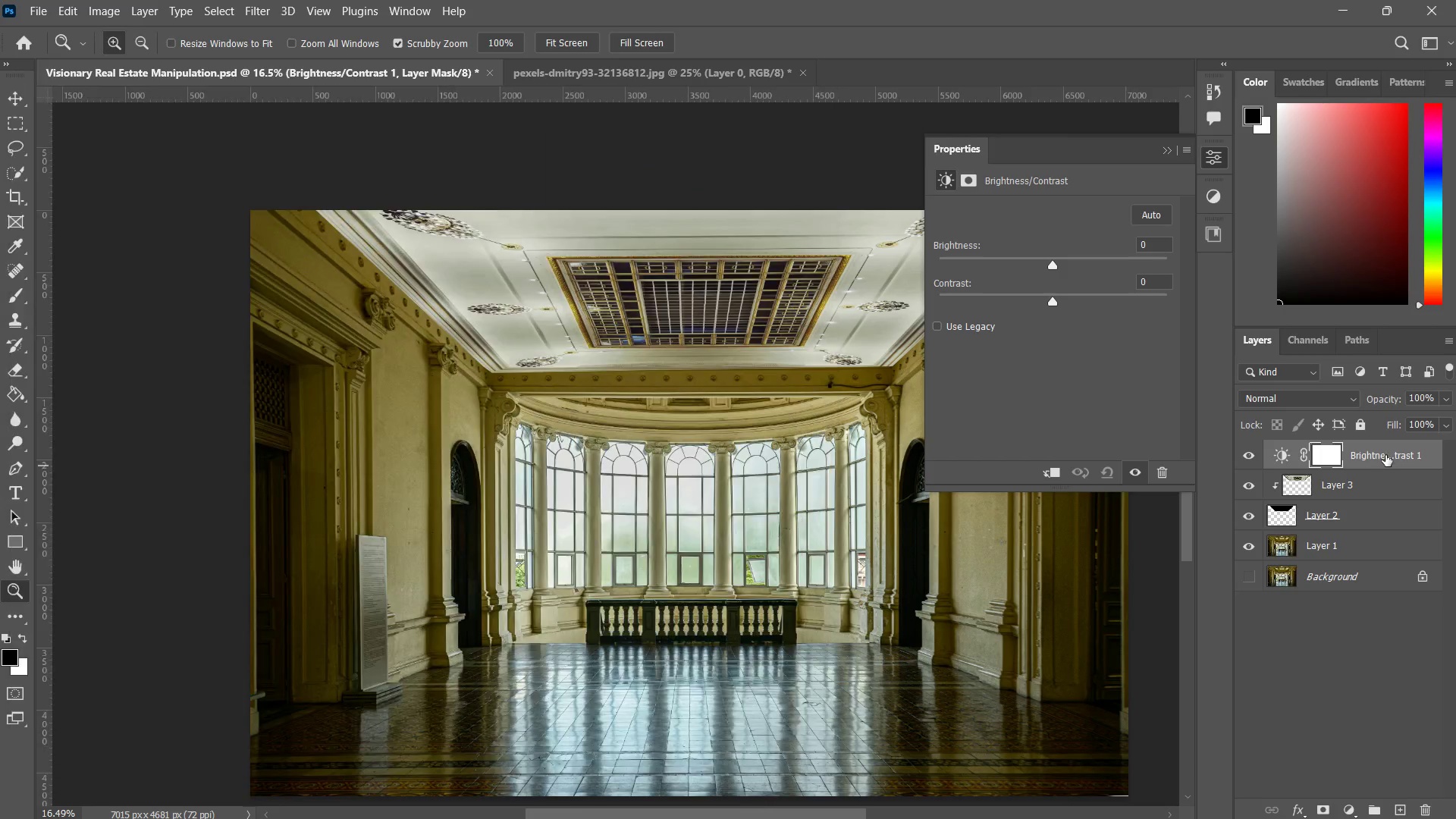 
hold_key(key=AltLeft, duration=0.89)
left_click([1382, 470])
 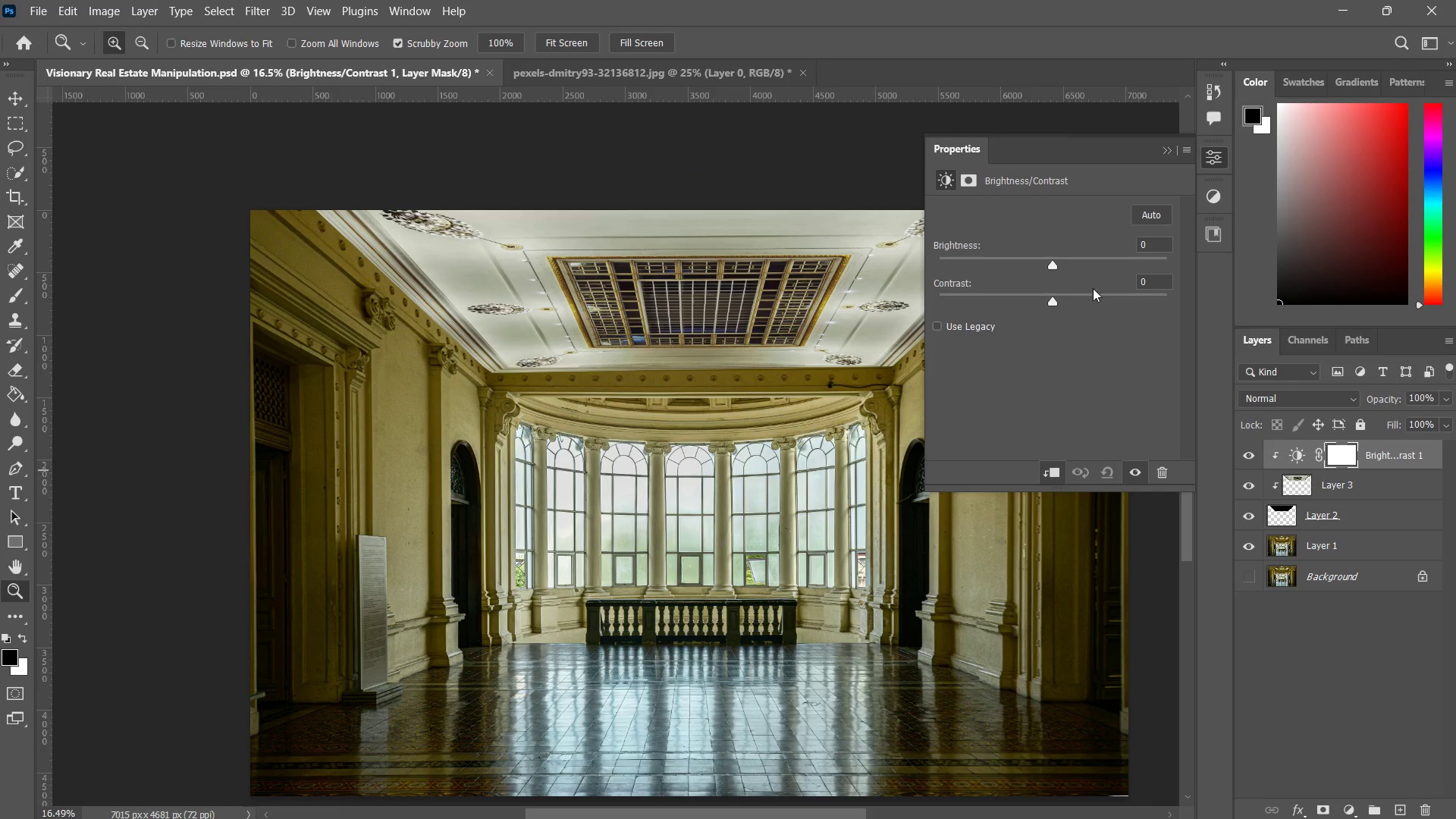 
left_click_drag(start_coordinate=[1068, 265], to_coordinate=[1031, 259])
 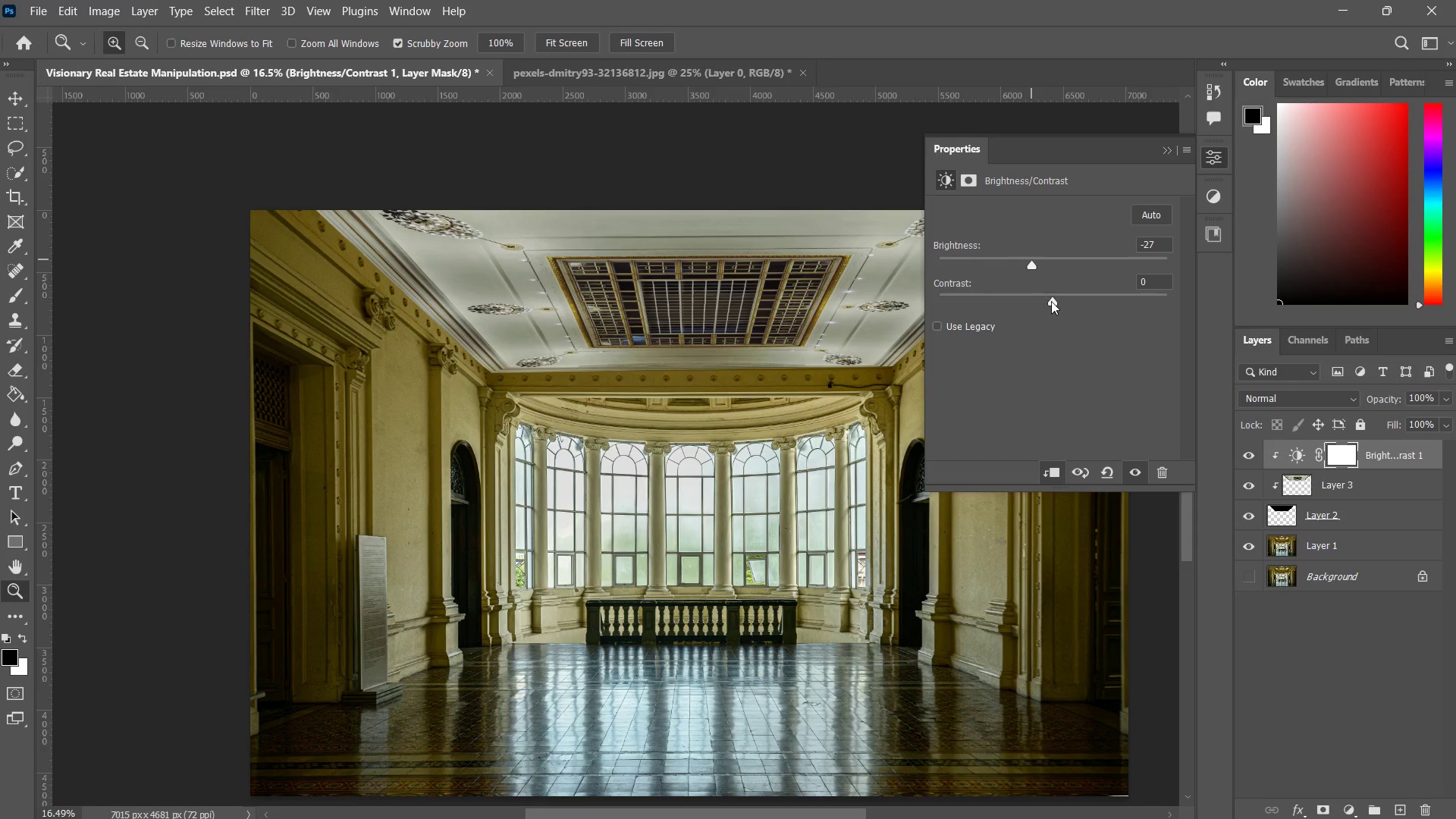 
left_click_drag(start_coordinate=[1054, 303], to_coordinate=[1239, 312])
 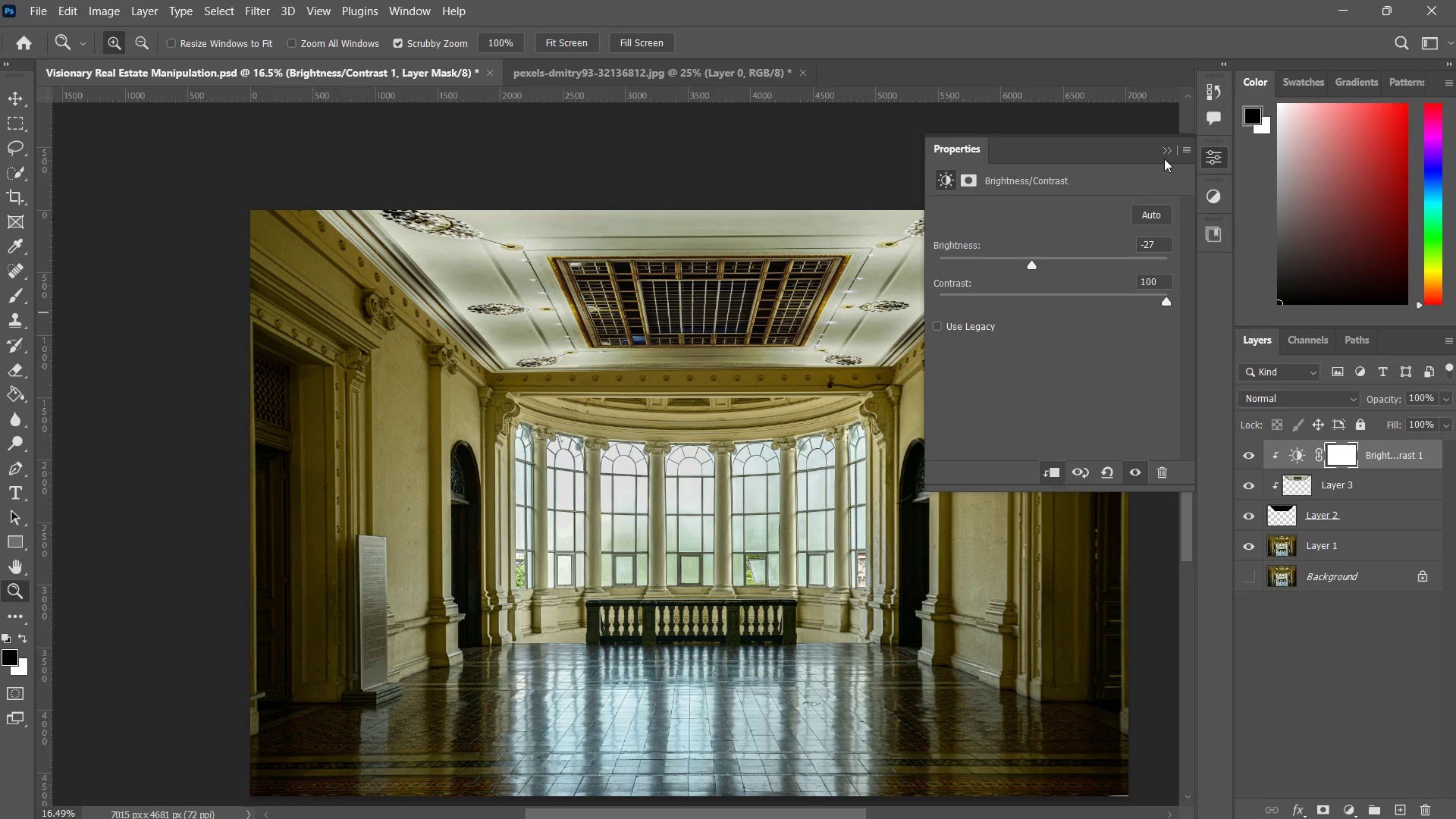 
left_click([1162, 152])
 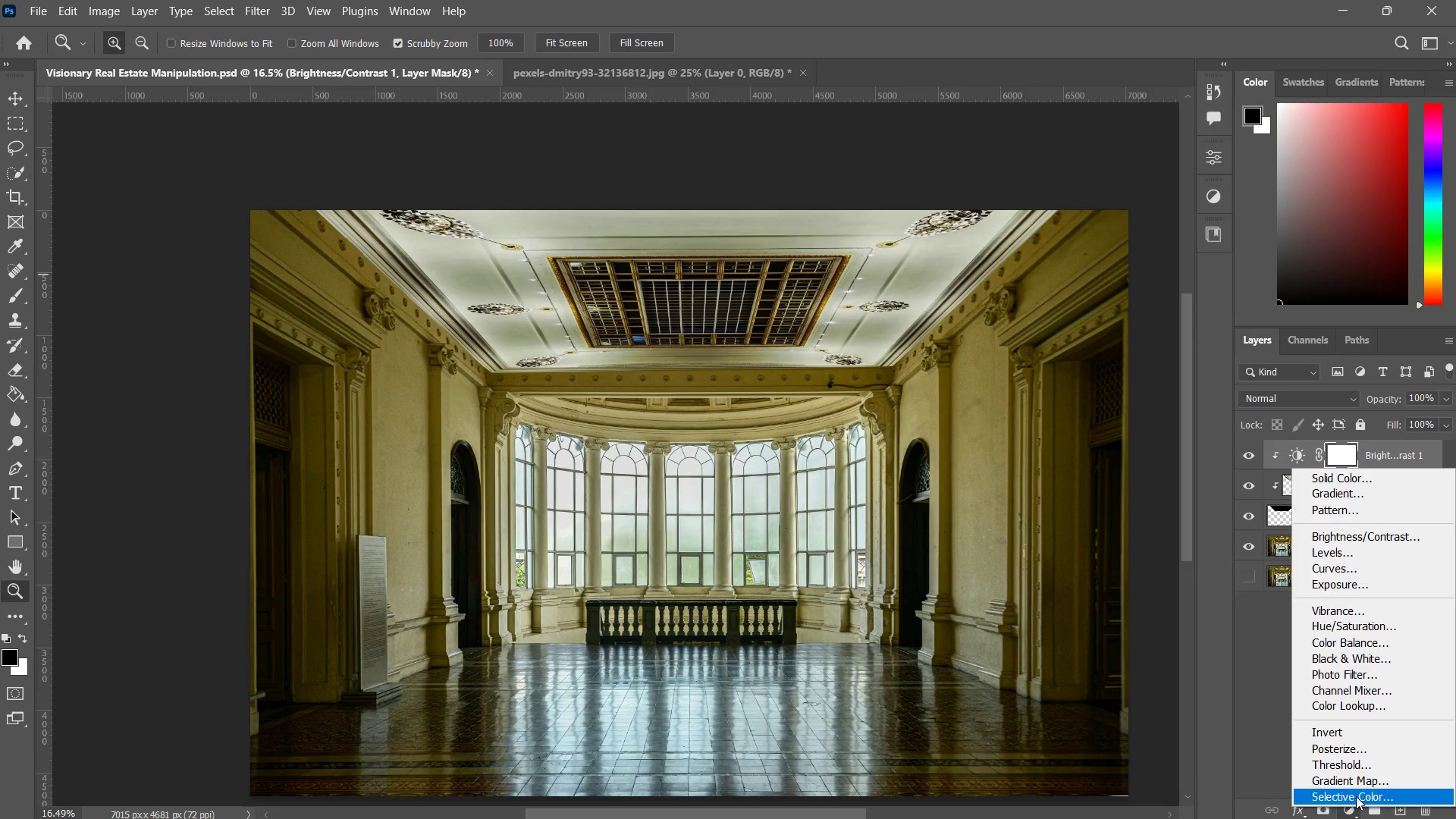 
wait(5.8)
 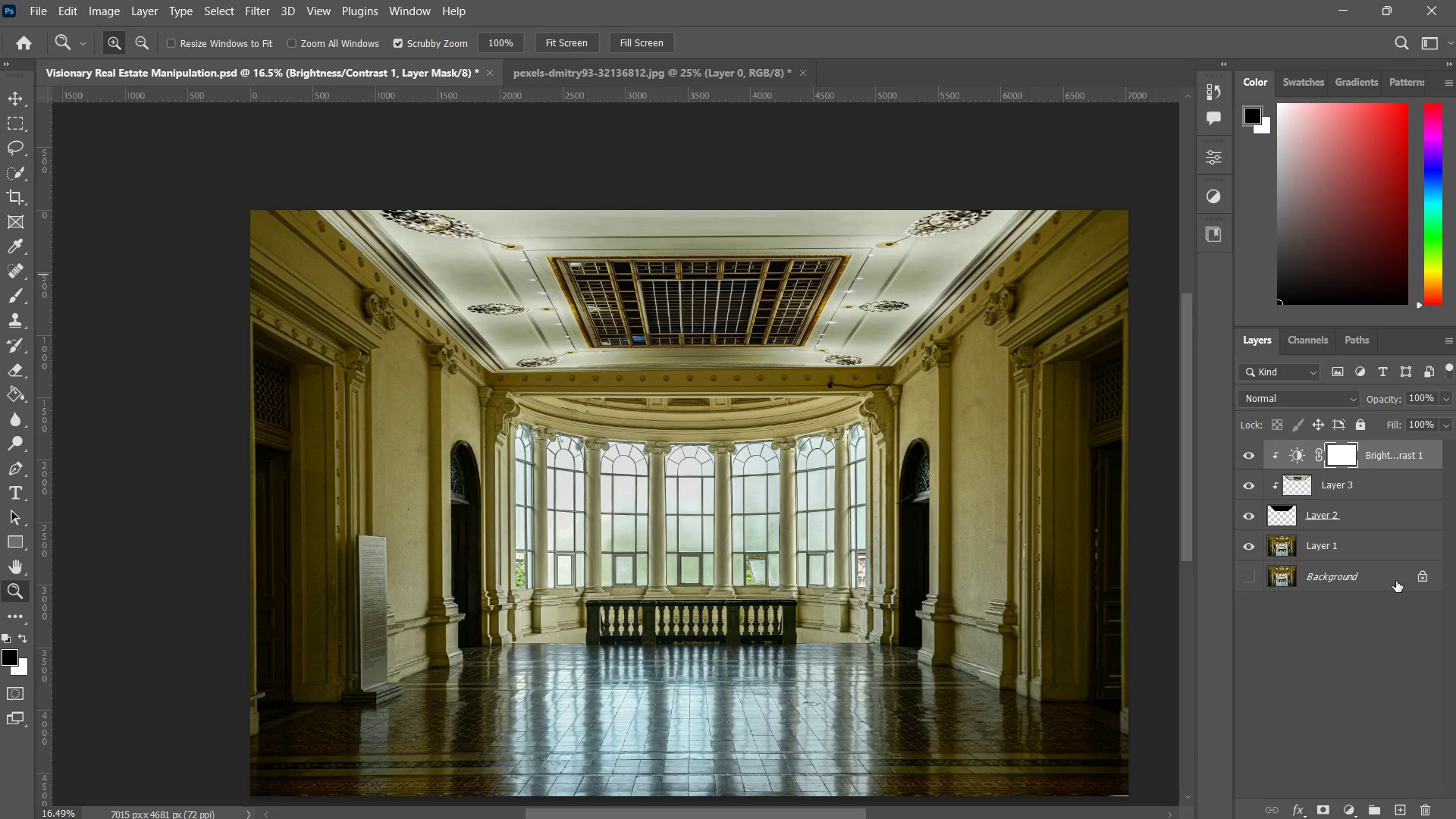 
left_click([1367, 609])
 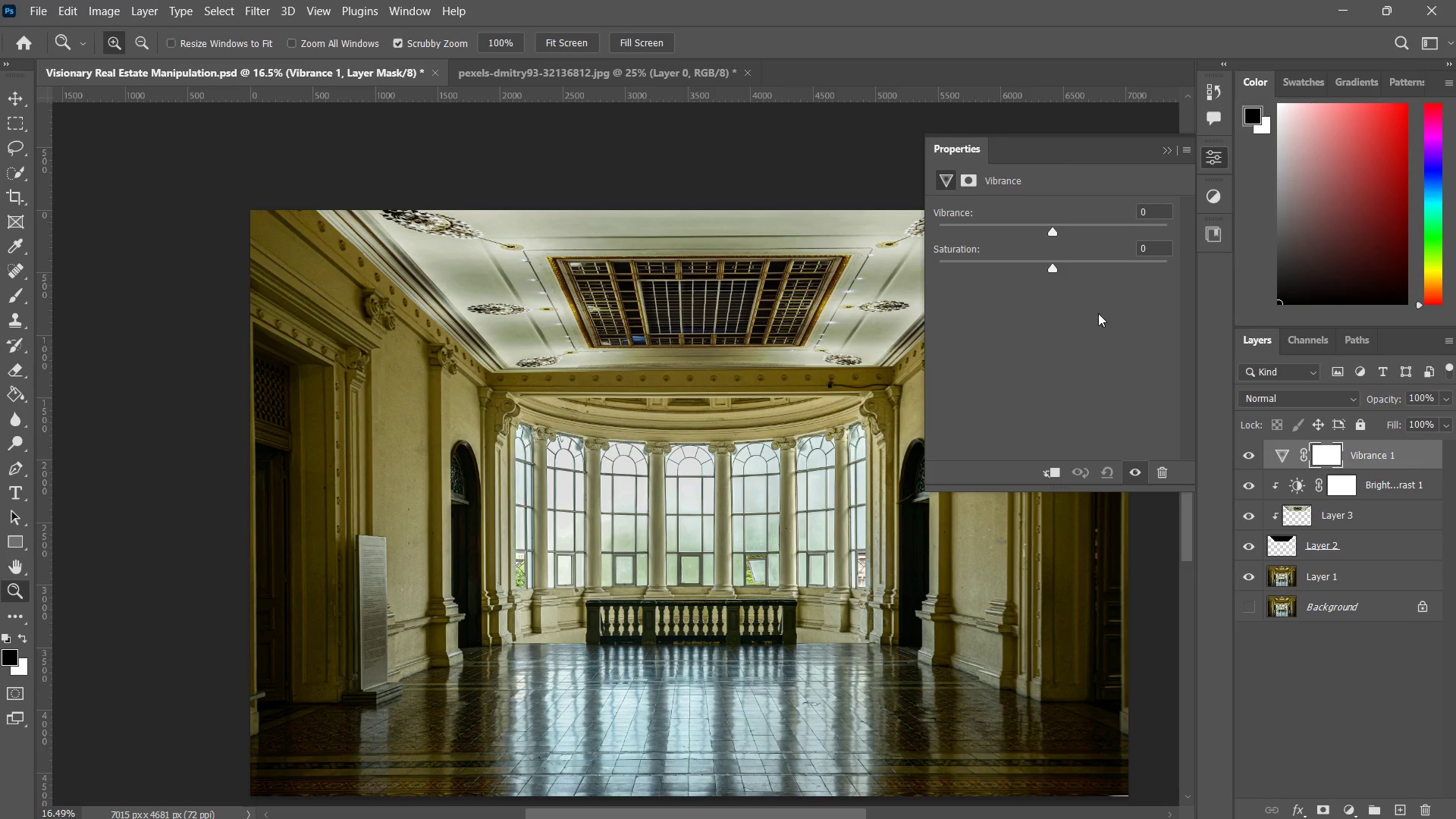 
left_click_drag(start_coordinate=[1057, 234], to_coordinate=[910, 241])
 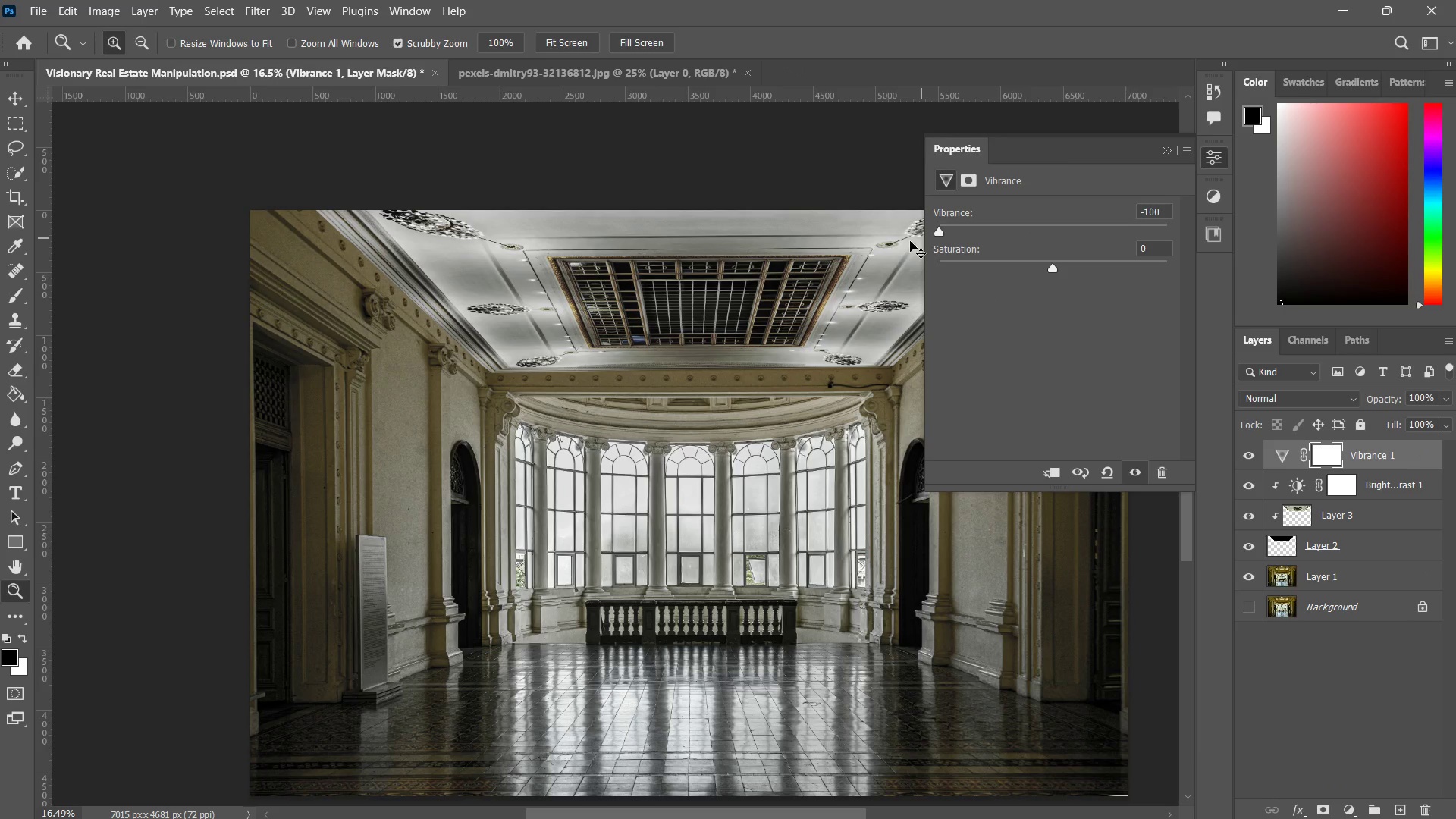 
key(Control+Z)
 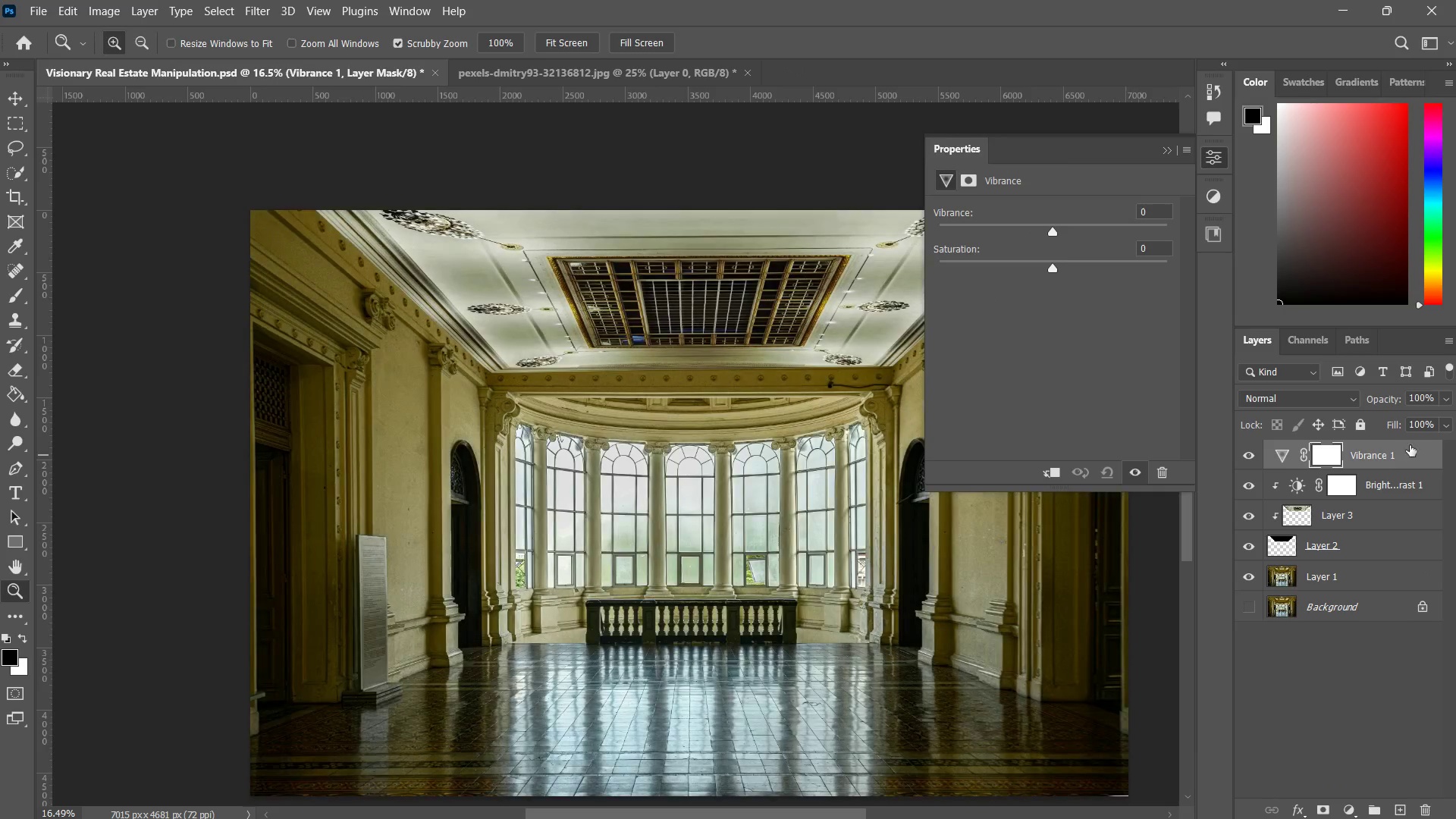 
hold_key(key=ControlLeft, duration=0.78)
 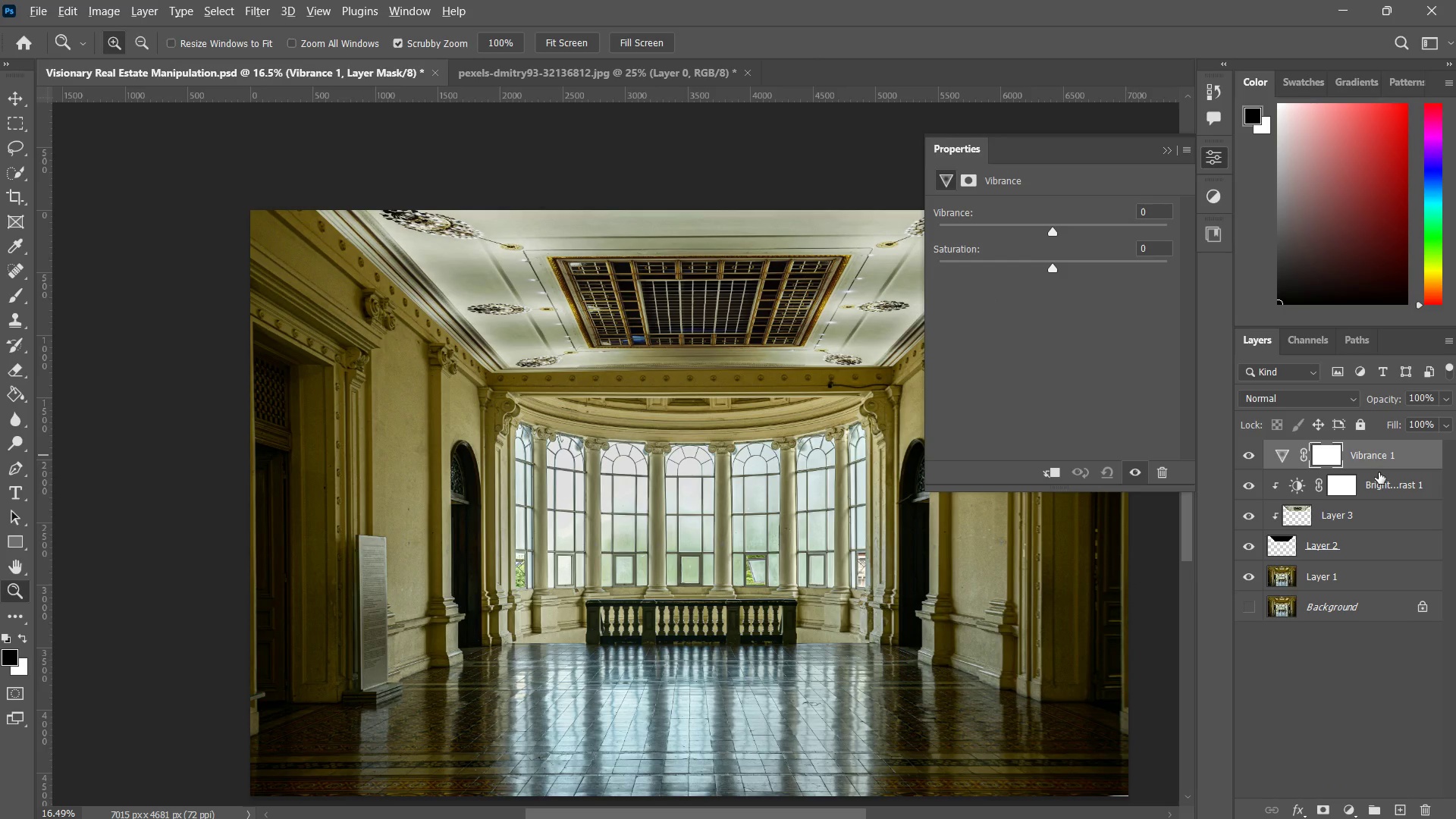 
hold_key(key=AltLeft, duration=0.67)
left_click([1385, 469])
 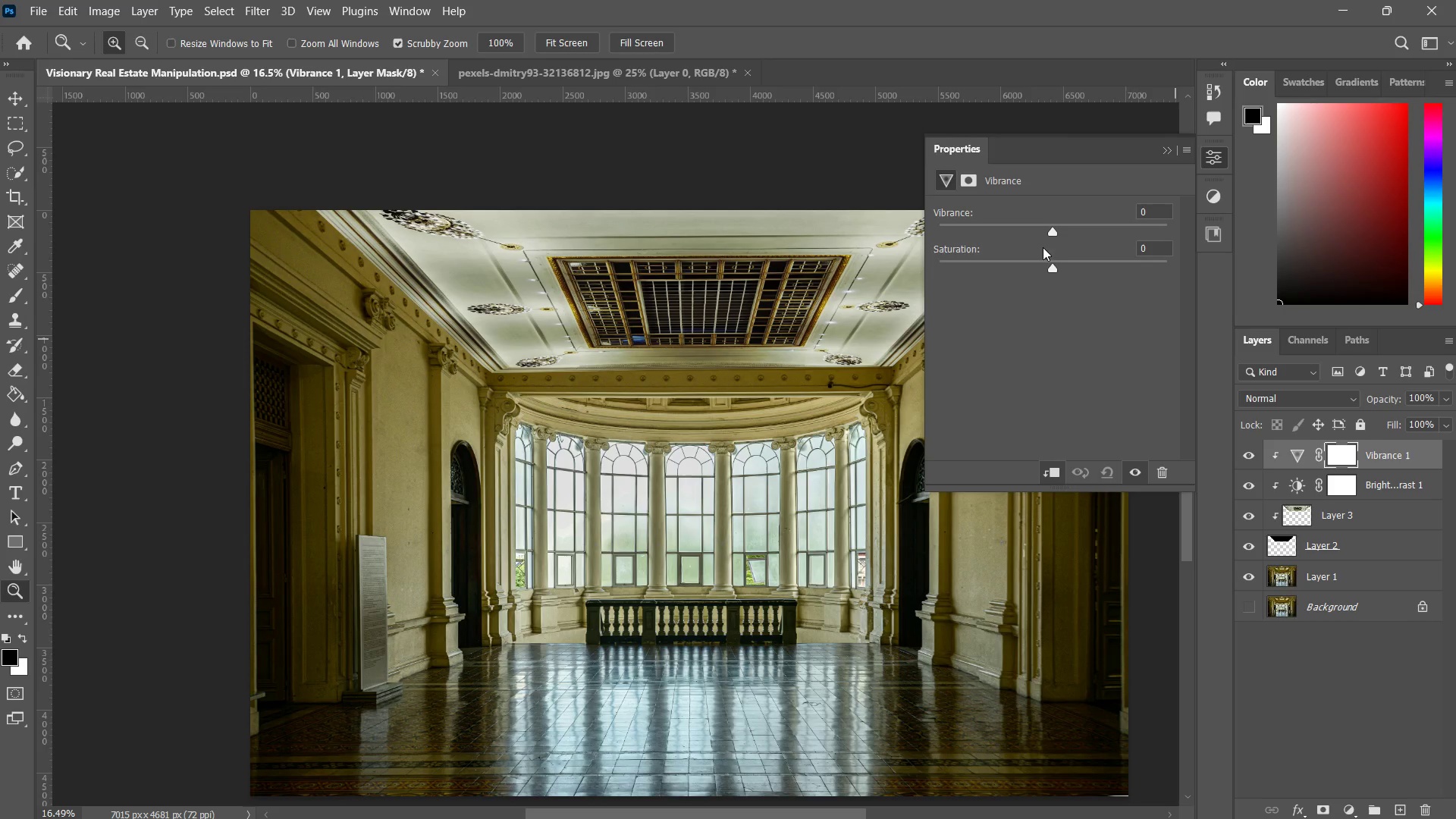 
left_click_drag(start_coordinate=[1049, 268], to_coordinate=[1070, 311])
 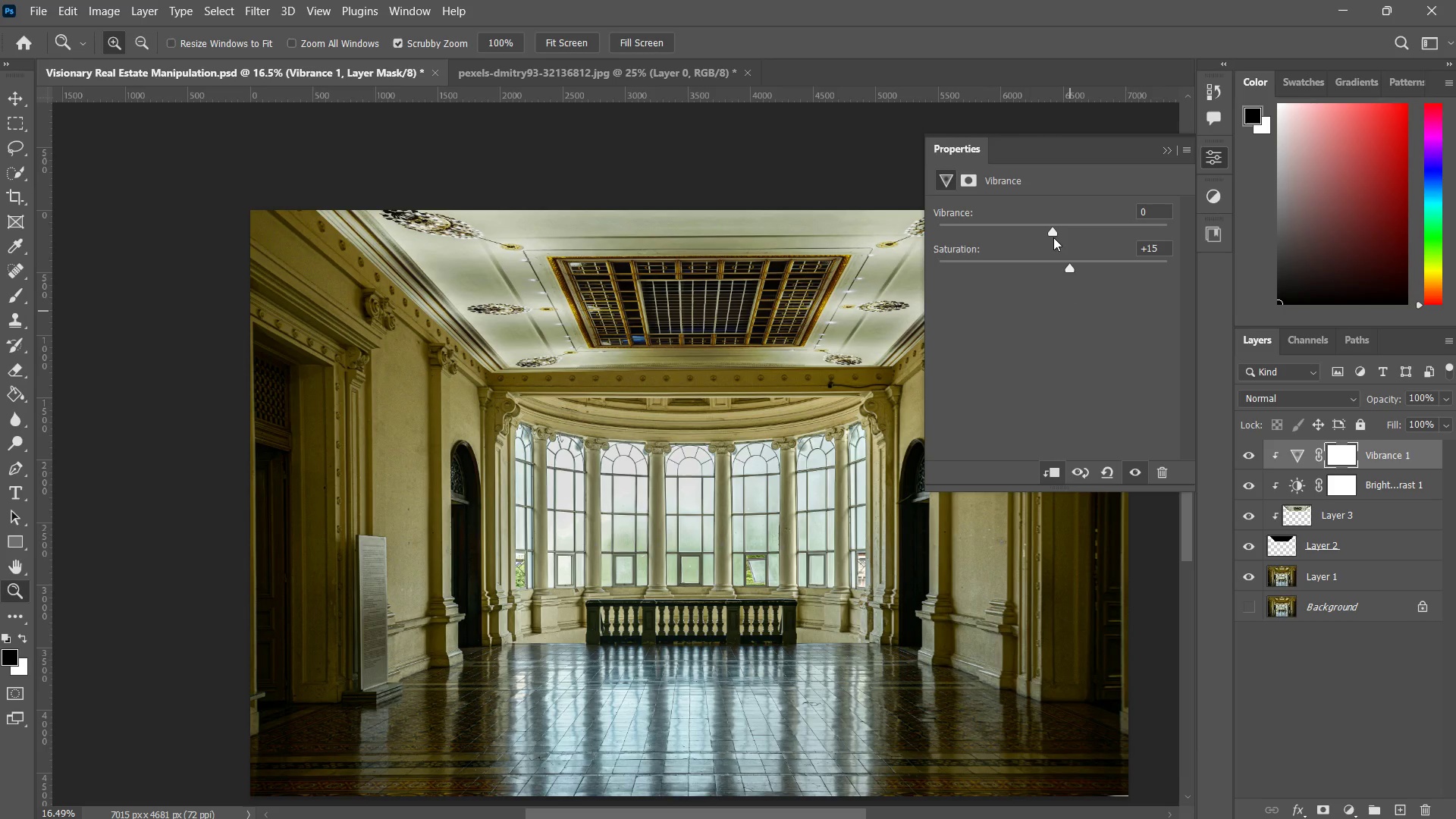 
left_click_drag(start_coordinate=[1050, 235], to_coordinate=[1030, 216])
 